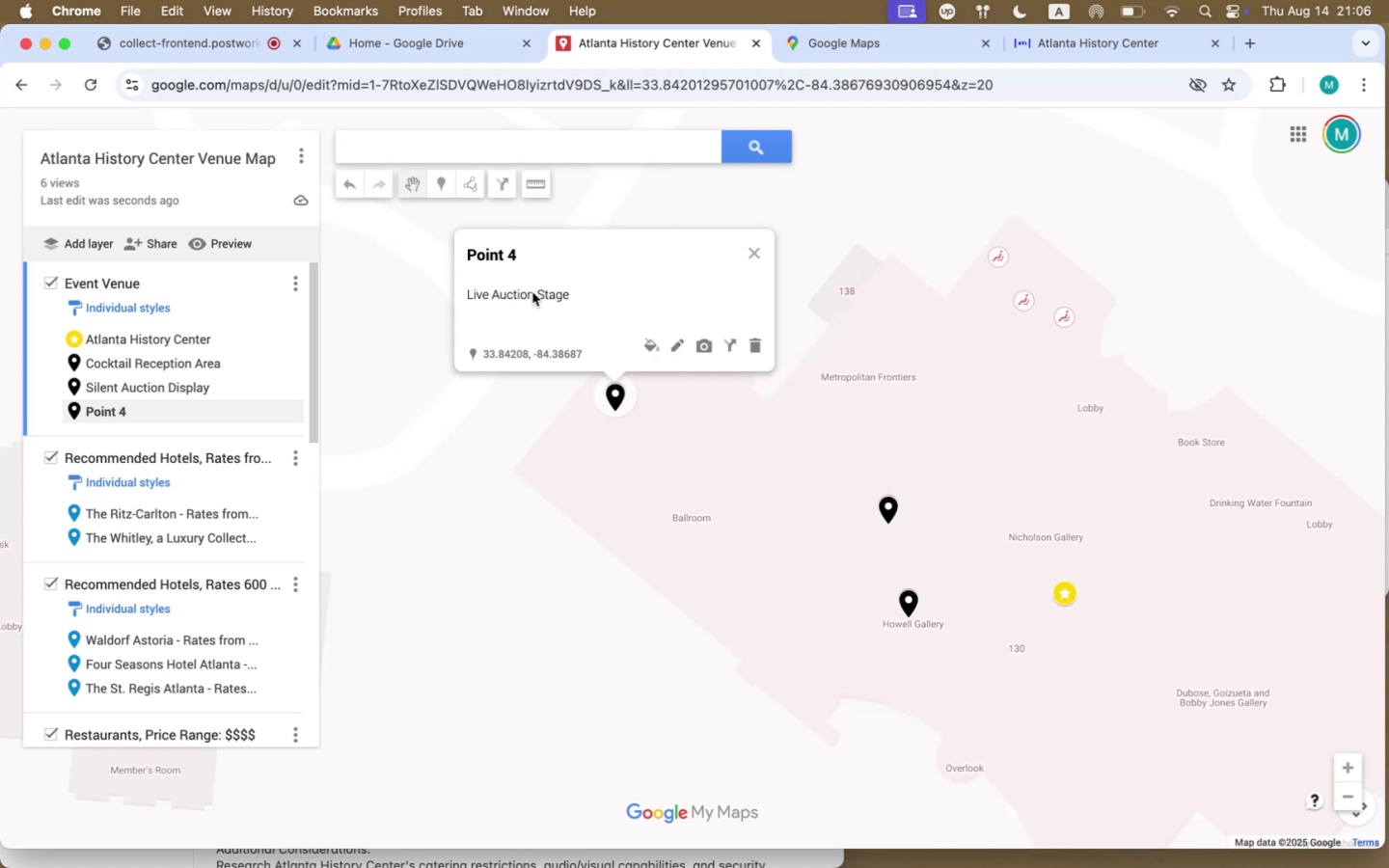 
triple_click([532, 292])
 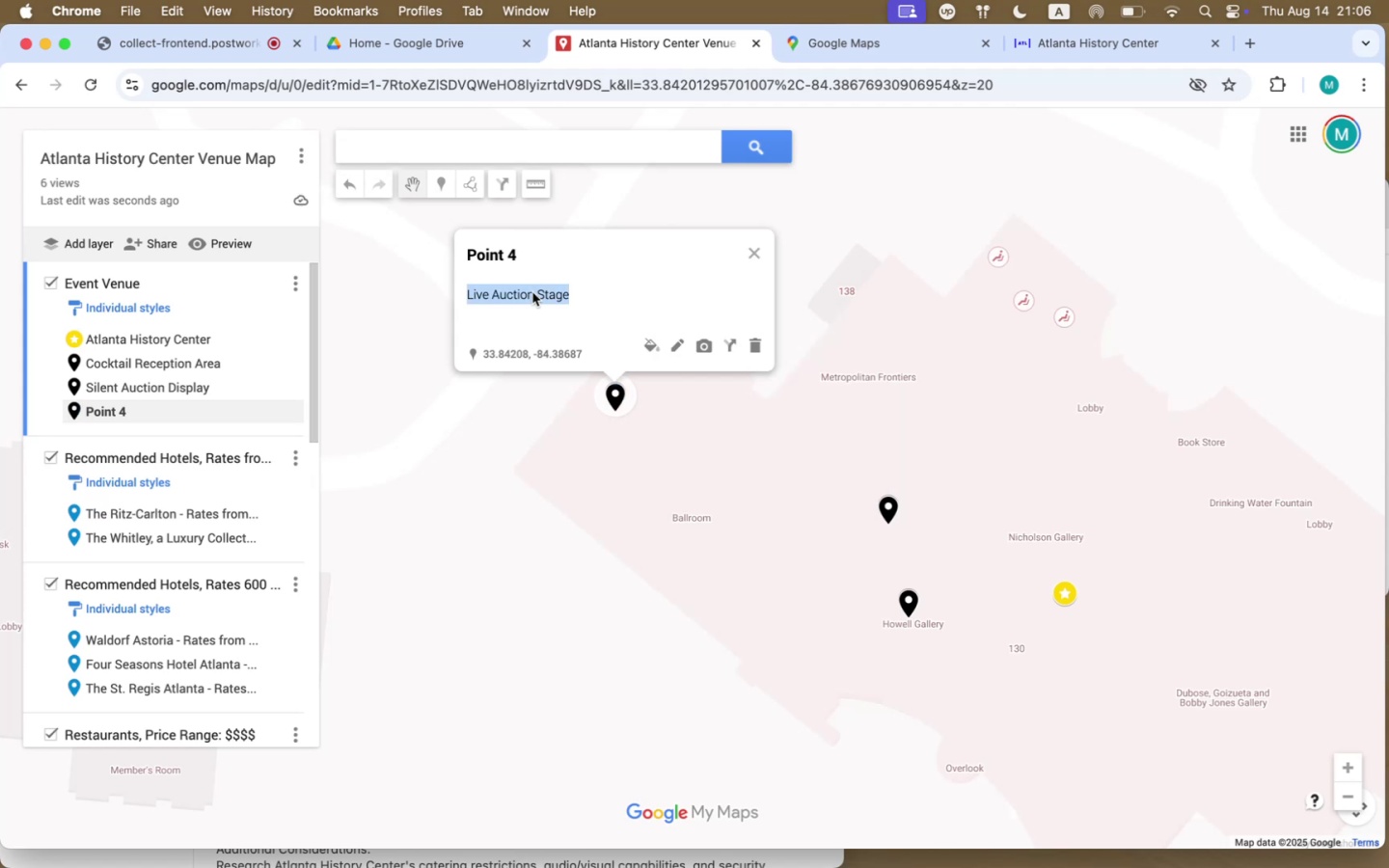 
key(Meta+C)
 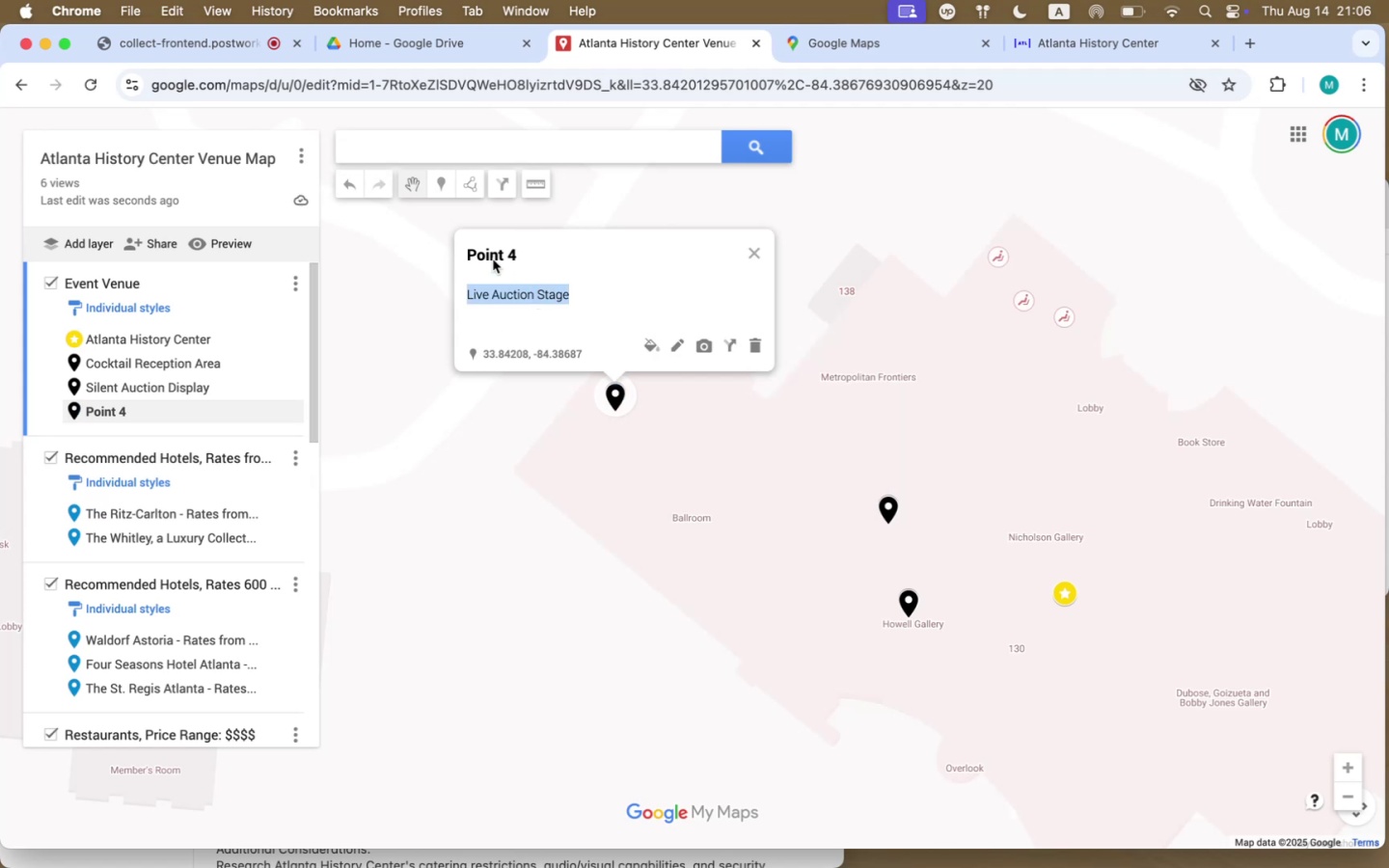 
left_click([493, 255])
 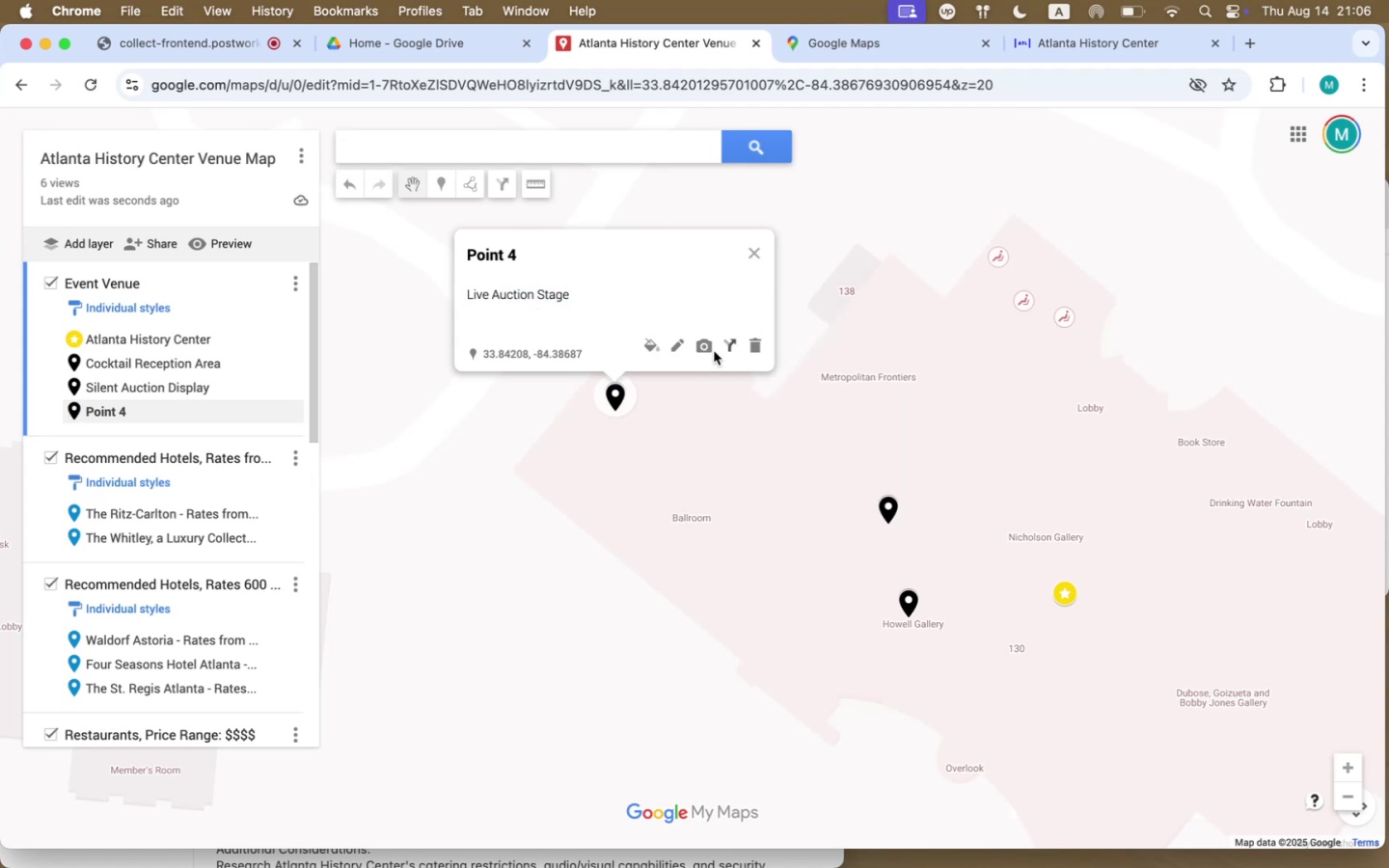 
left_click([669, 349])
 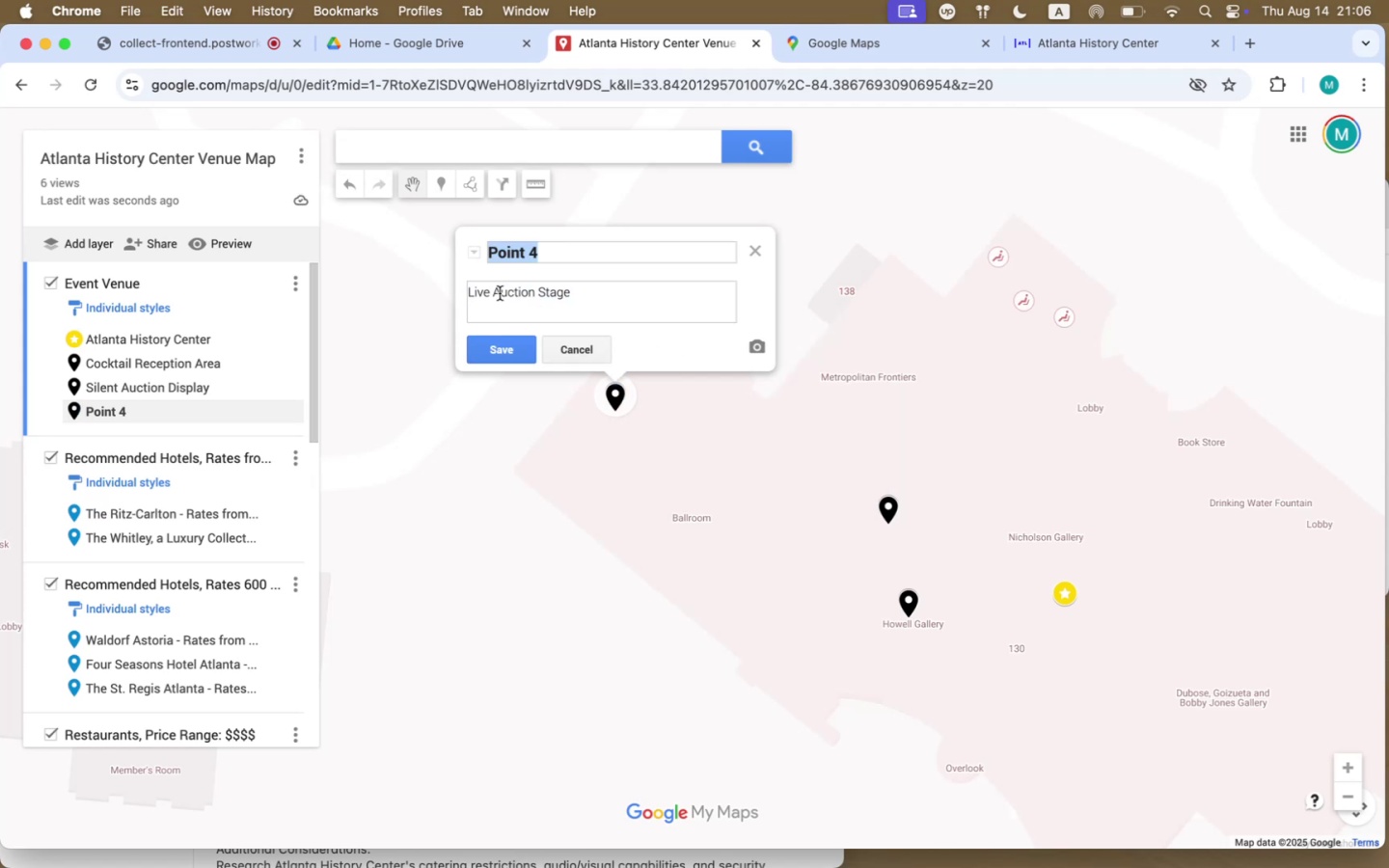 
key(Meta+CommandLeft)
 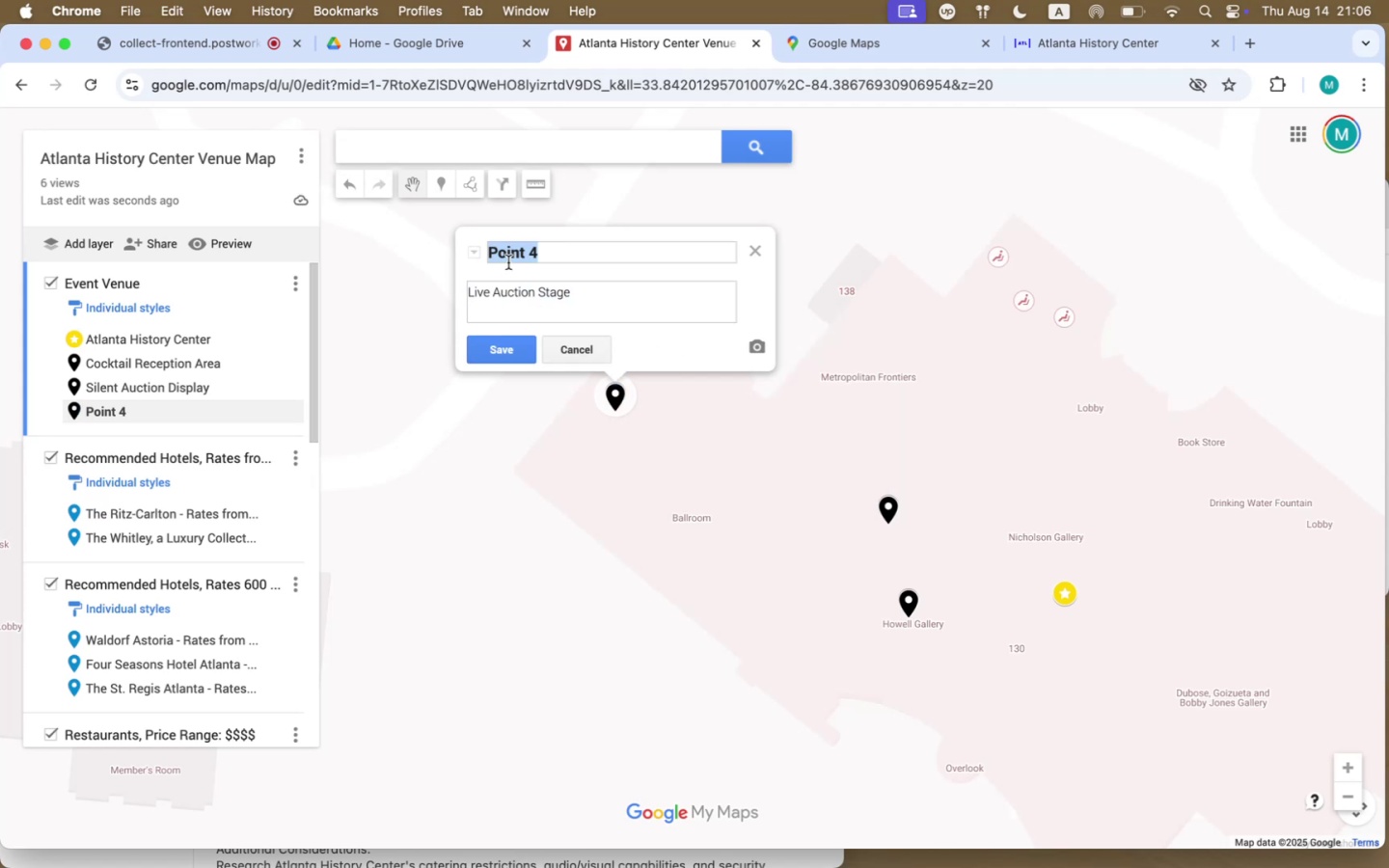 
key(Meta+V)
 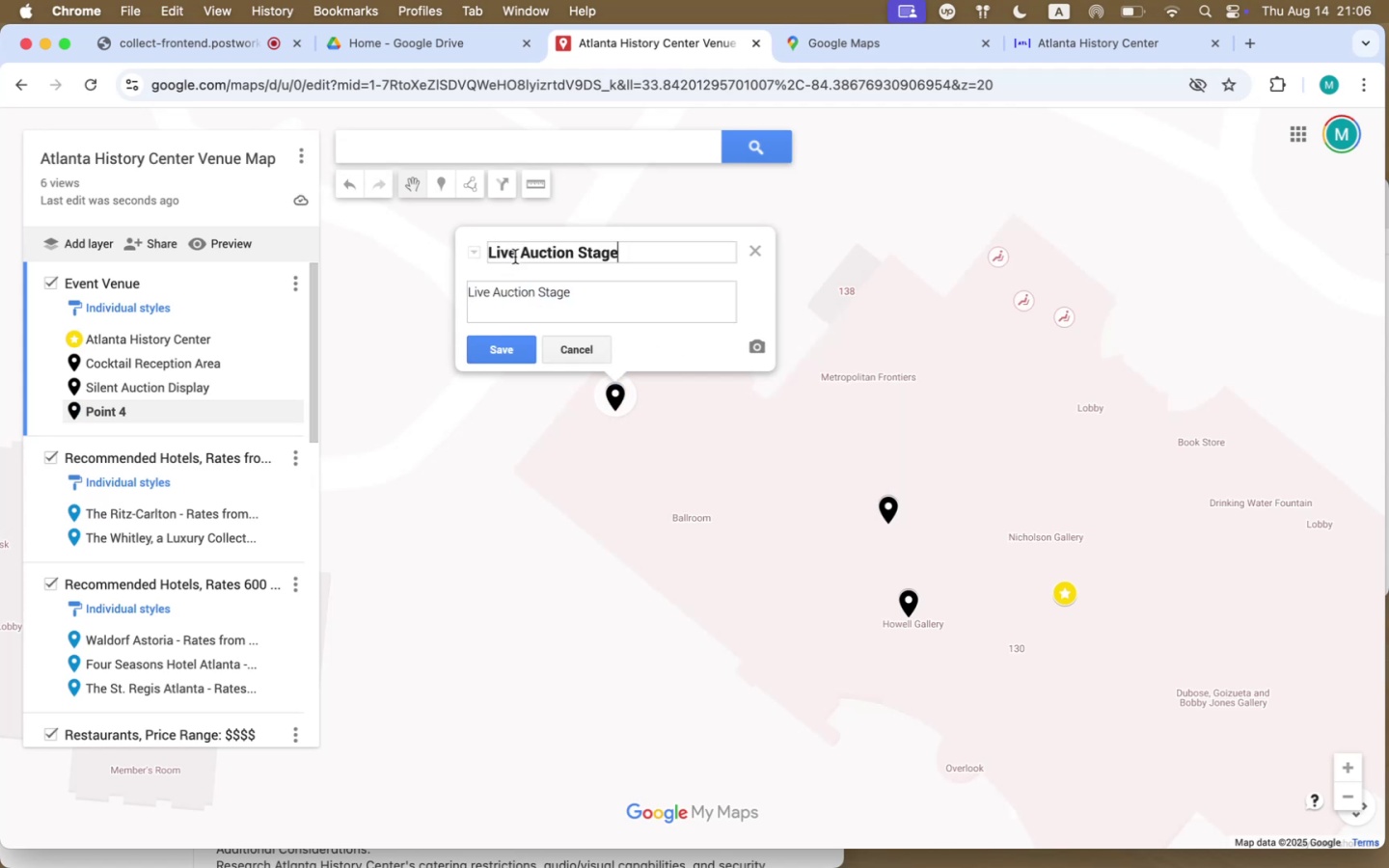 
double_click([569, 294])
 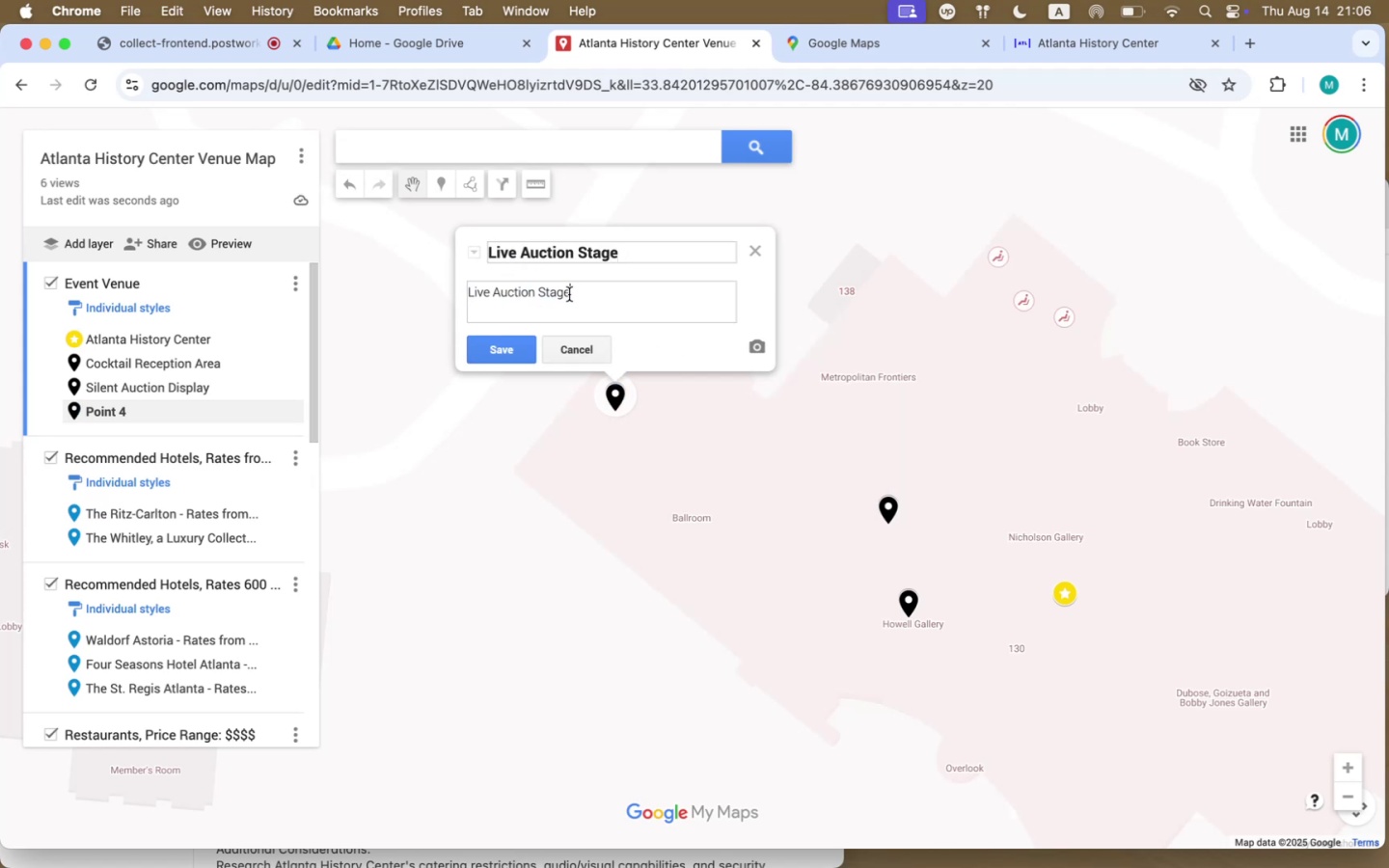 
triple_click([569, 294])
 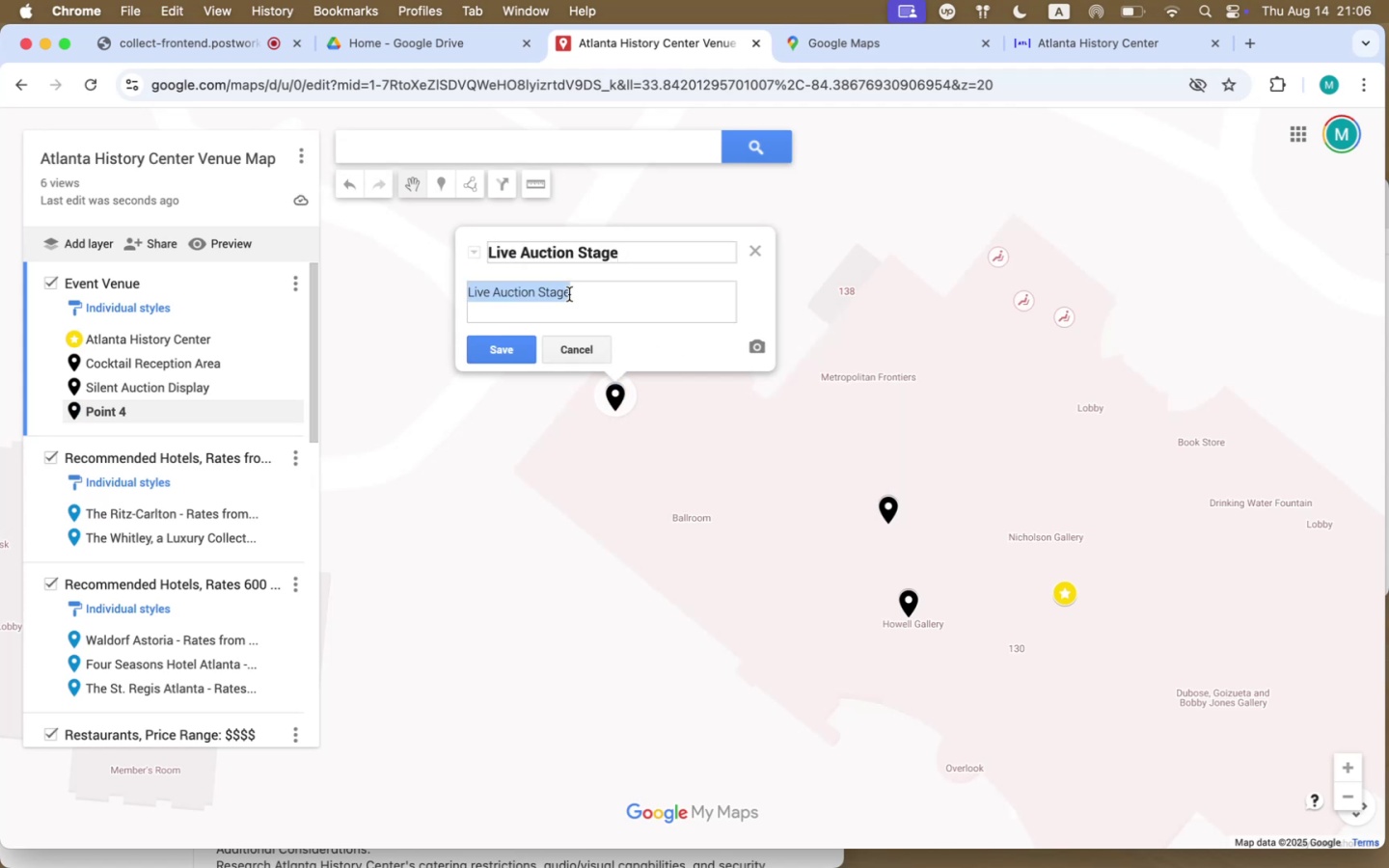 
key(Backspace)
 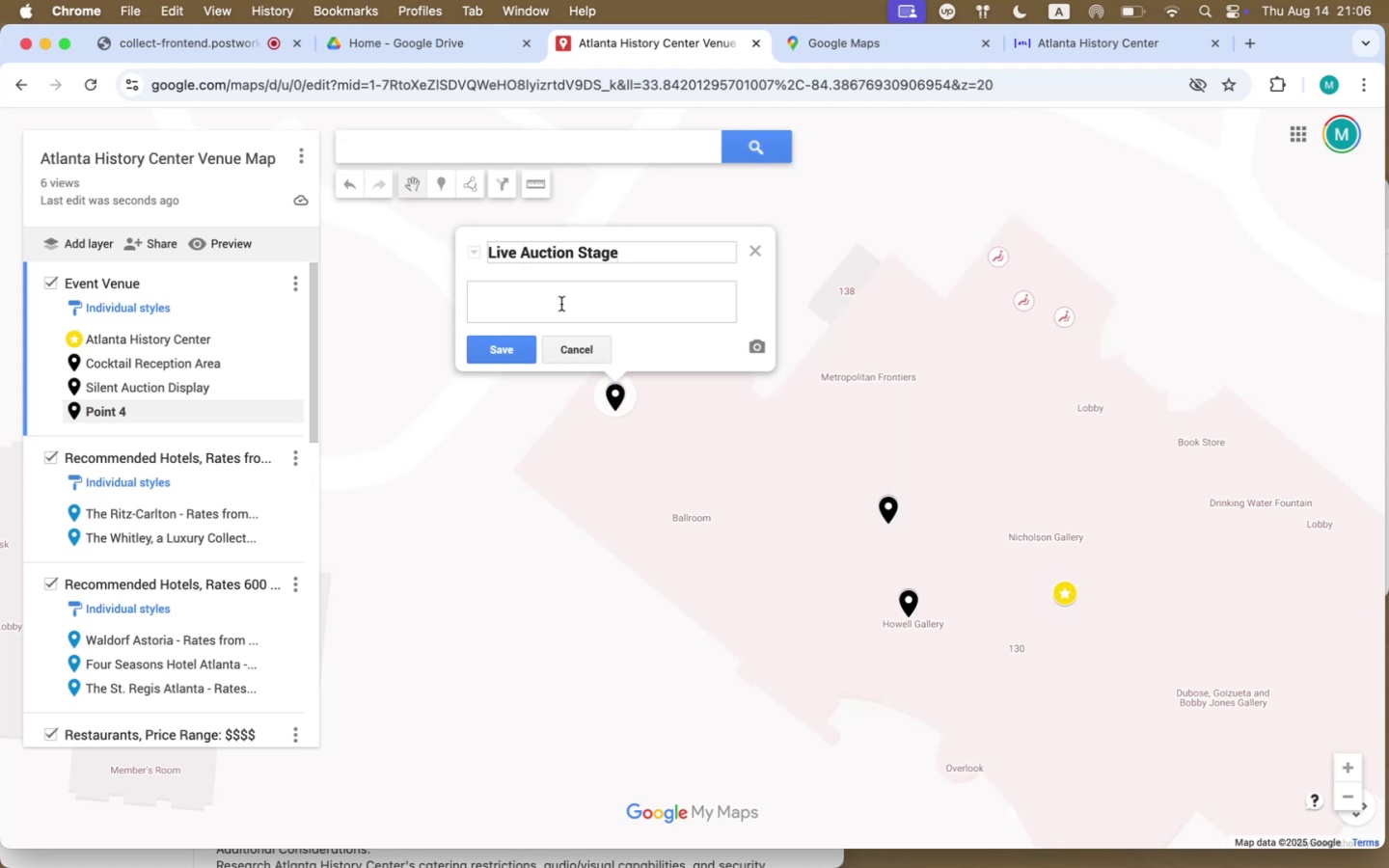 
left_click([516, 348])
 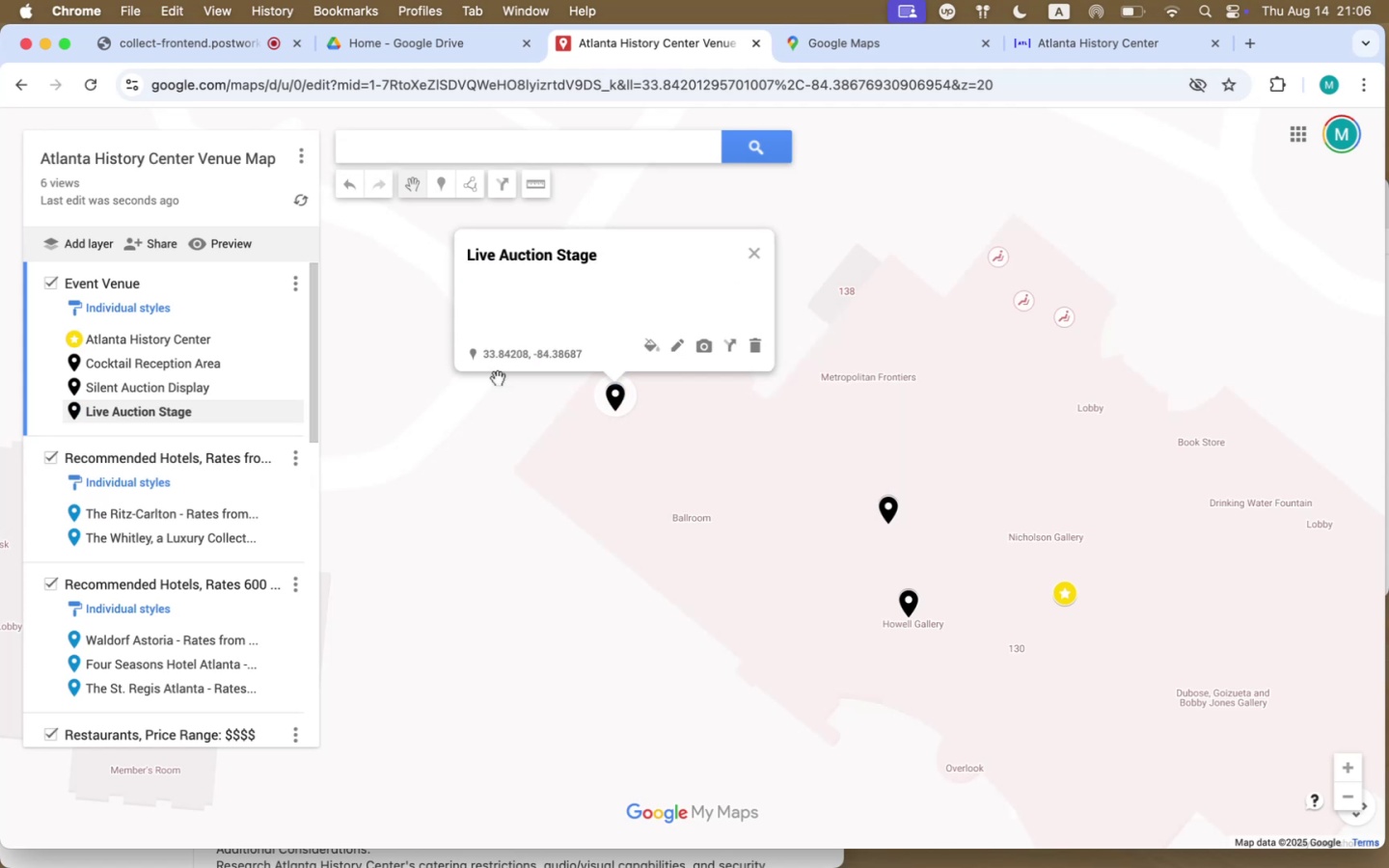 
mouse_move([192, 360])
 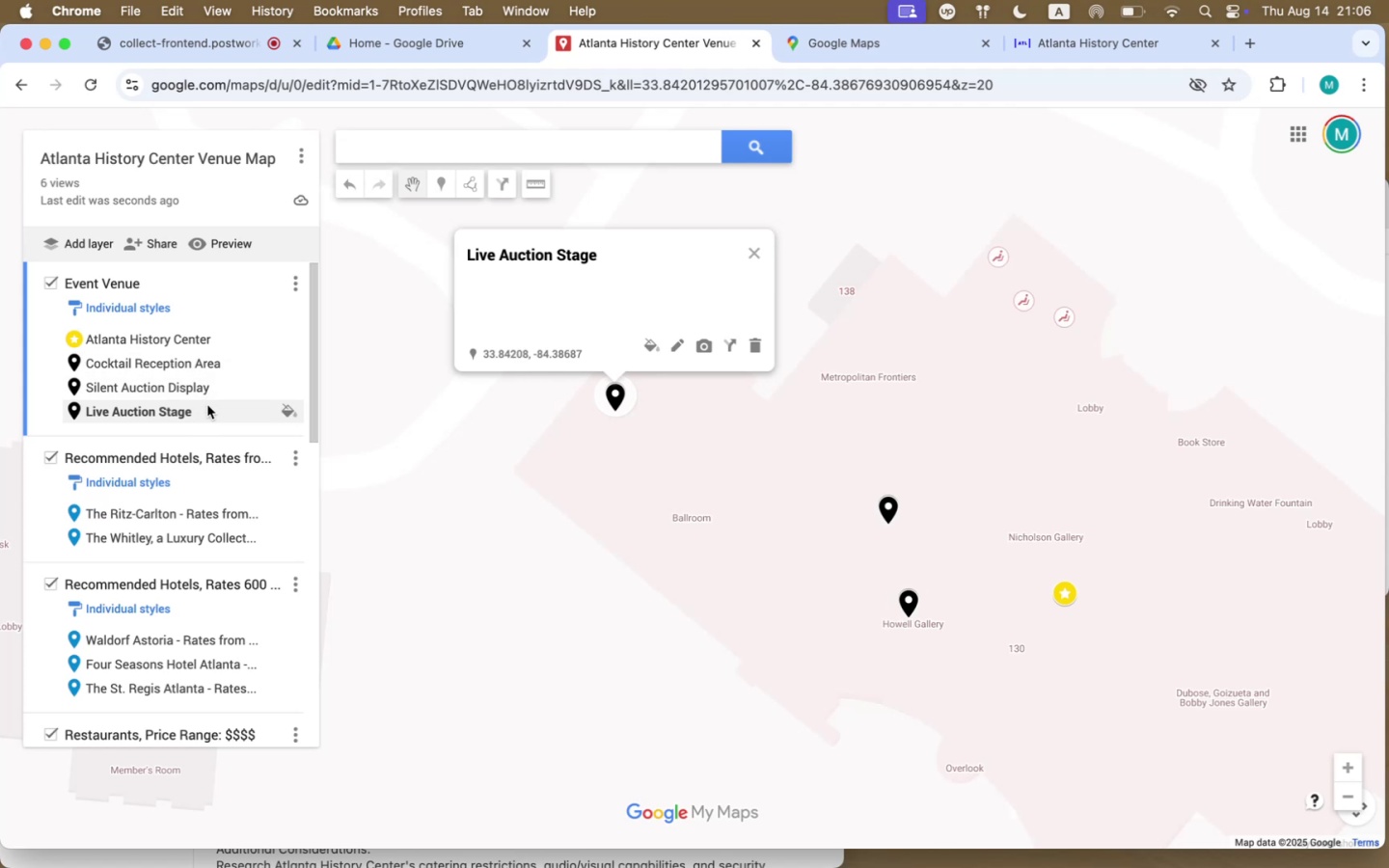 
key(Meta+CommandLeft)
 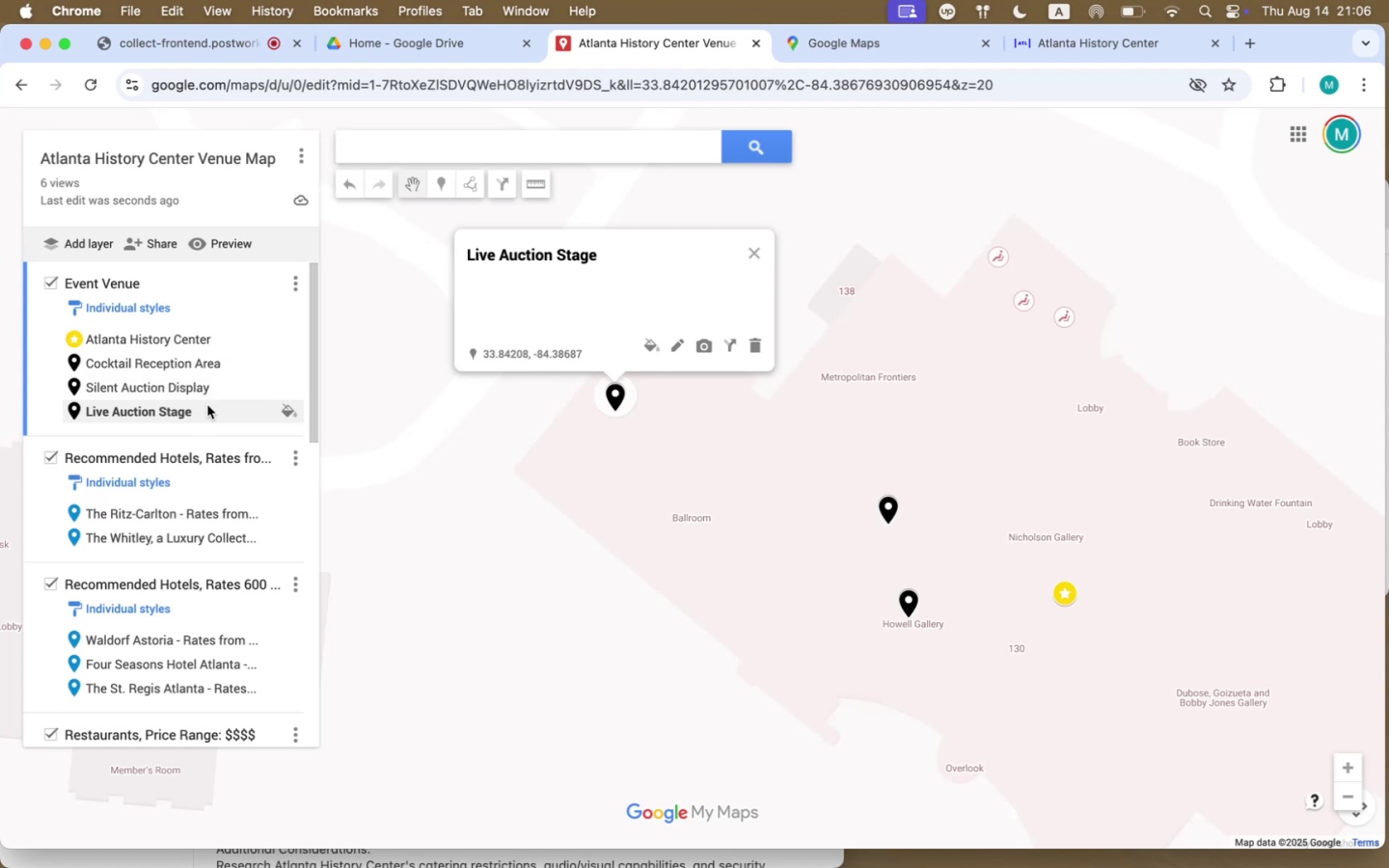 
key(Meta+Tab)
 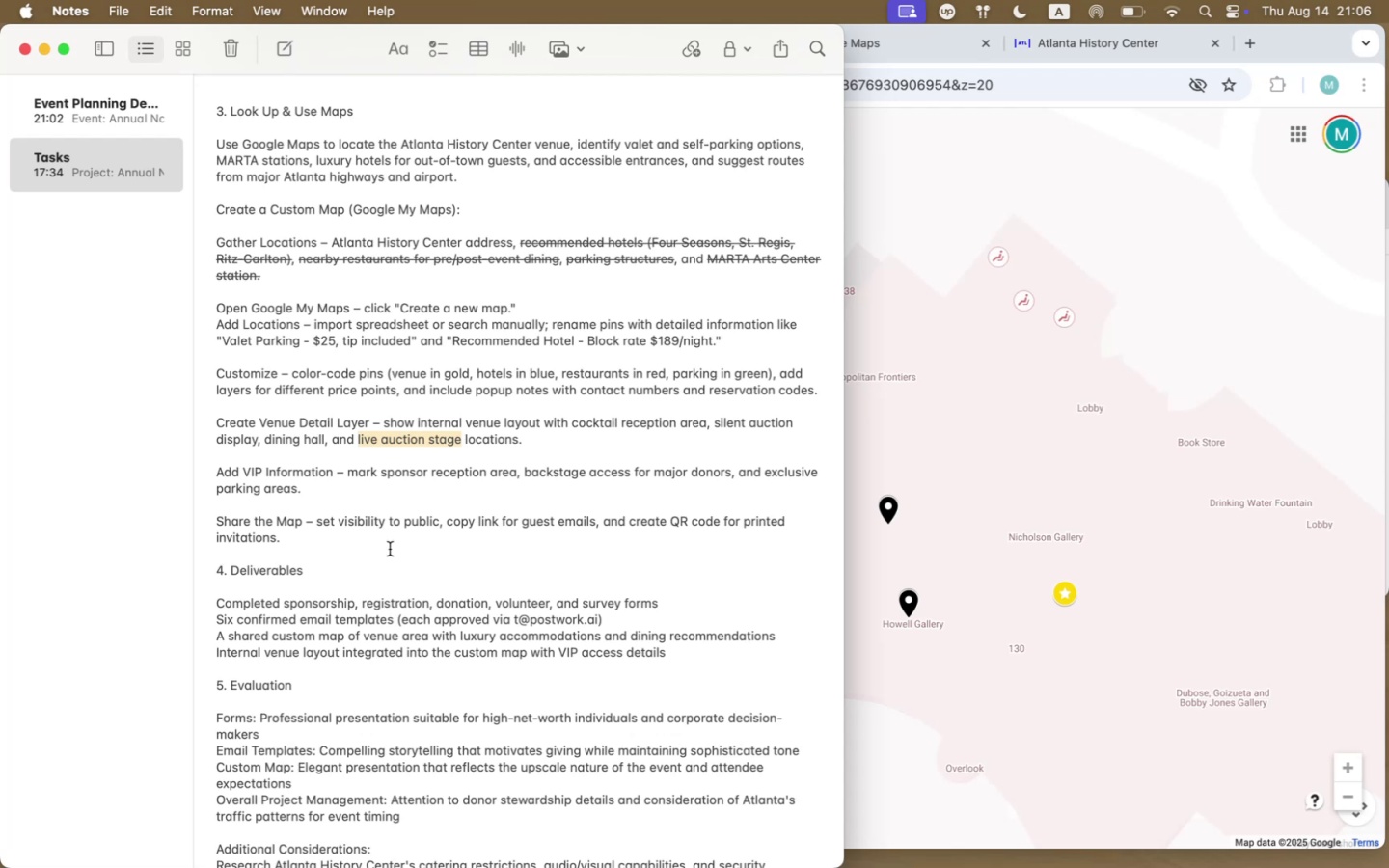 
left_click_drag(start_coordinate=[326, 442], to_coordinate=[263, 439])
 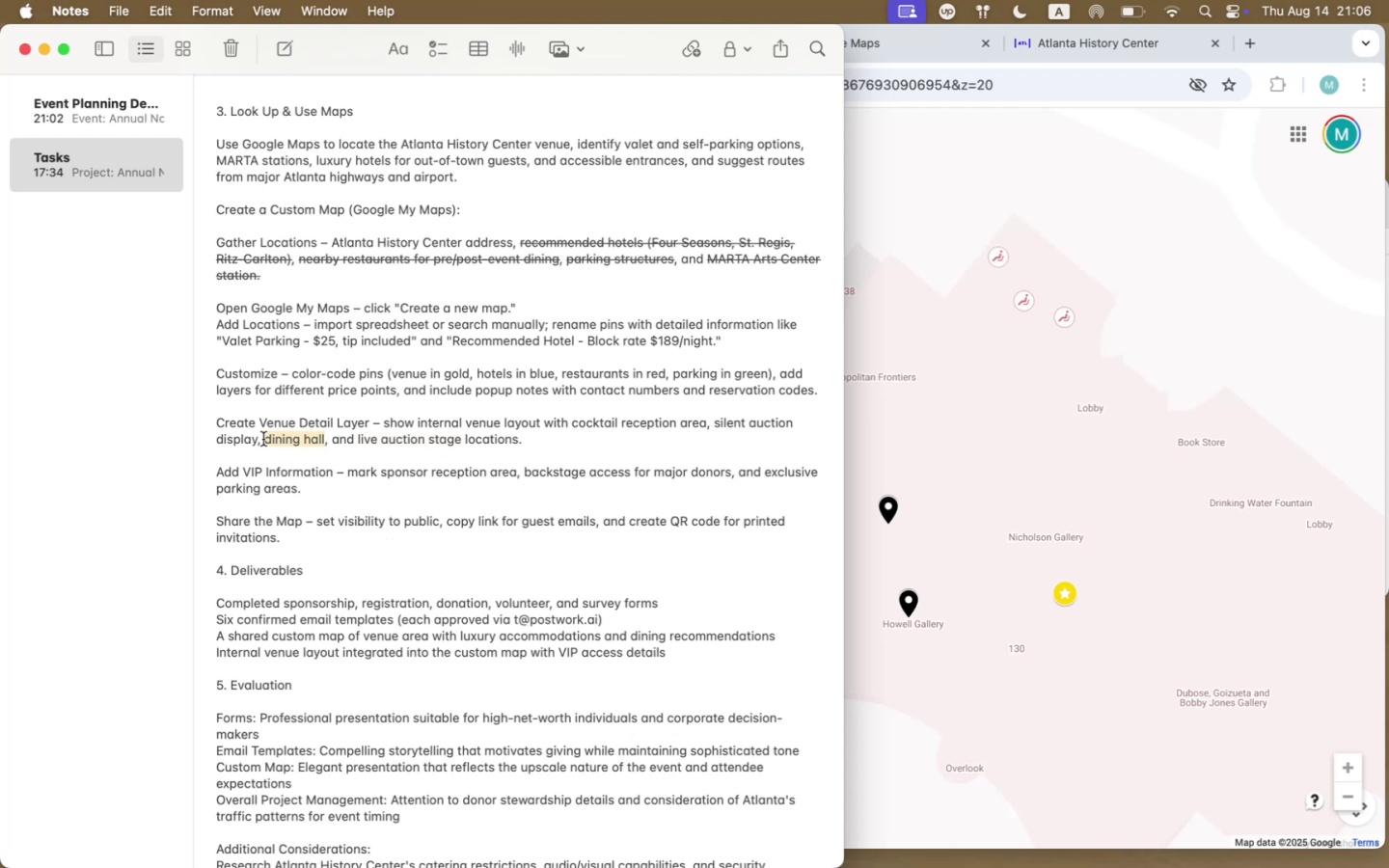 
key(Meta+CommandLeft)
 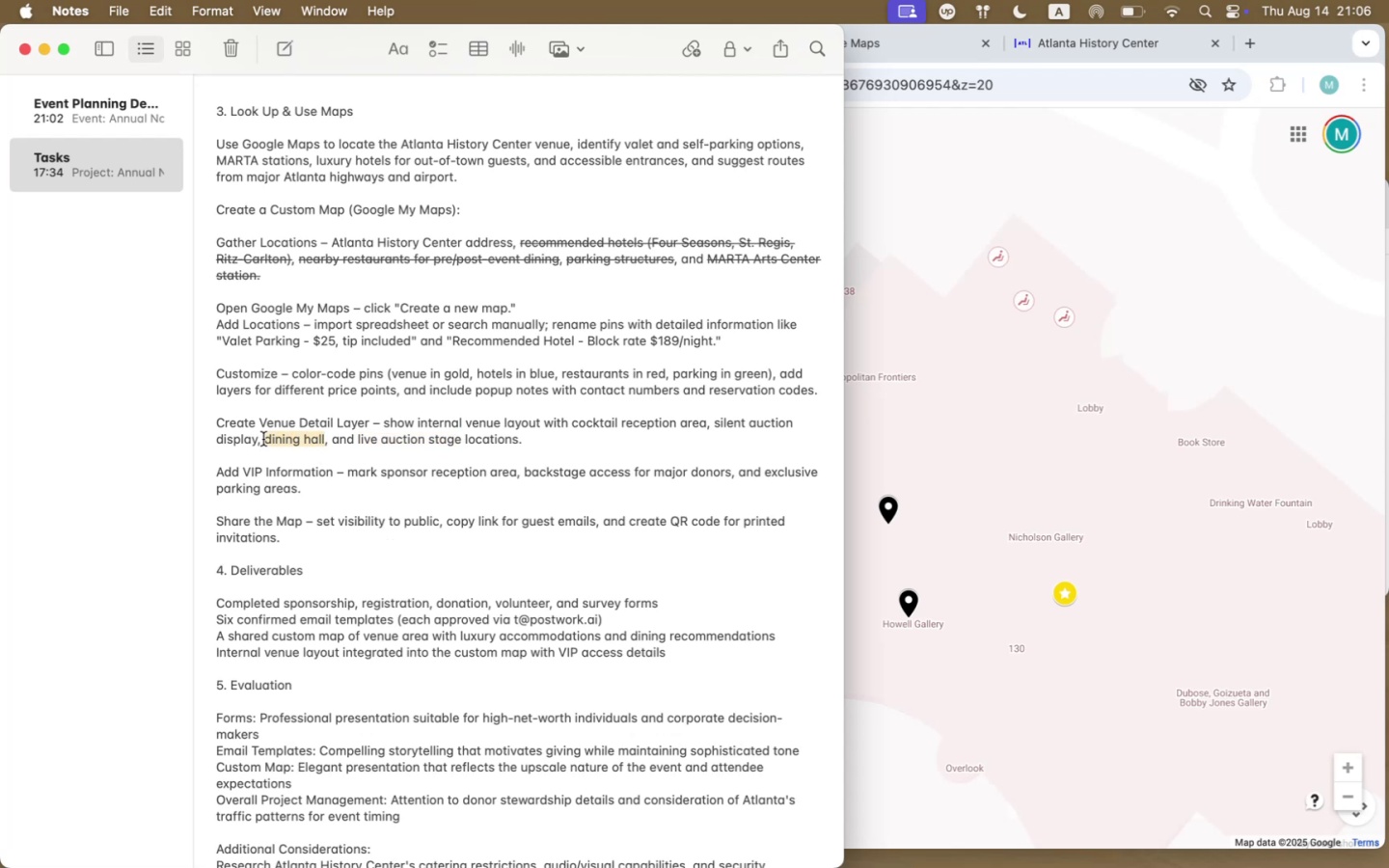 
key(Meta+C)
 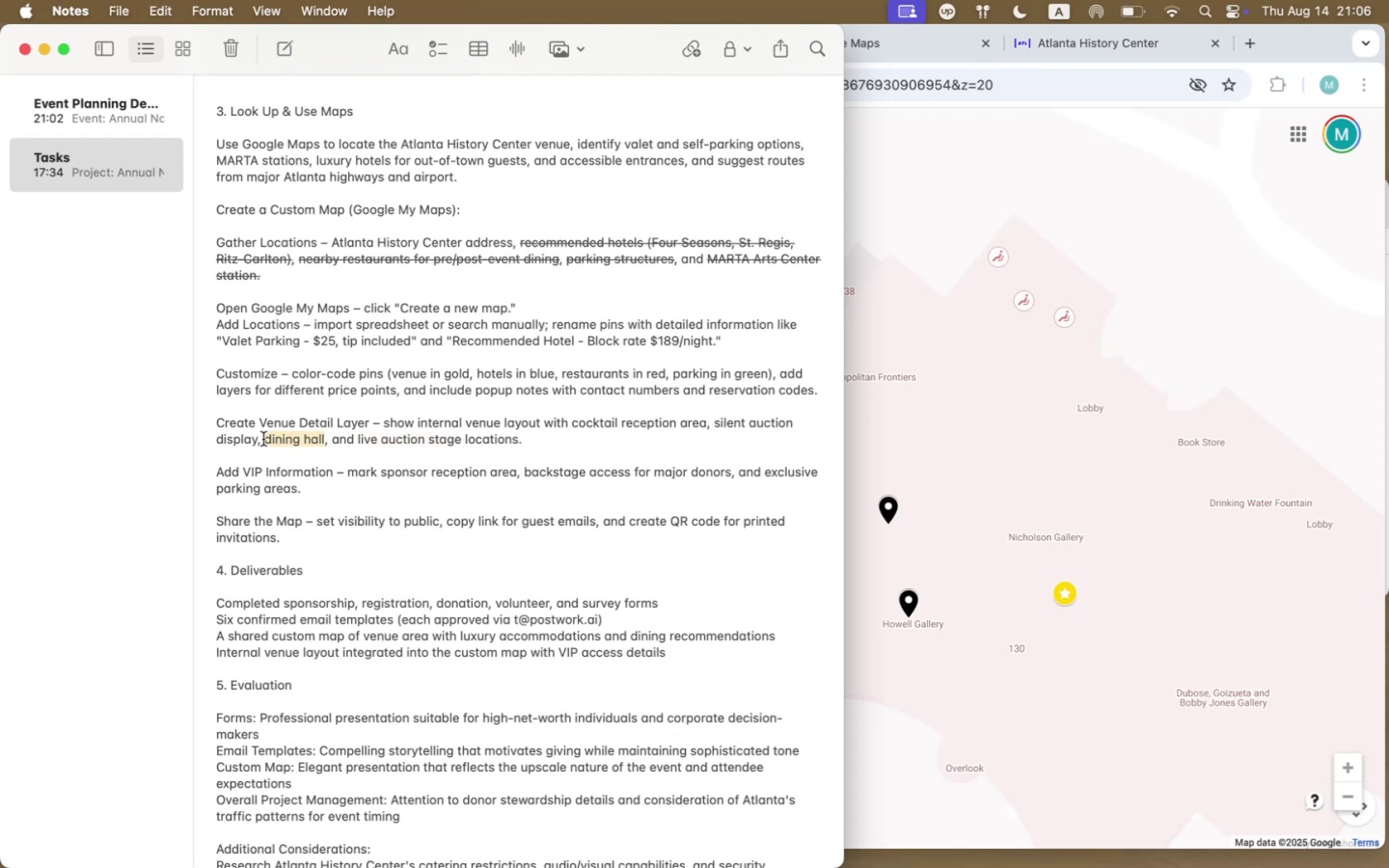 
hold_key(key=CommandLeft, duration=11.86)
 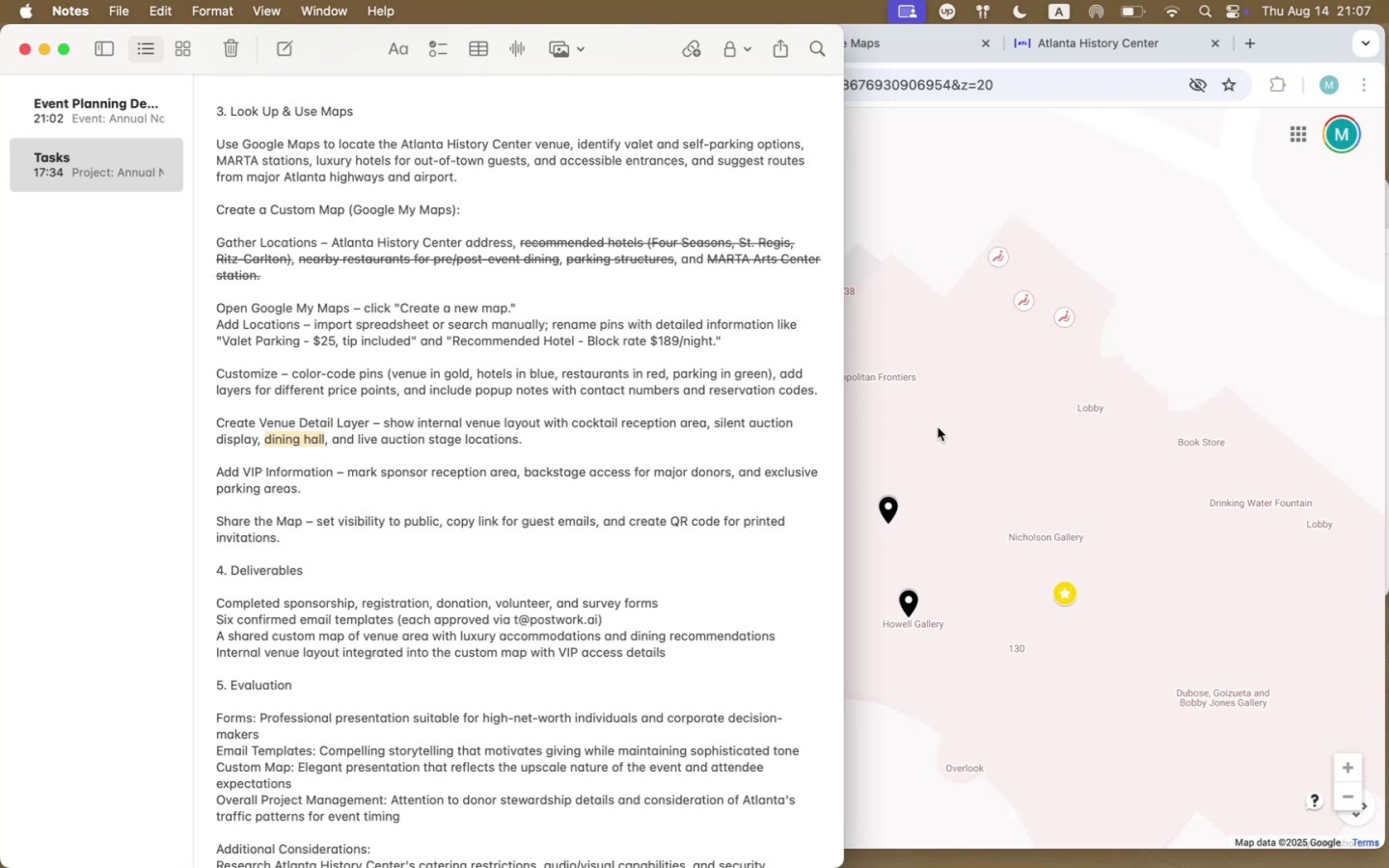 
left_click_drag(start_coordinate=[931, 429], to_coordinate=[963, 426])
 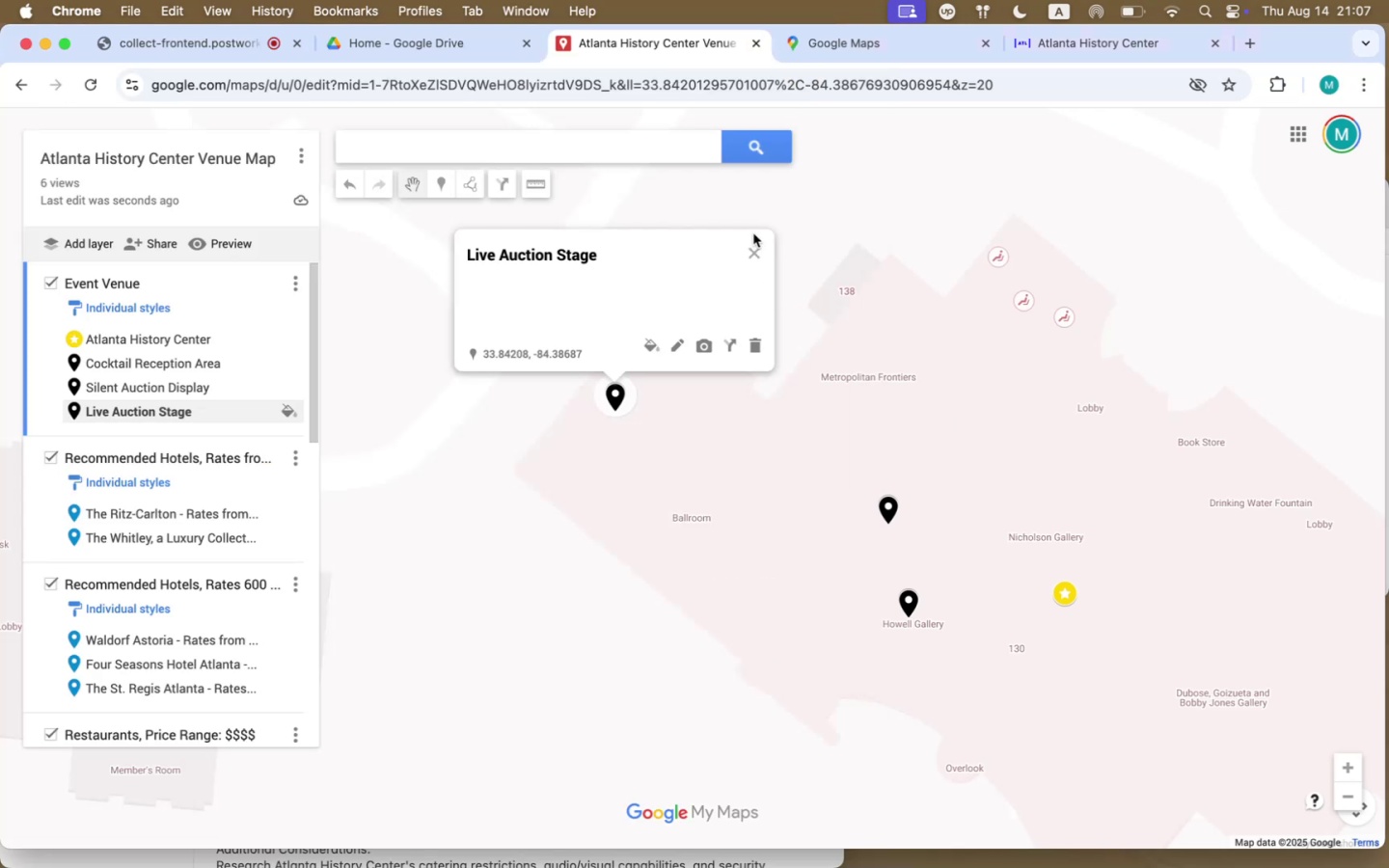 
left_click([756, 251])
 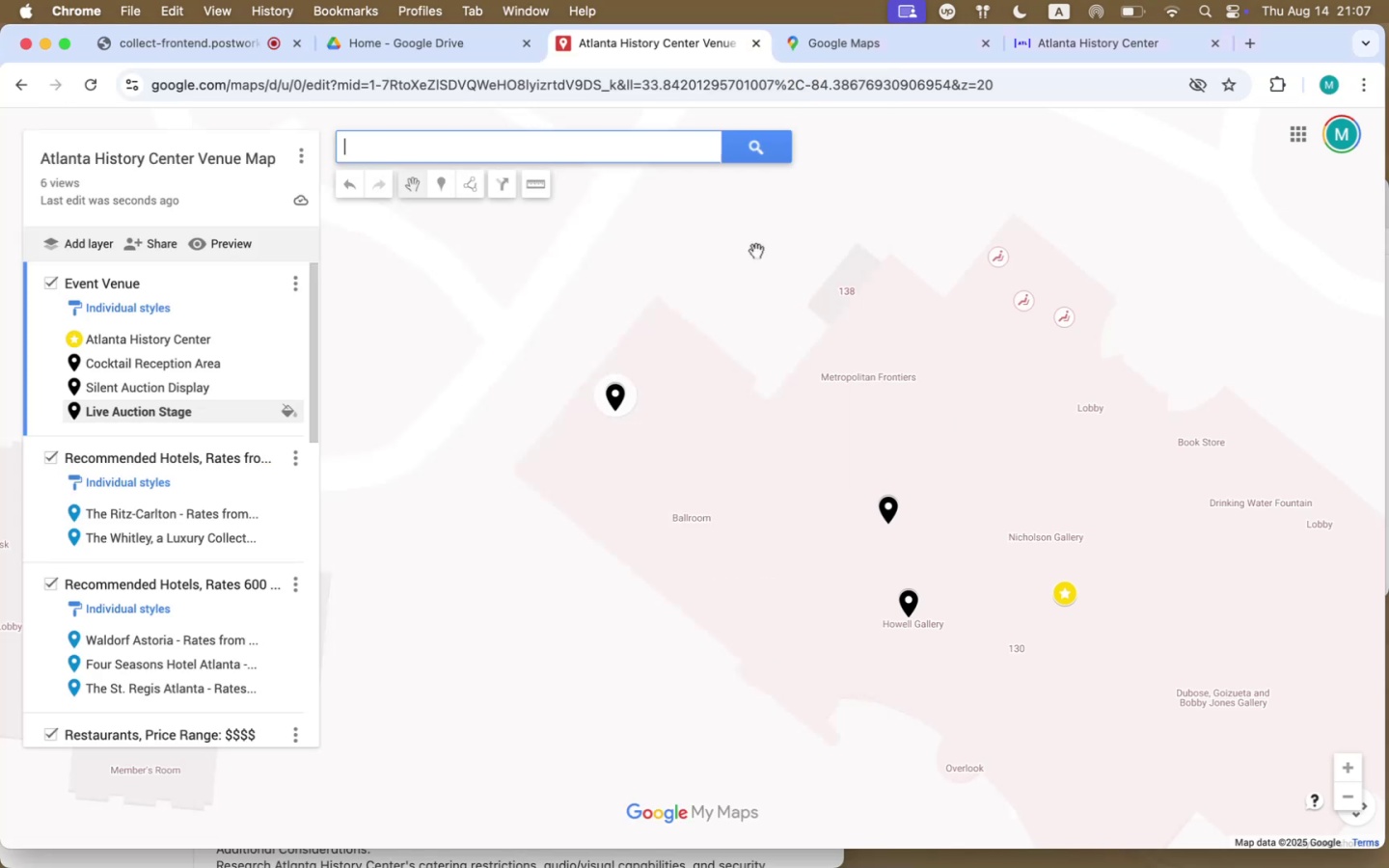 
scroll: coordinate [756, 251], scroll_direction: down, amount: 1.0
 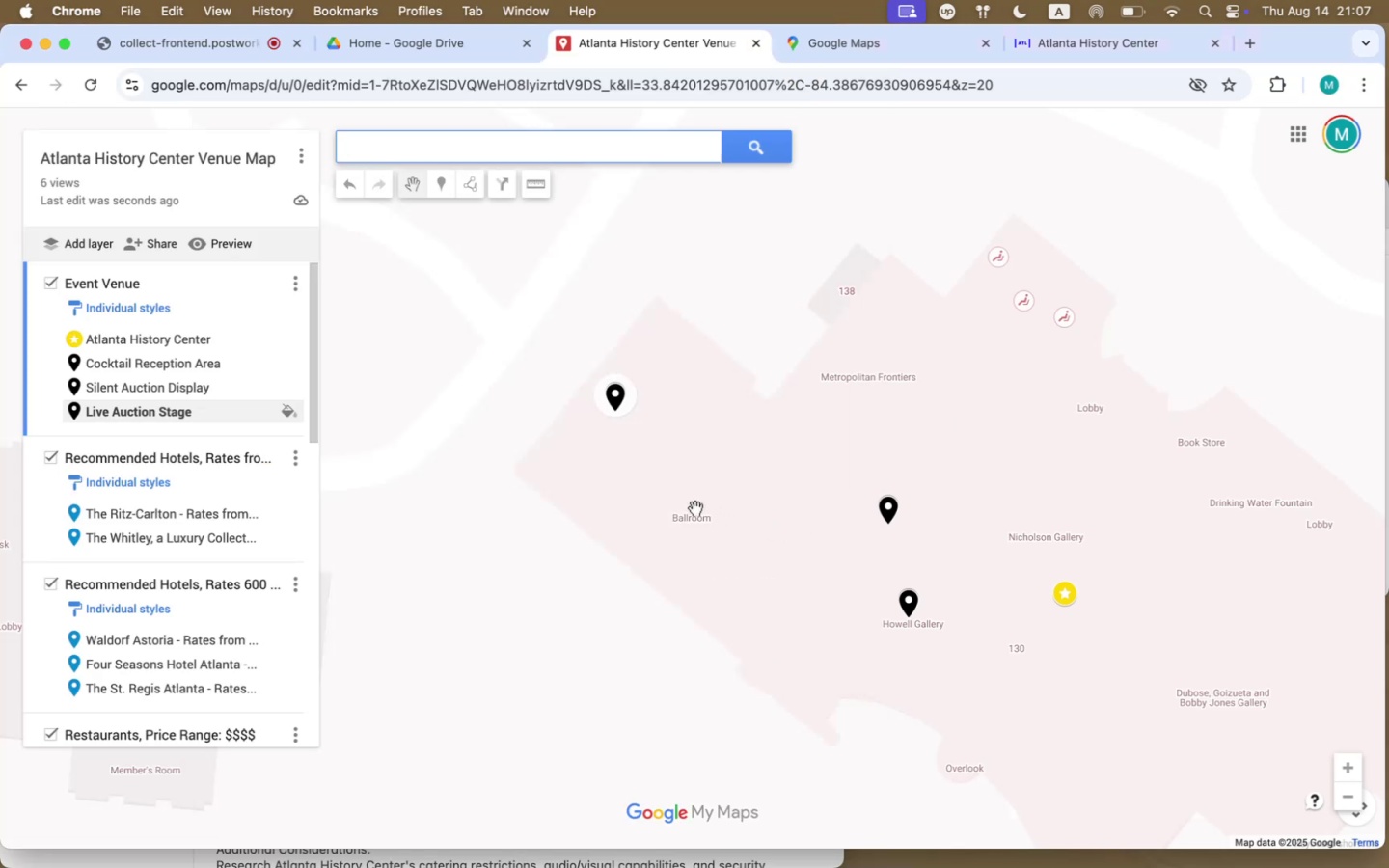 
left_click_drag(start_coordinate=[676, 449], to_coordinate=[899, 725])
 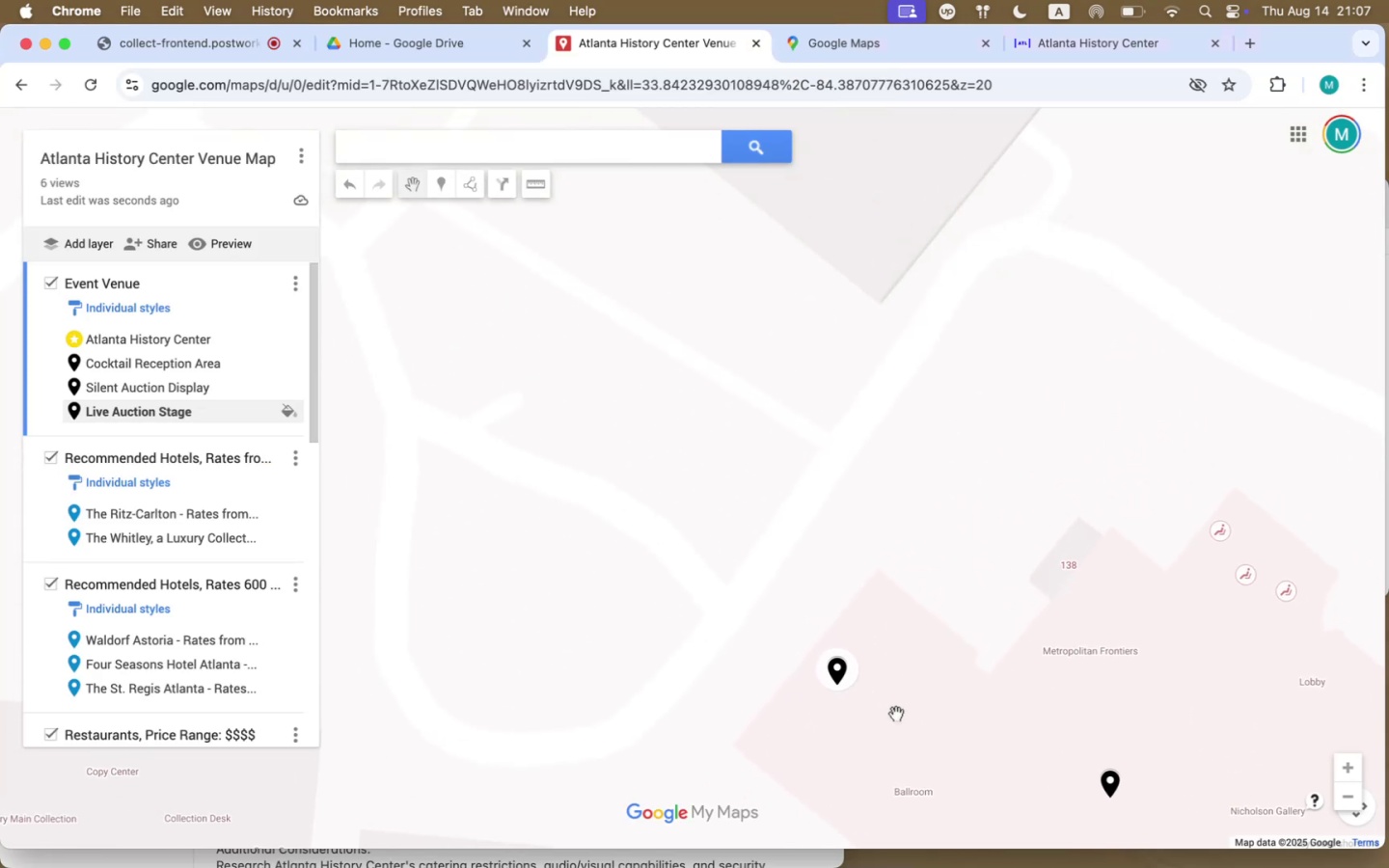 
scroll: coordinate [896, 711], scroll_direction: down, amount: 3.0
 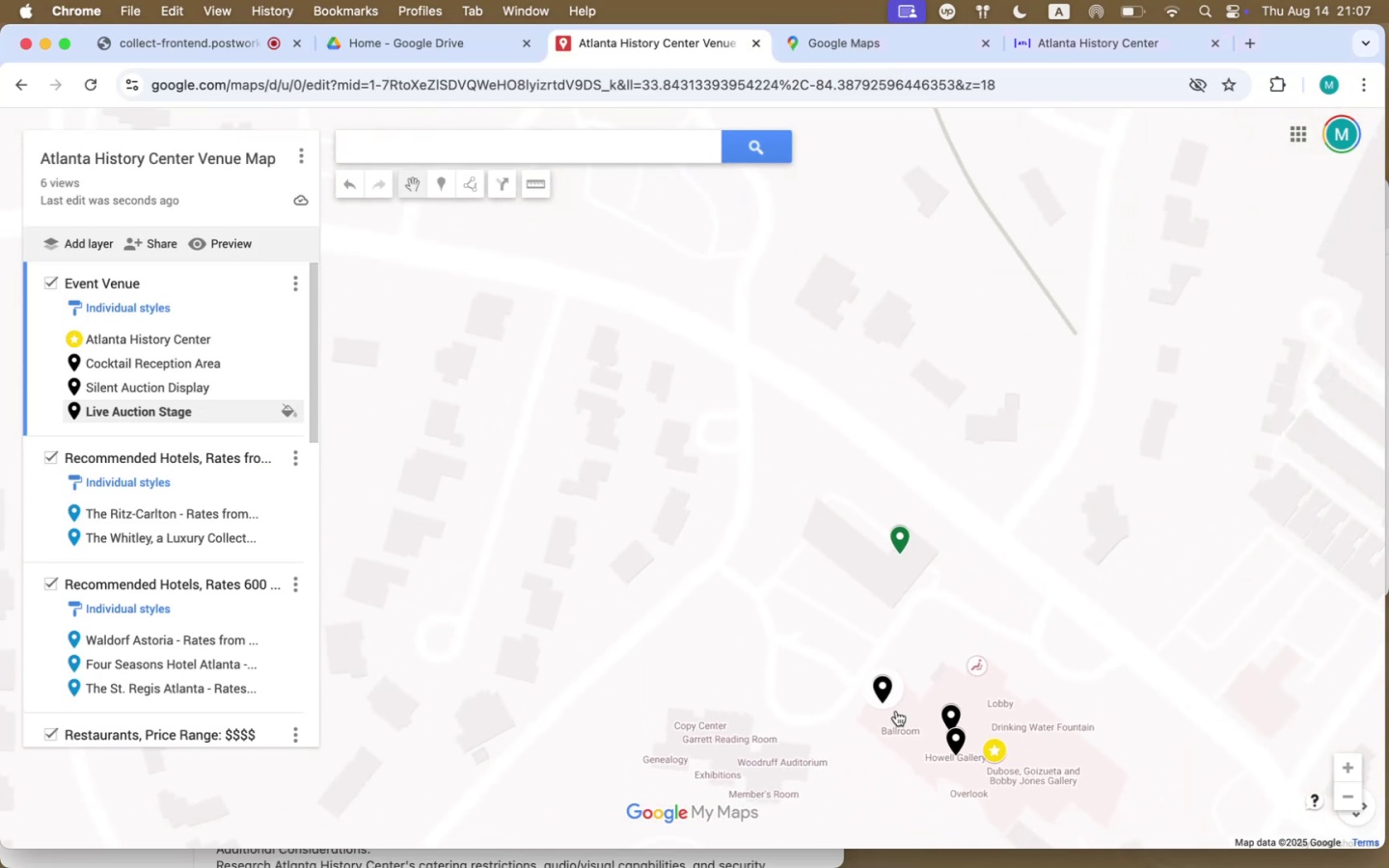 
scroll: coordinate [896, 711], scroll_direction: up, amount: 2.0
 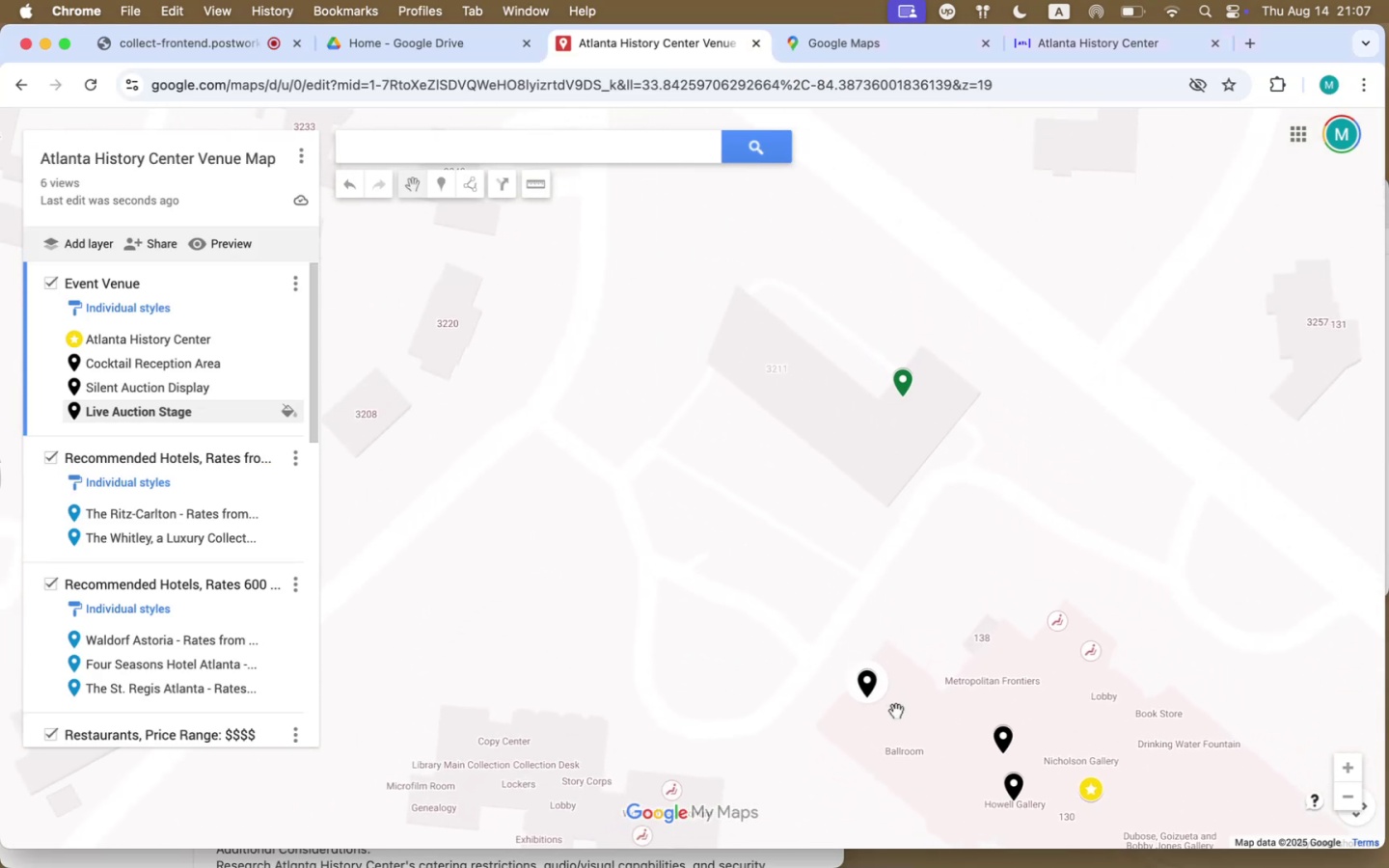 
left_click_drag(start_coordinate=[781, 708], to_coordinate=[673, 458])
 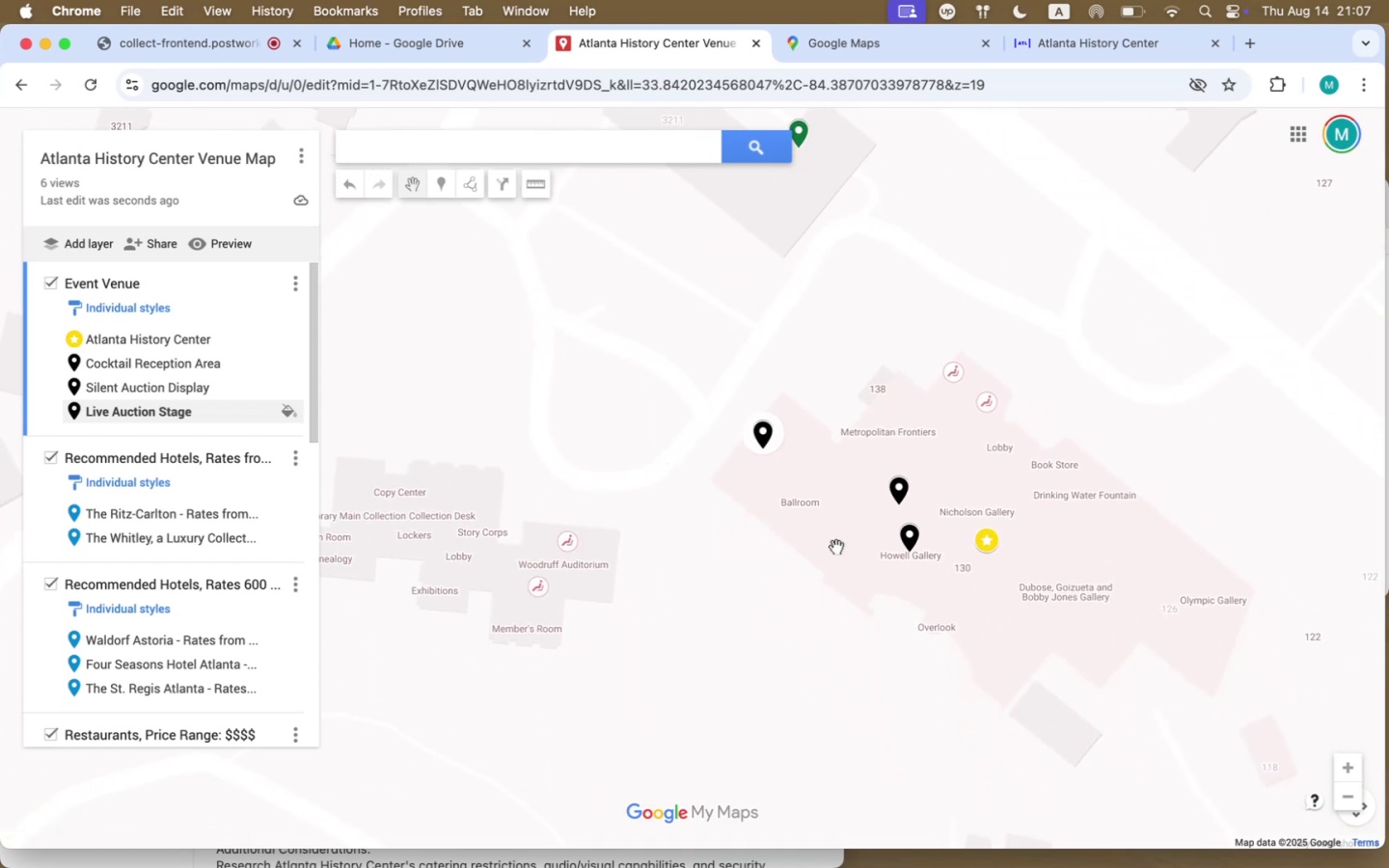 
scroll: coordinate [833, 556], scroll_direction: up, amount: 4.0
 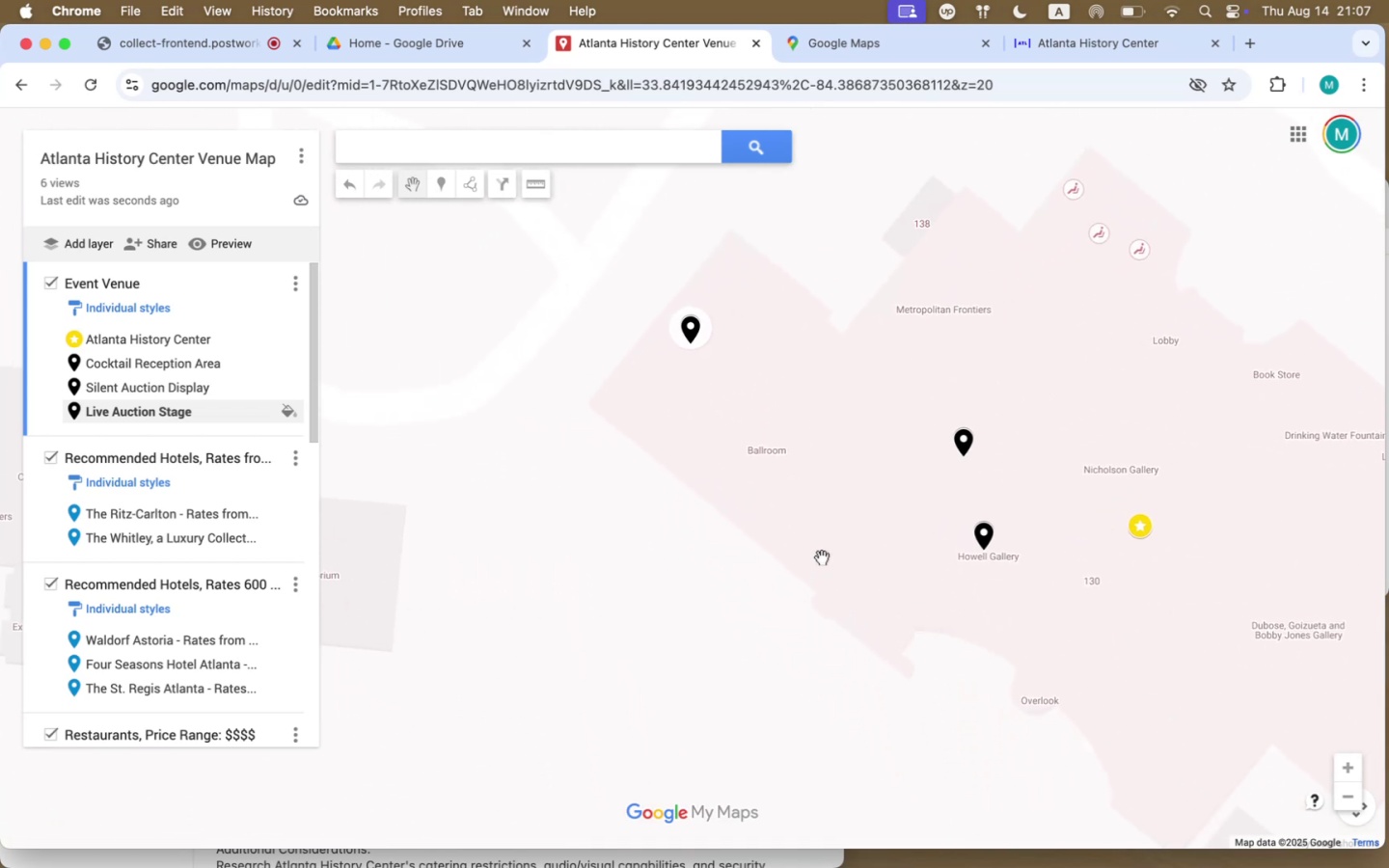 
mouse_move([117, 529])
 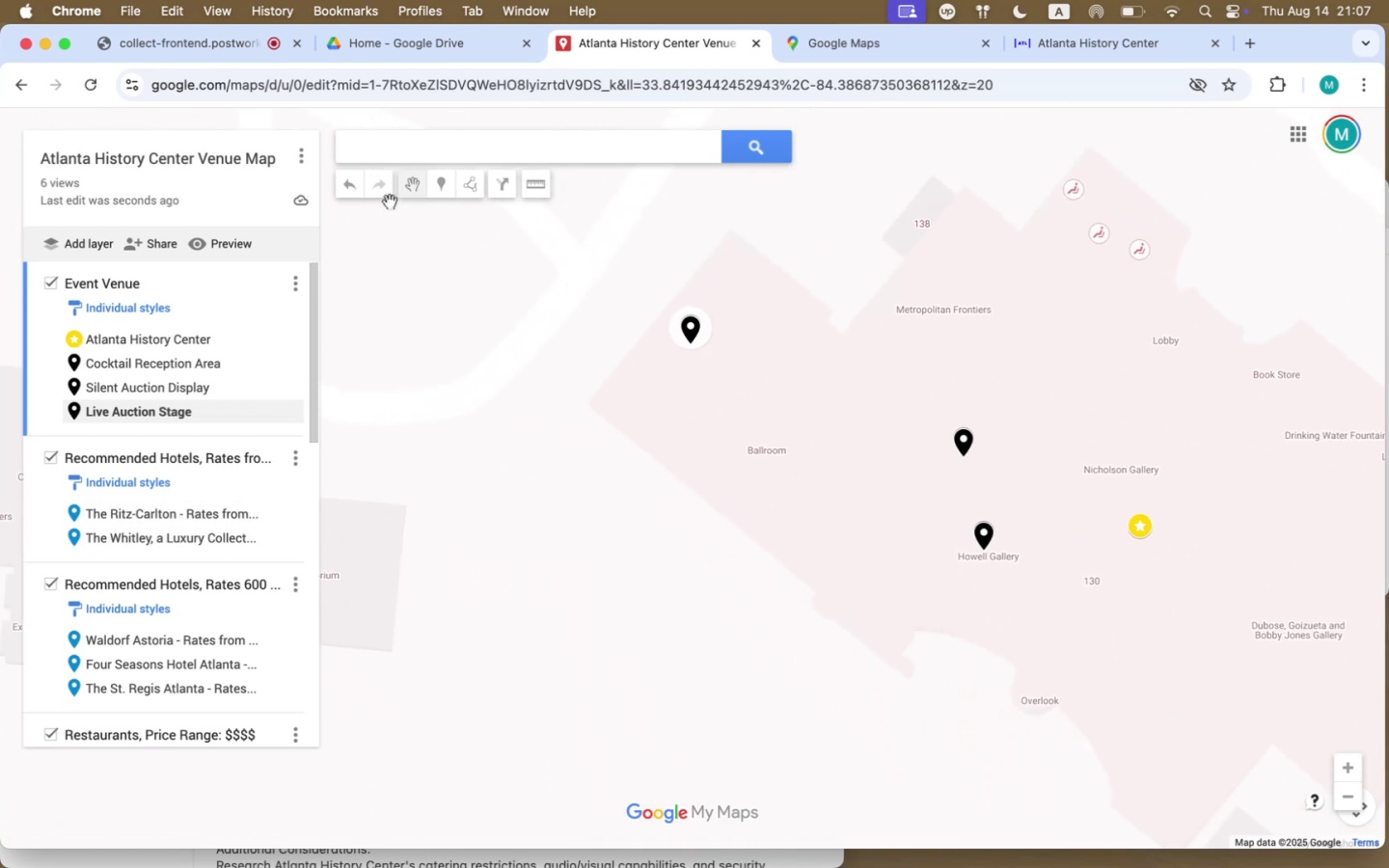 
left_click([444, 188])
 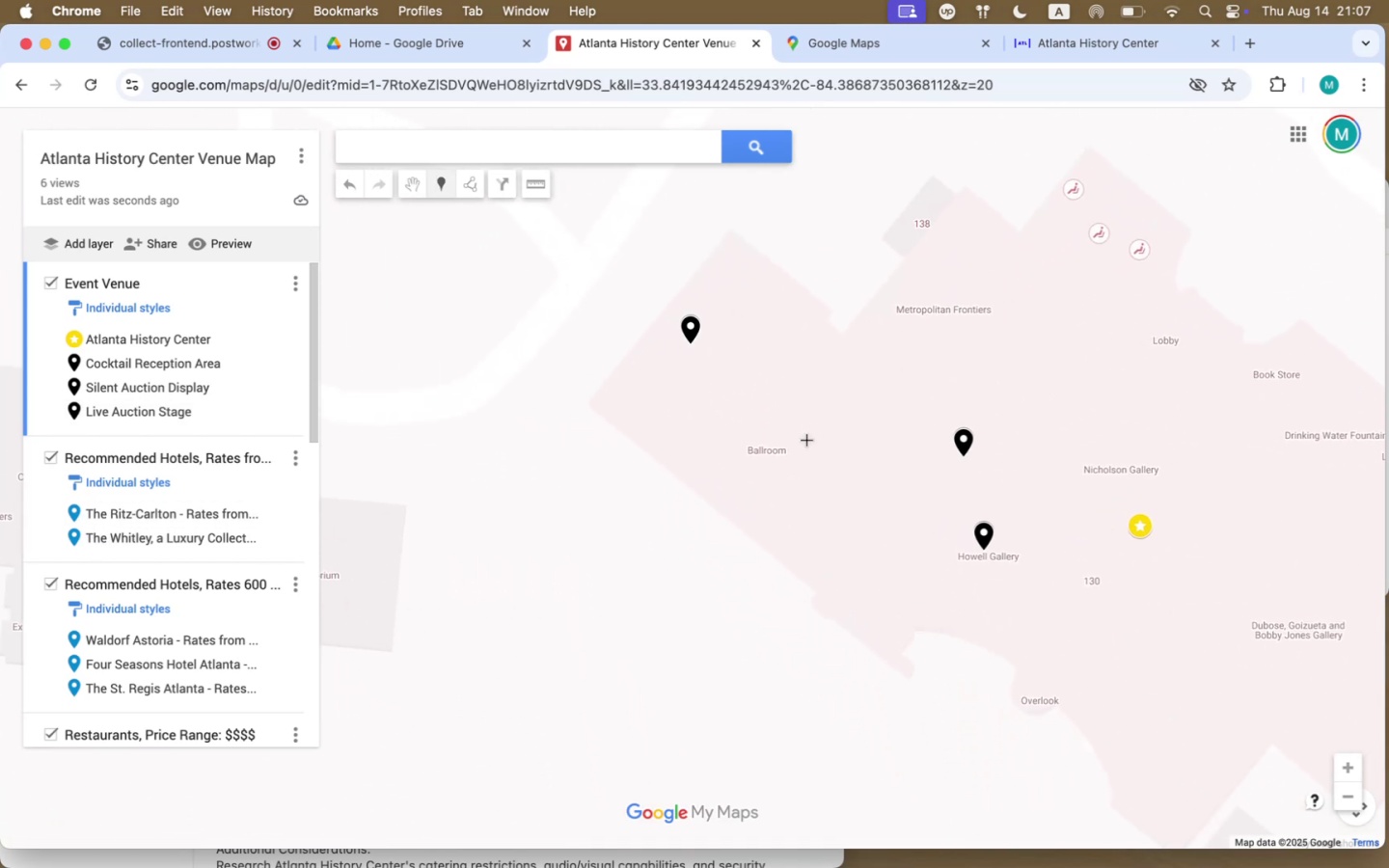 
left_click([808, 431])
 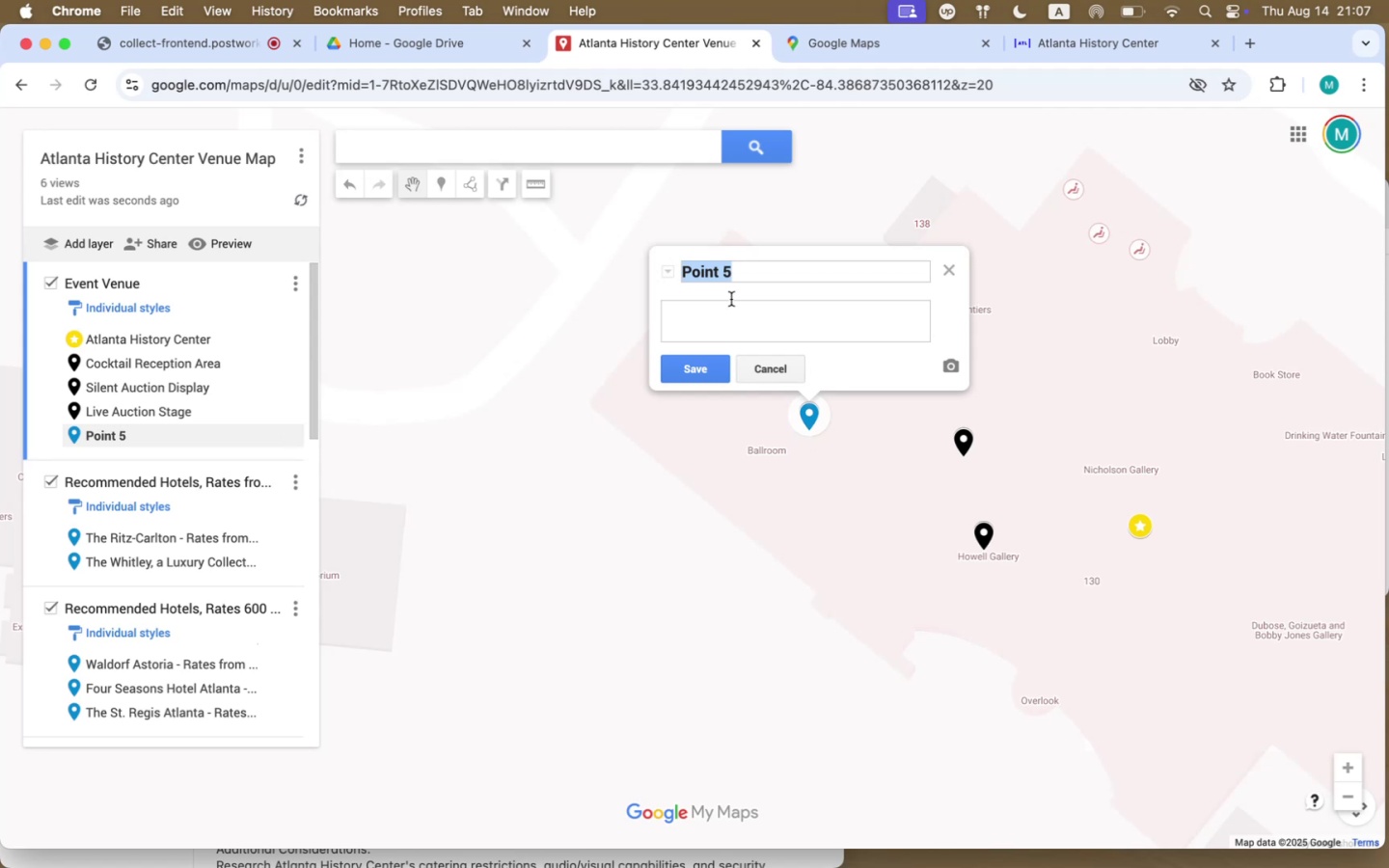 
type(Din)
 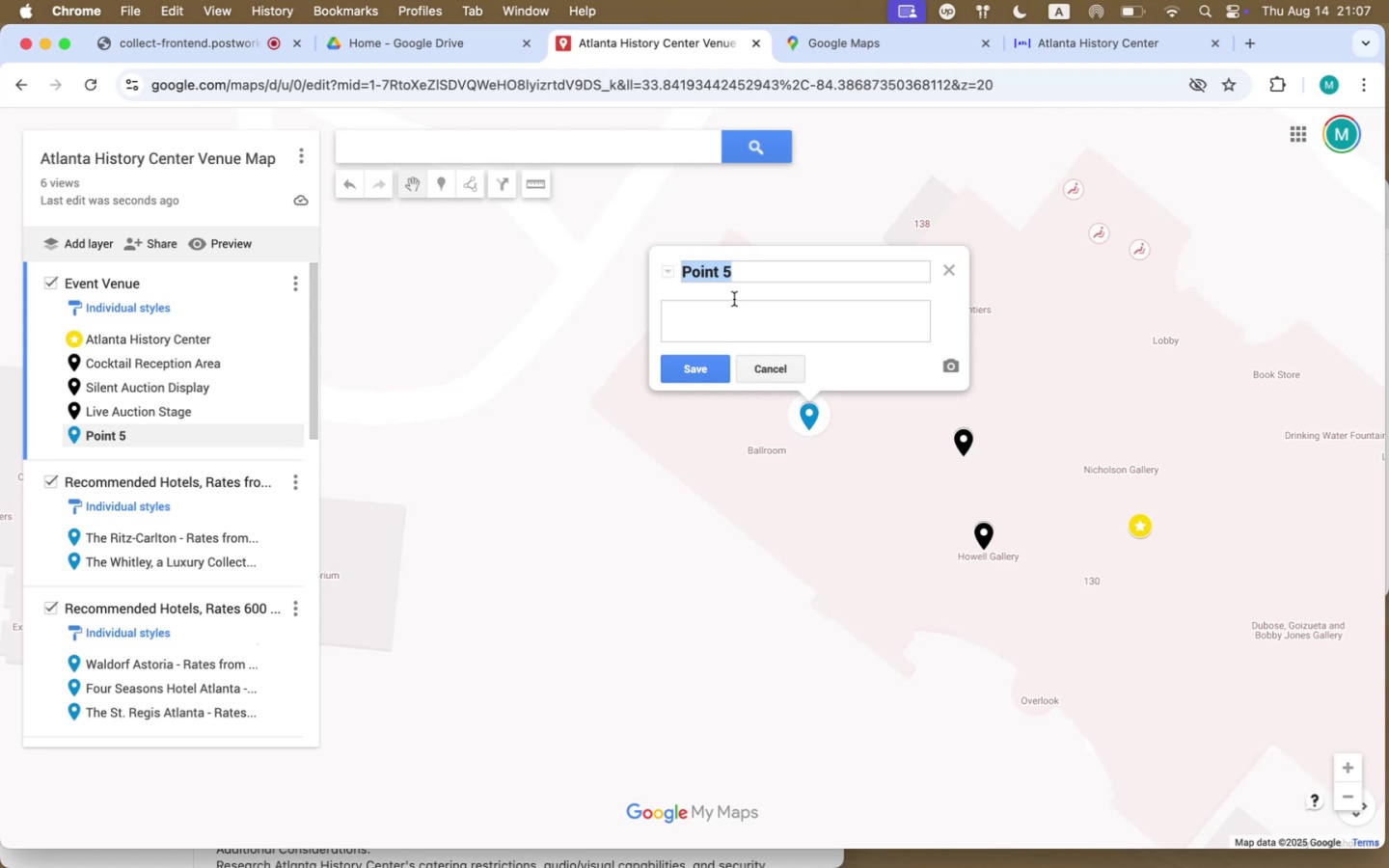 
double_click([748, 275])
 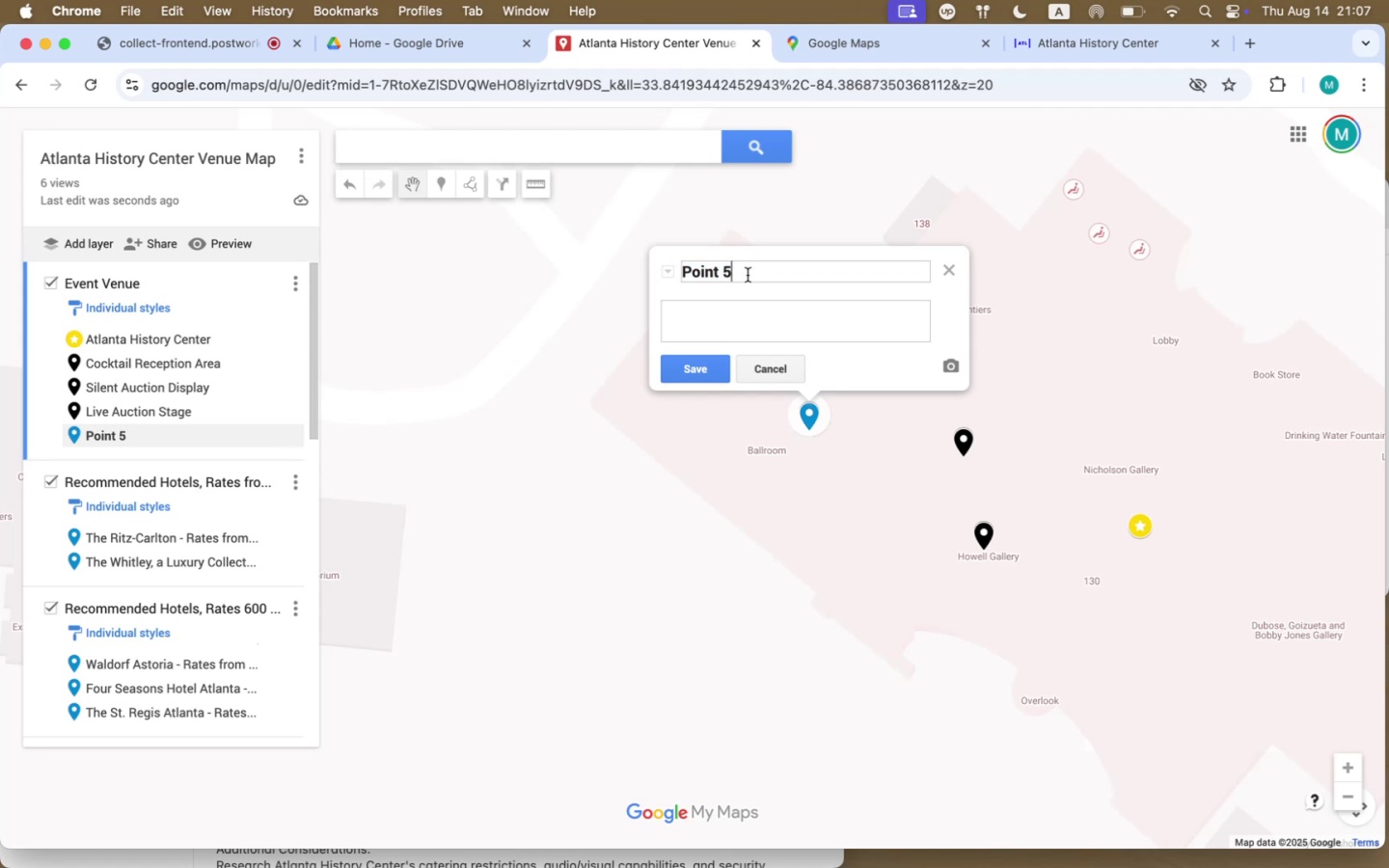 
triple_click([748, 275])
 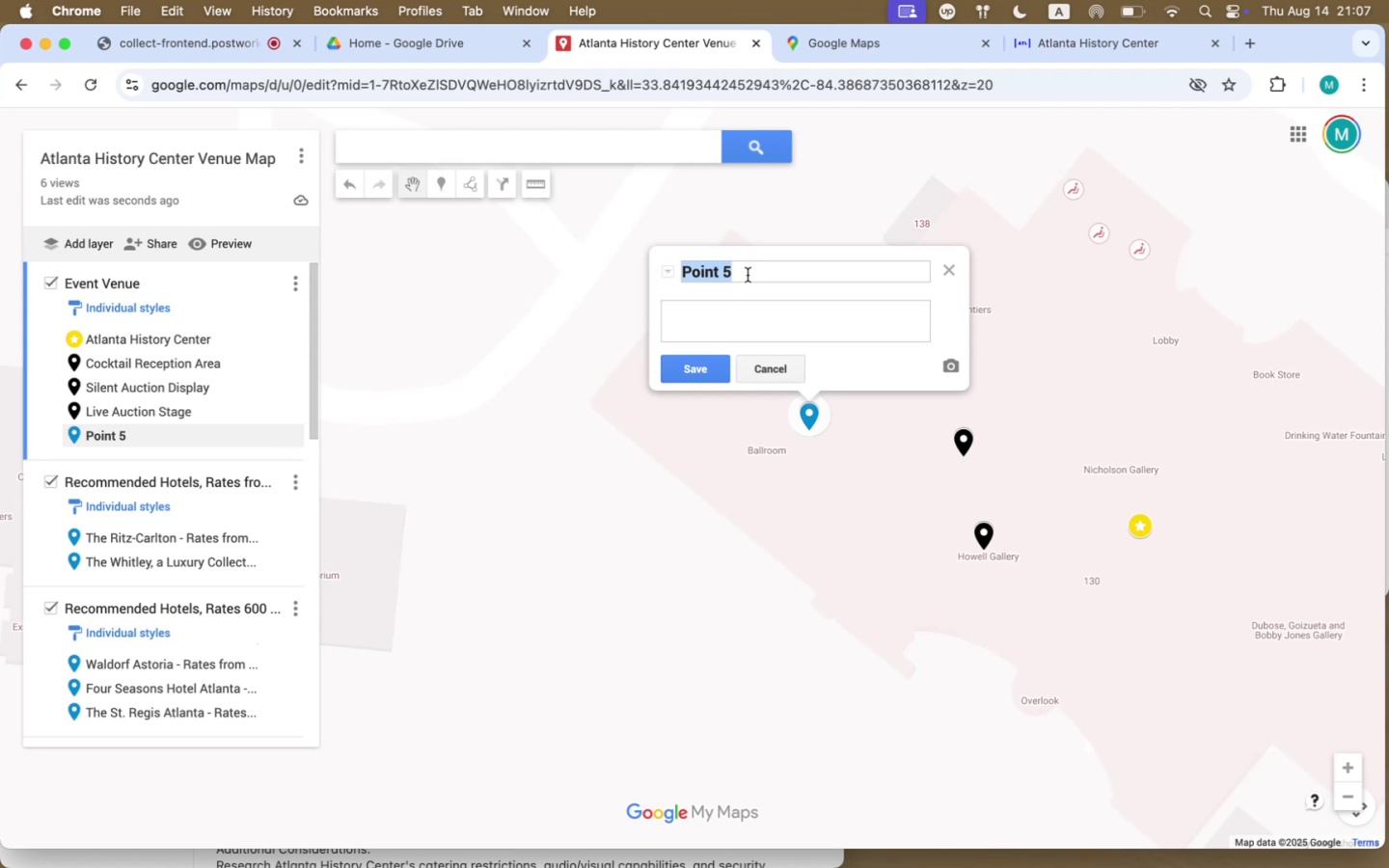 
type(Event dind)
key(Backspace)
type(ing hall)
 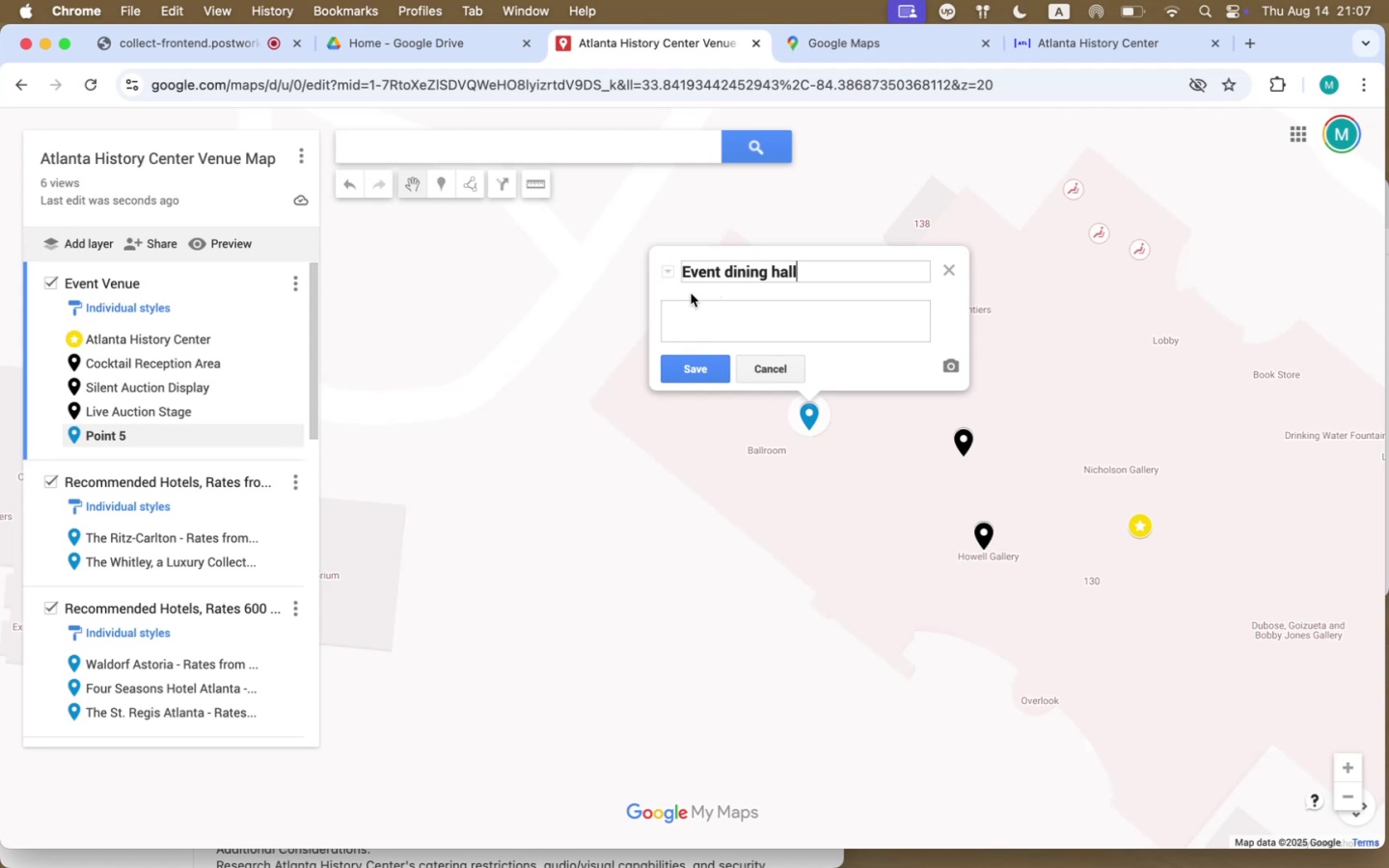 
left_click_drag(start_coordinate=[734, 270], to_coordinate=[640, 266])
 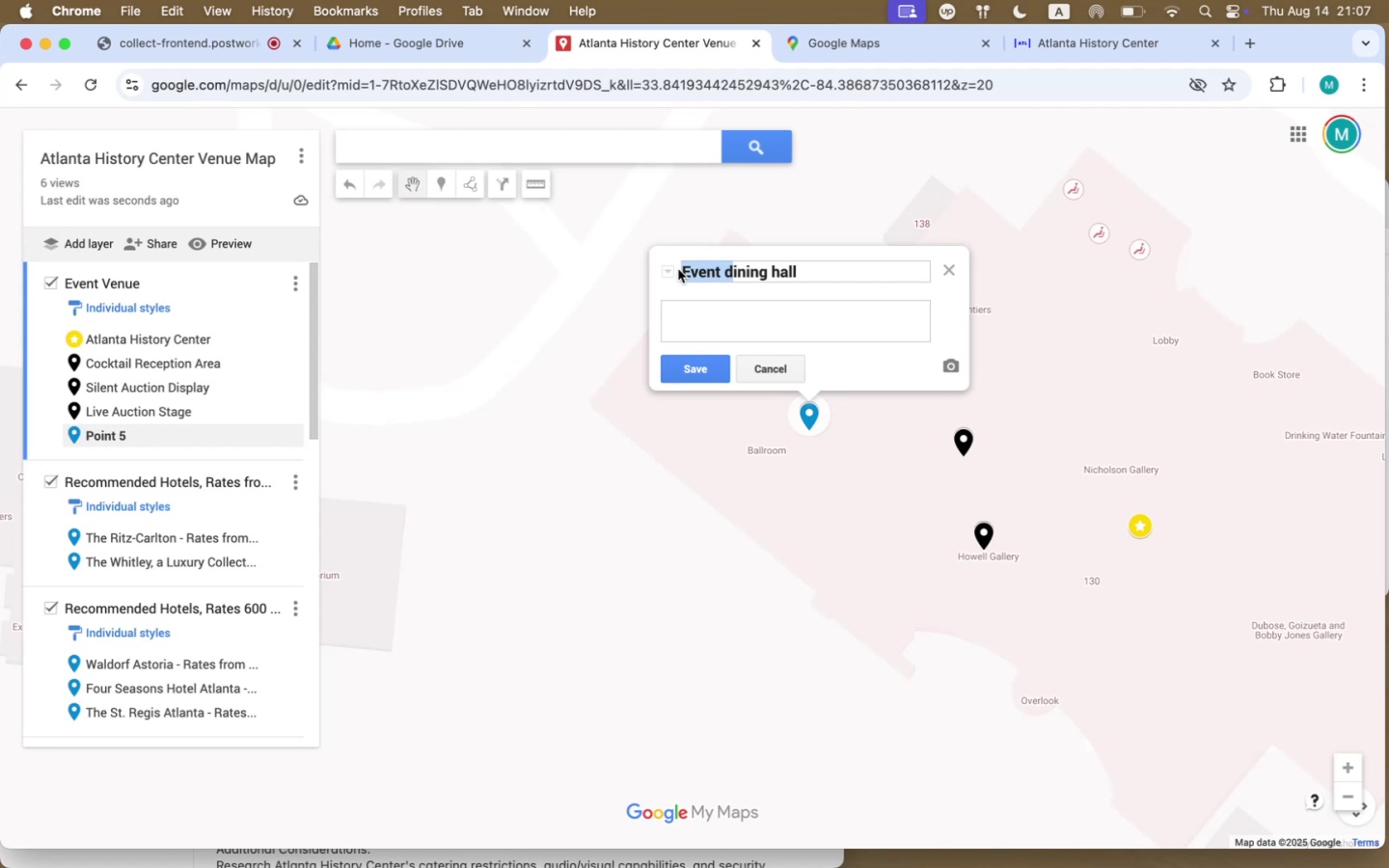 
type(DD)
 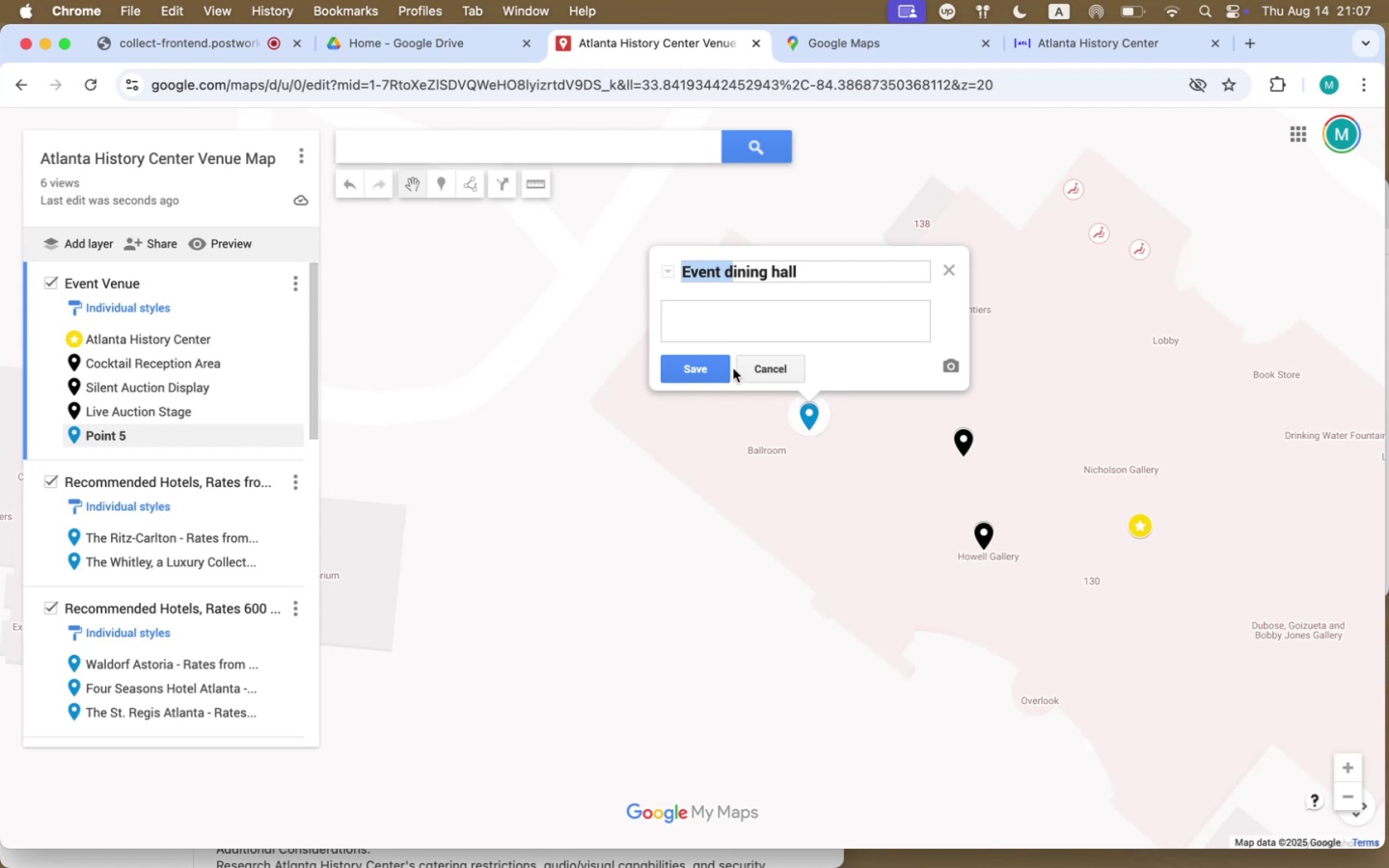 
left_click([755, 271])
 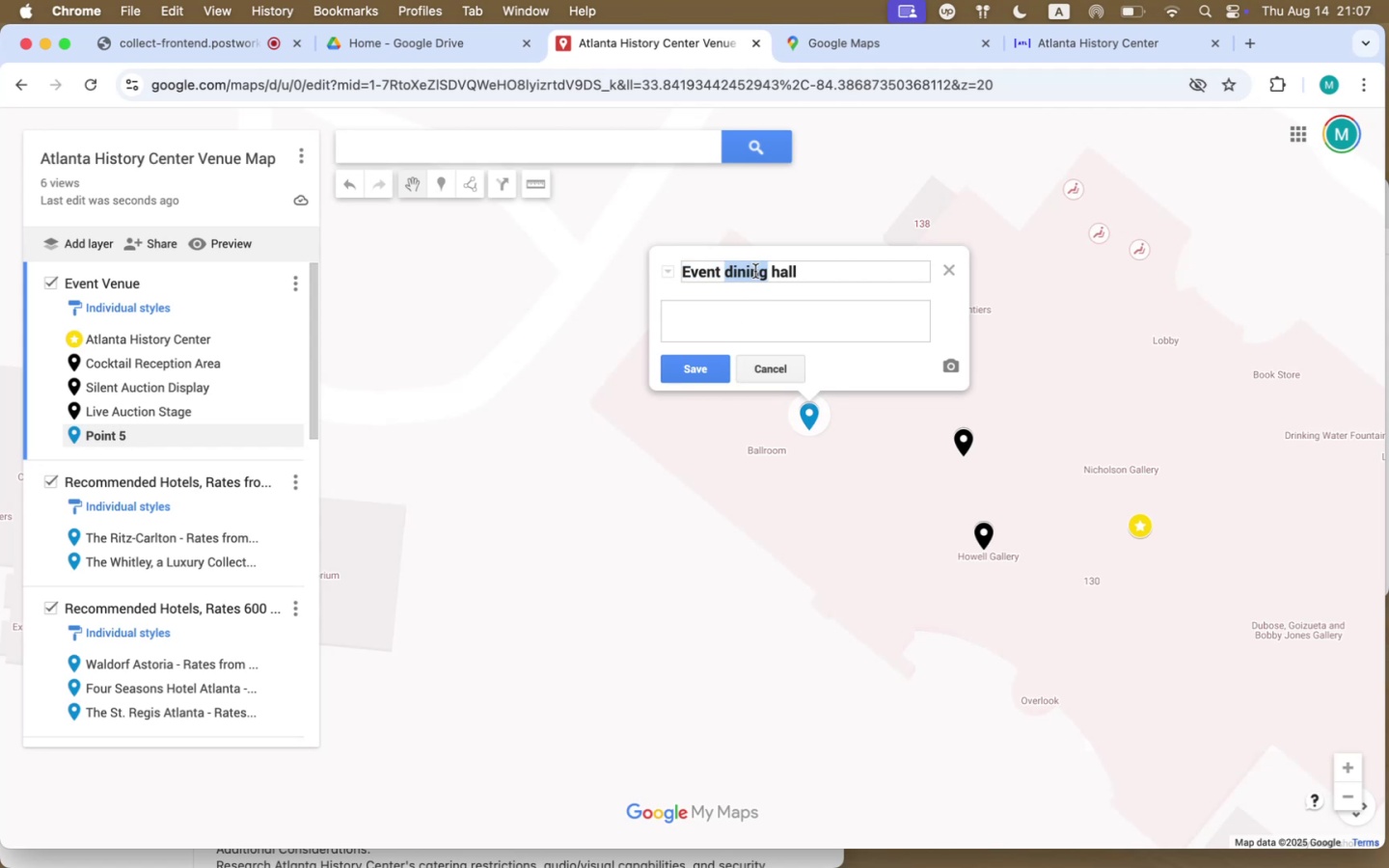 
type(Dining Hall)
 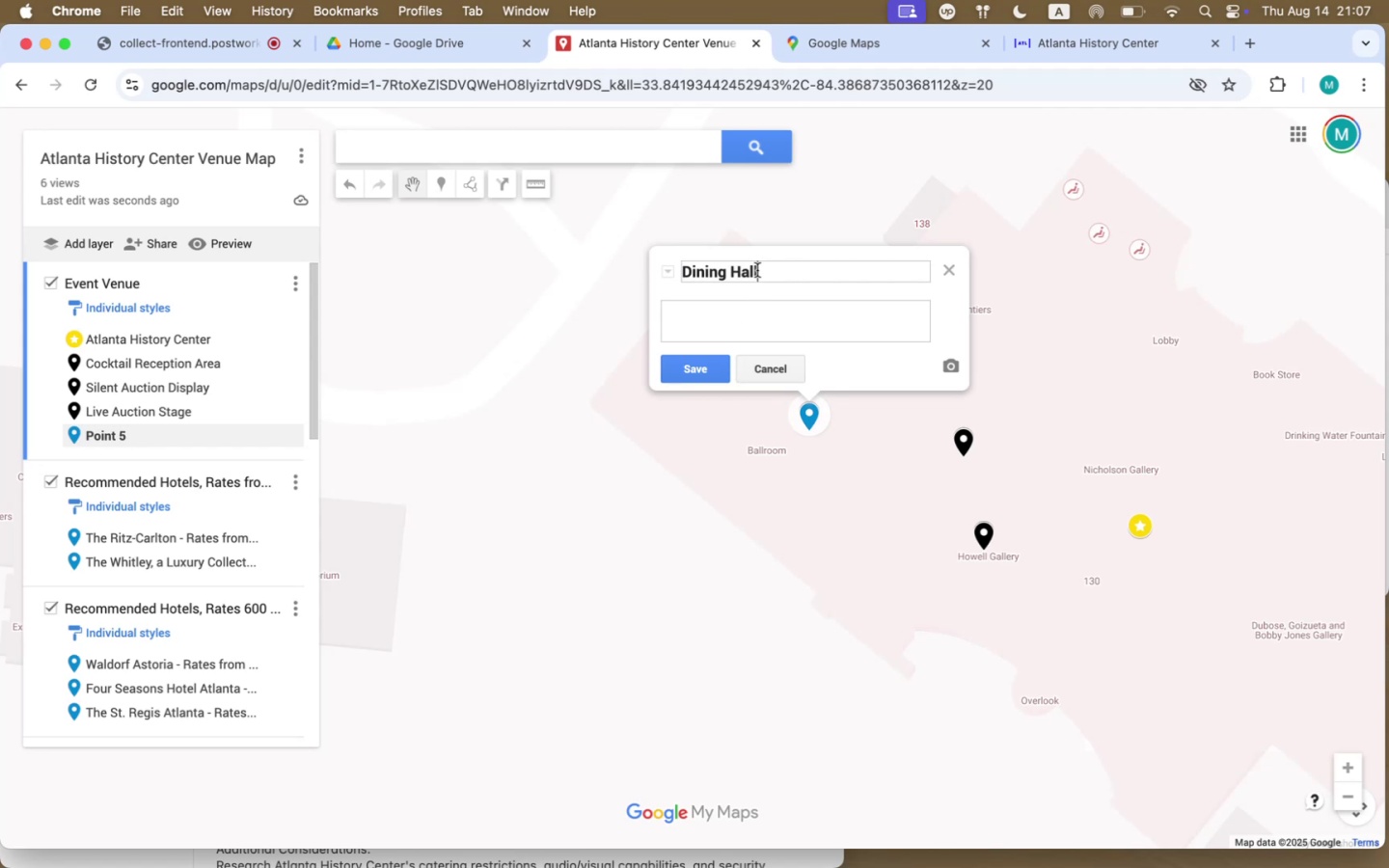 
left_click([704, 370])
 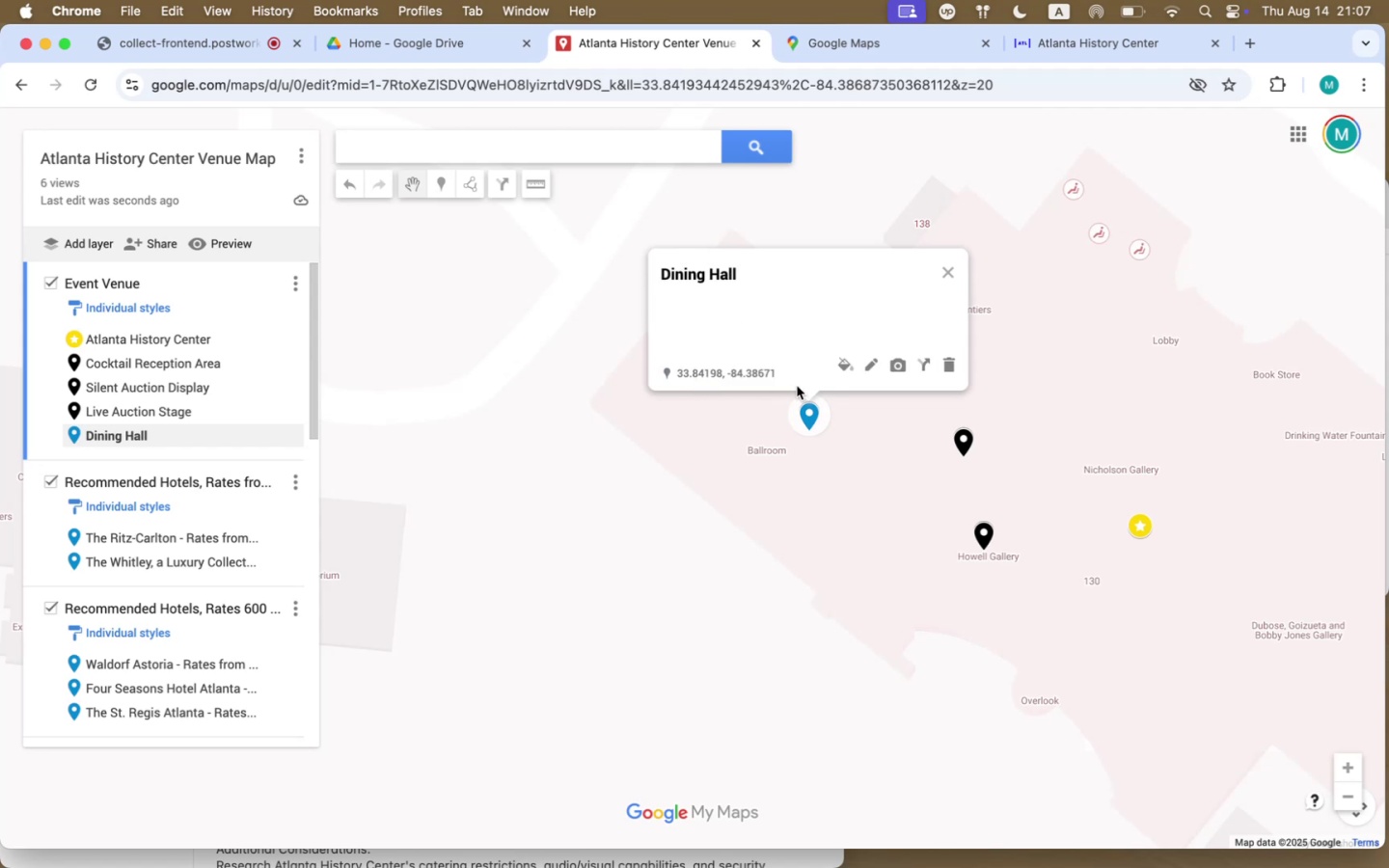 
left_click([871, 370])
 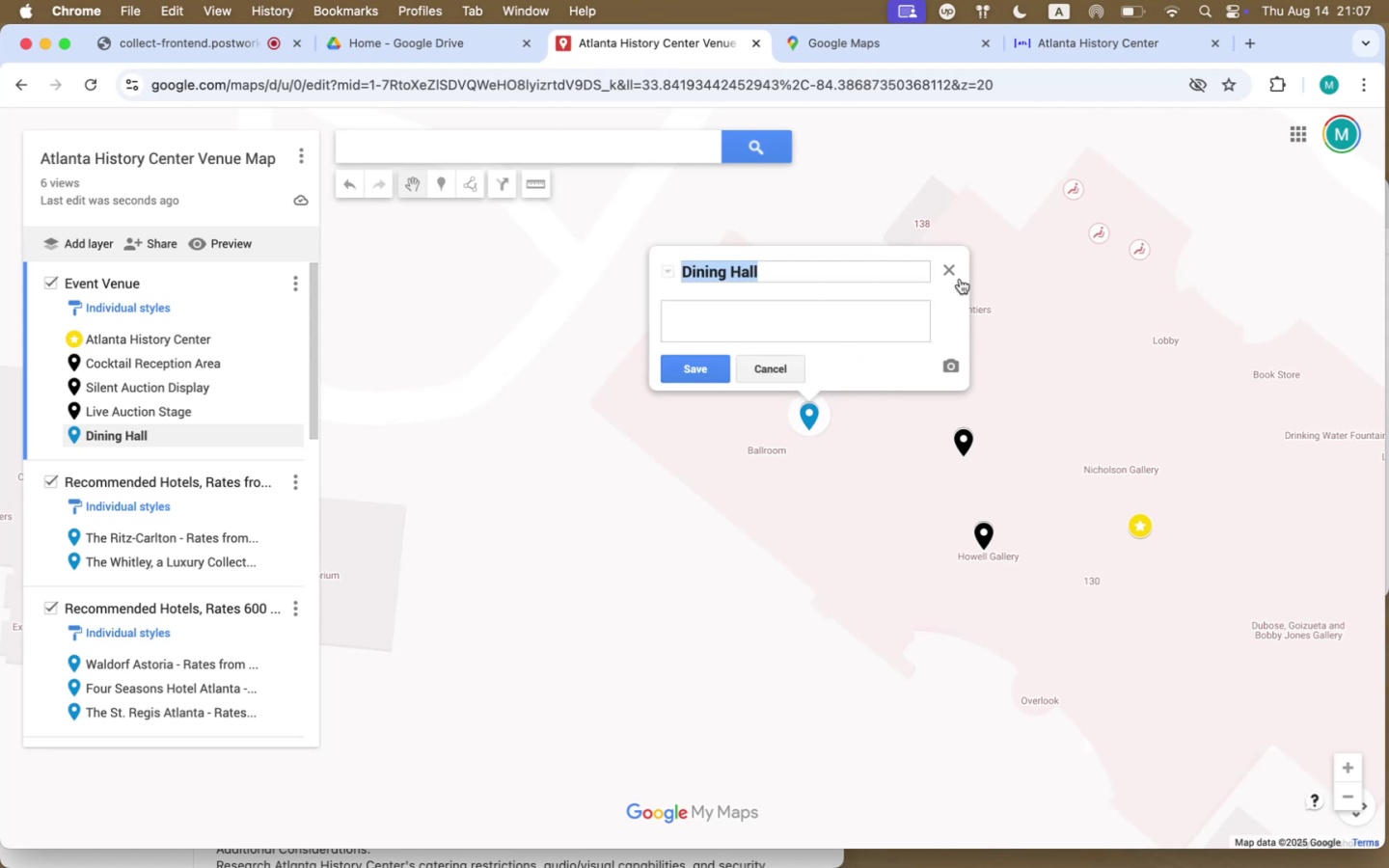 
left_click([956, 271])
 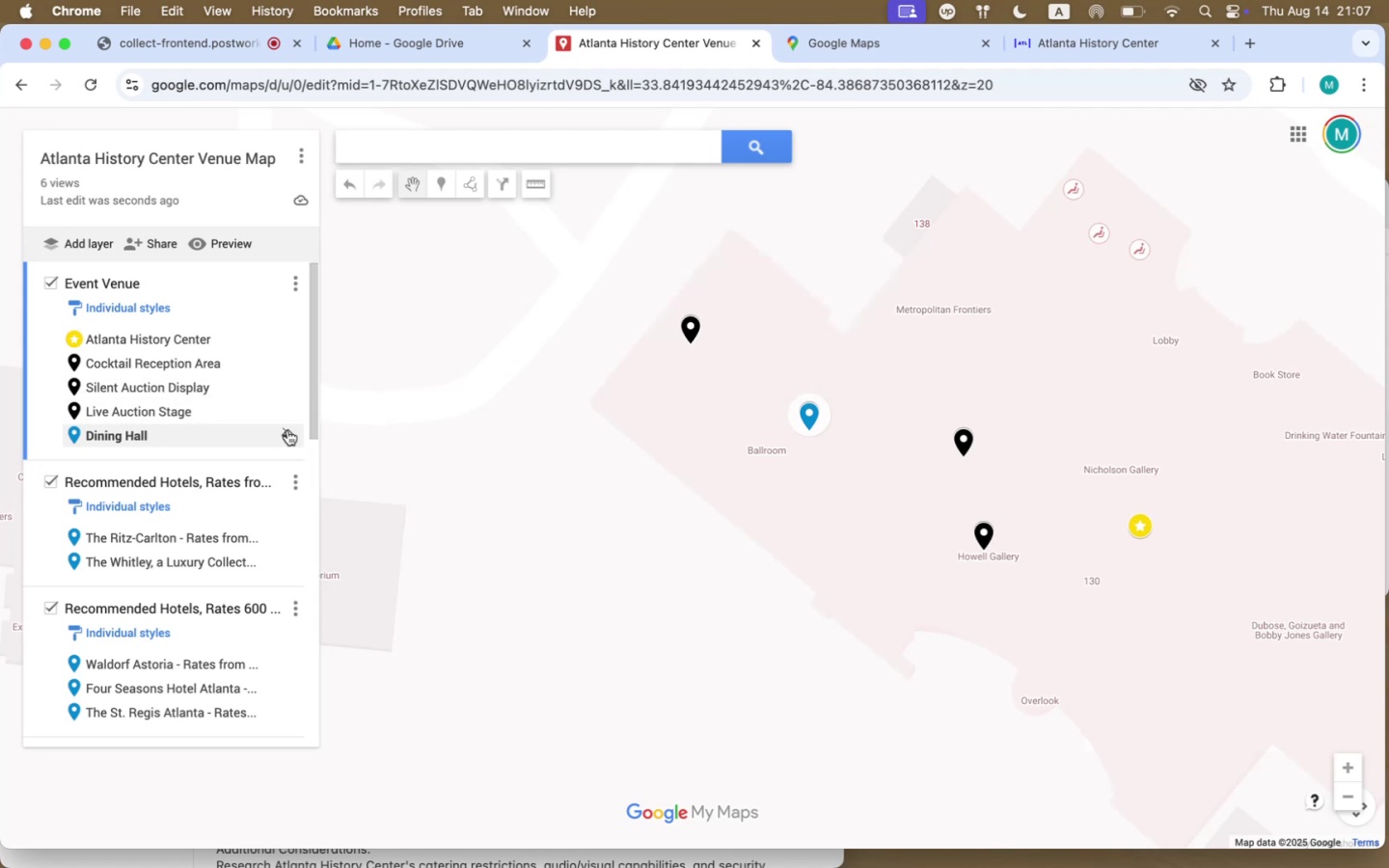 
left_click([294, 429])
 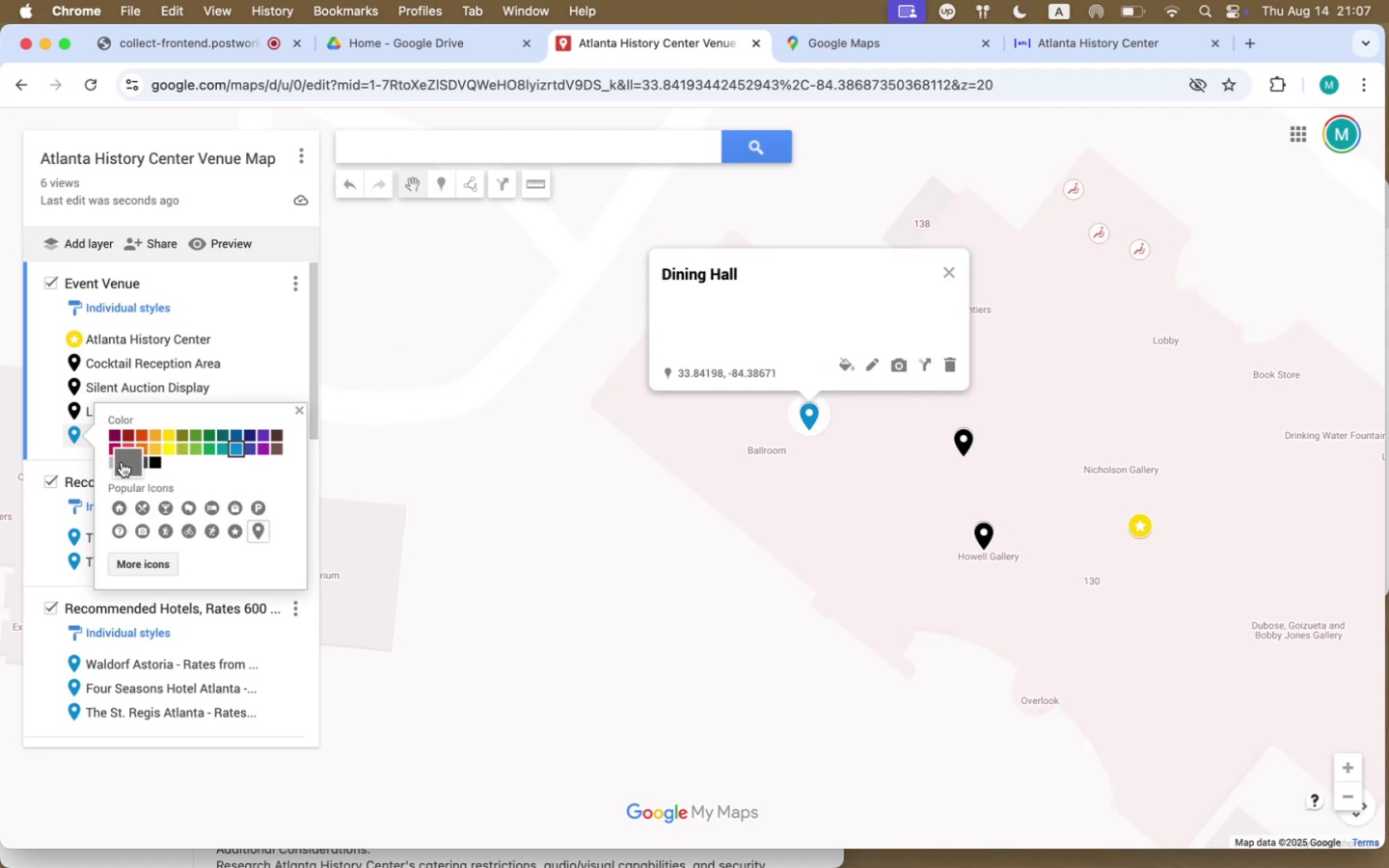 
left_click([155, 463])
 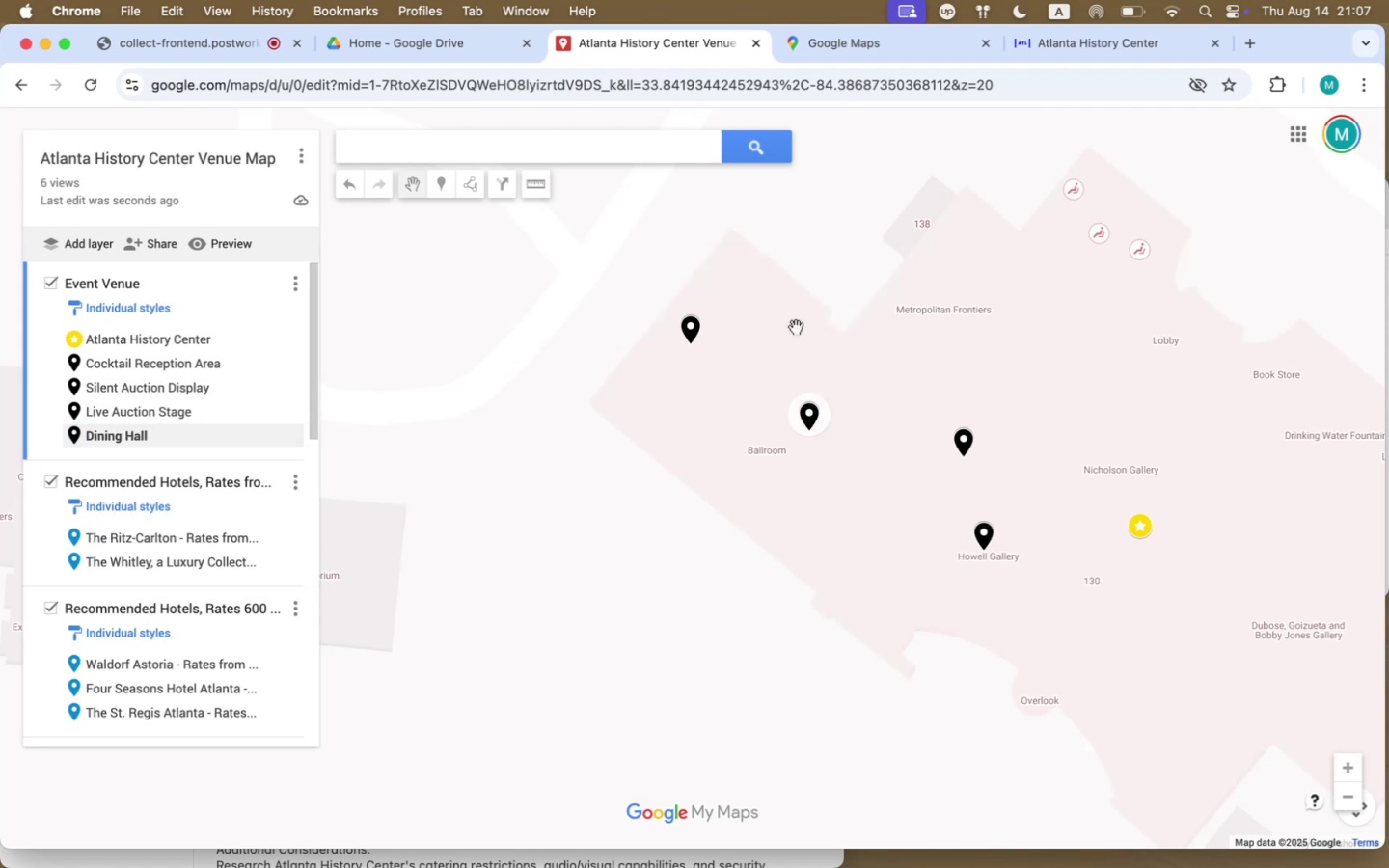 
key(Meta+CommandLeft)
 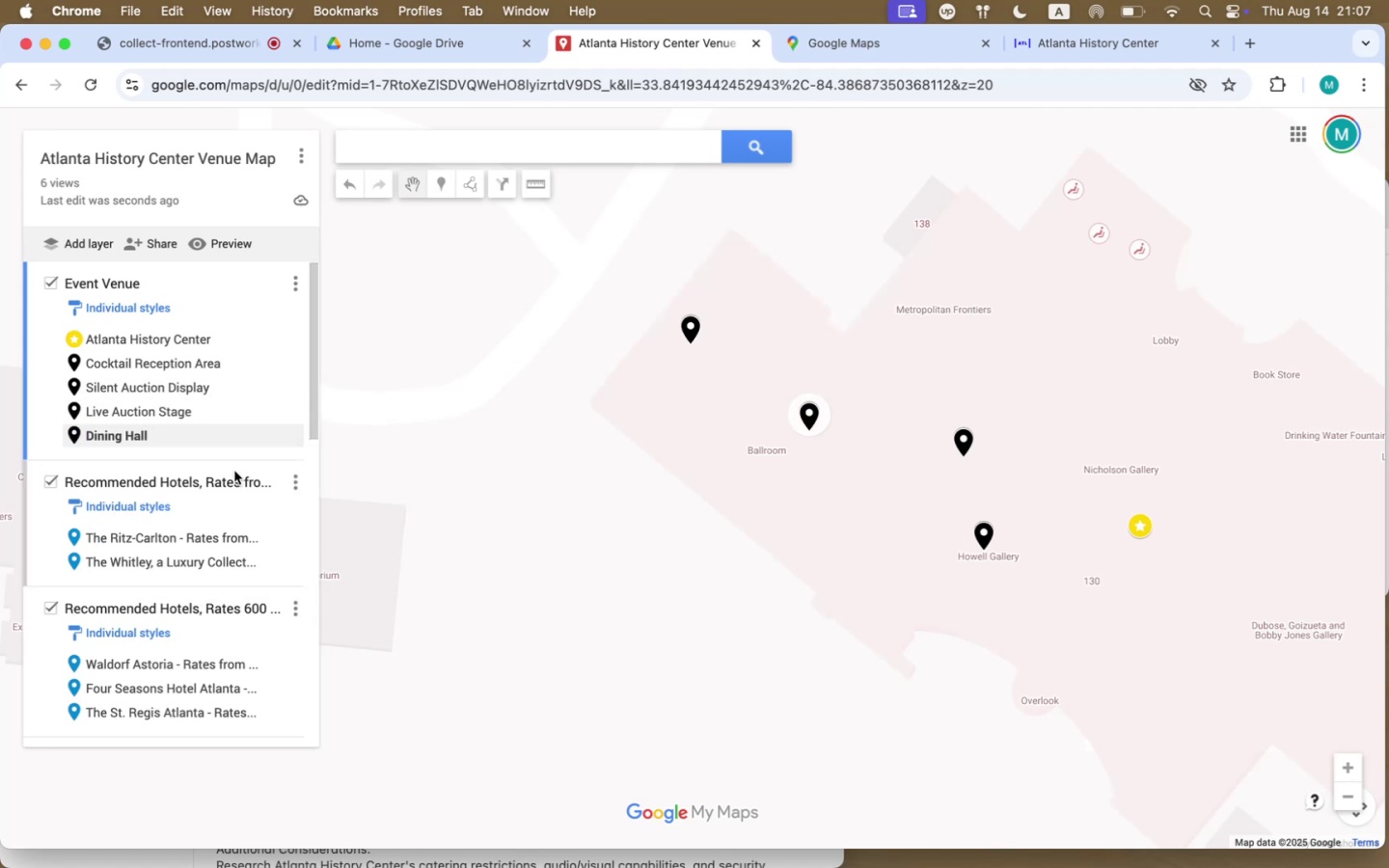 
key(Meta+Tab)
 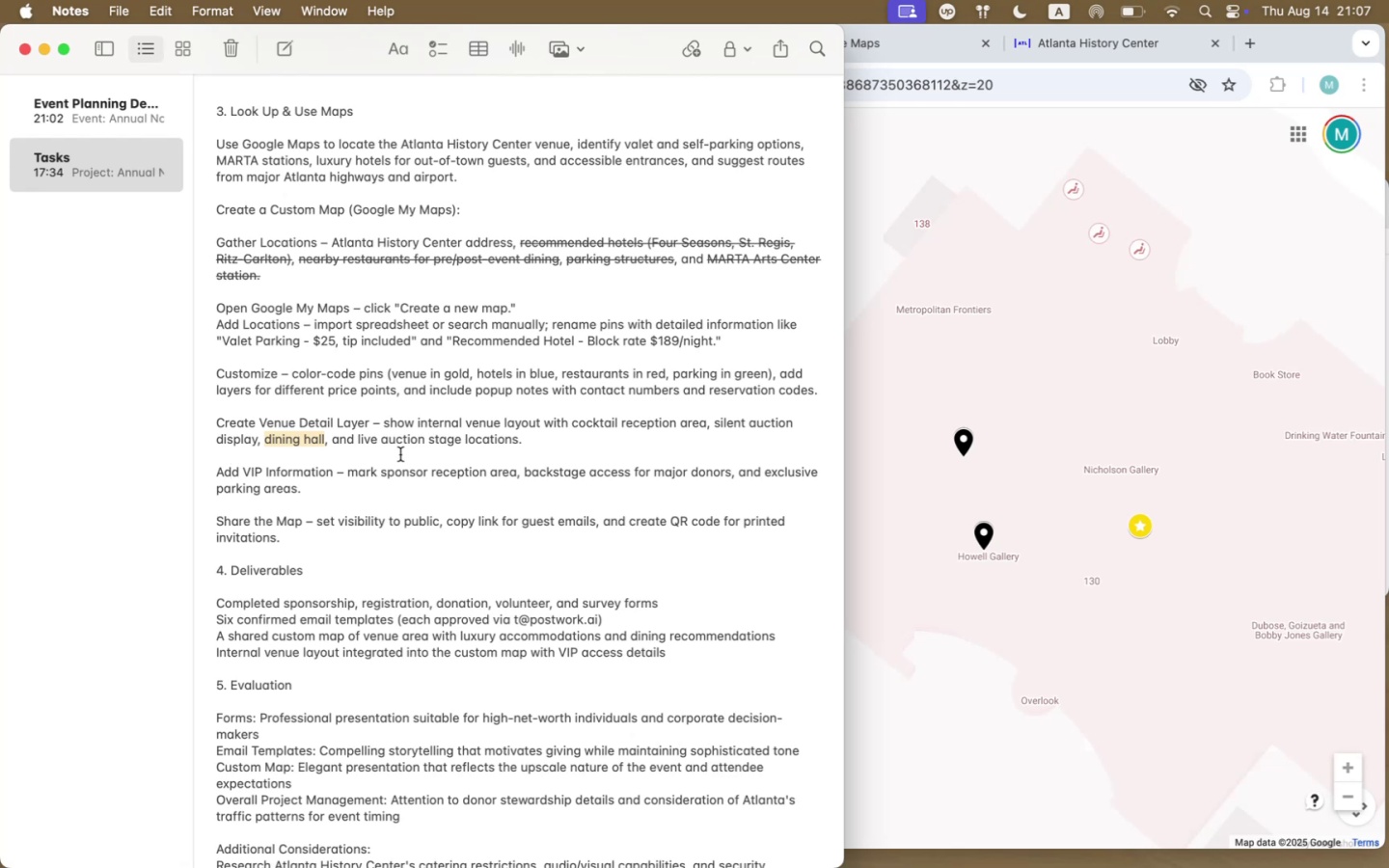 
left_click([626, 424])
 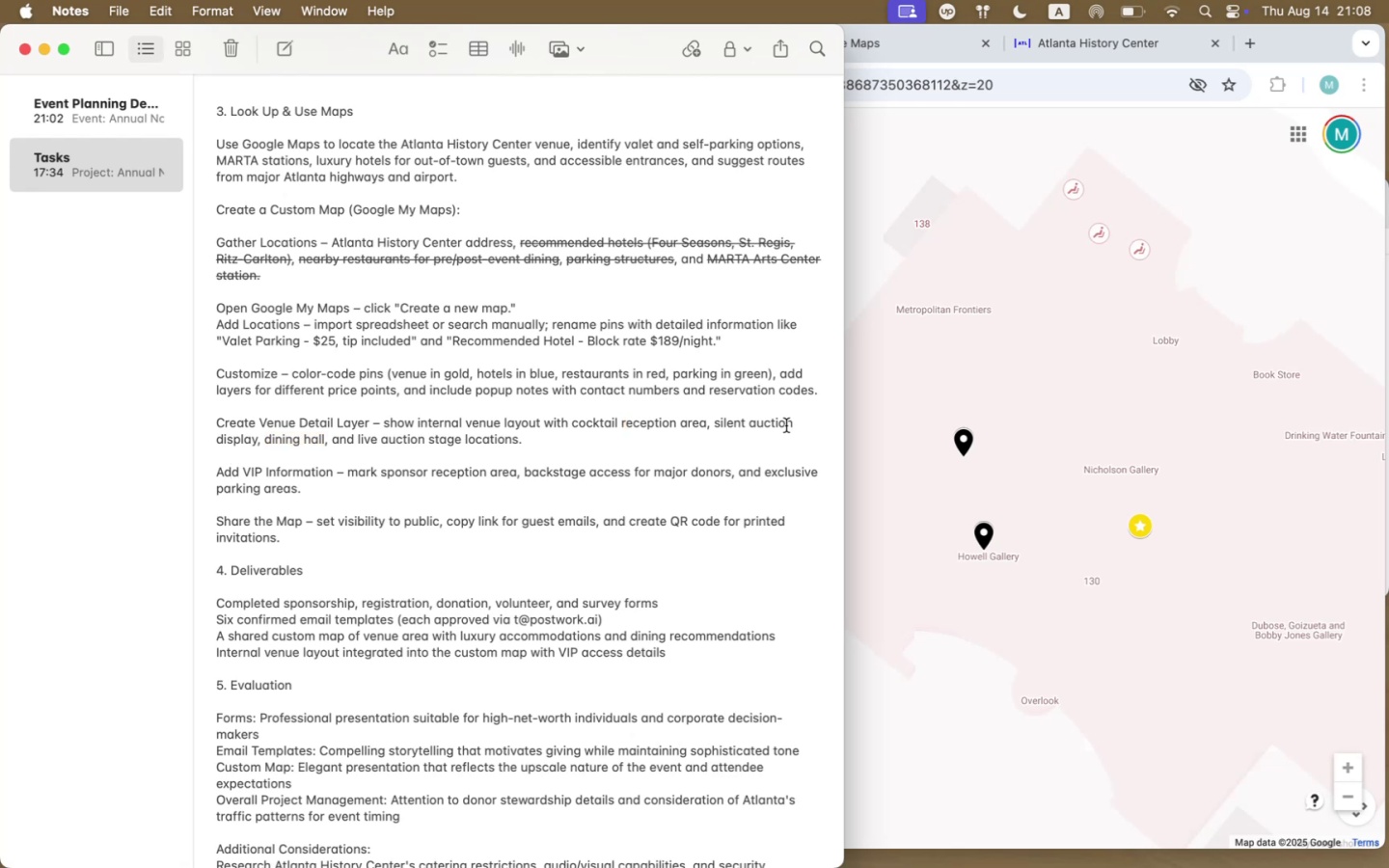 
key(Meta+Tab)
 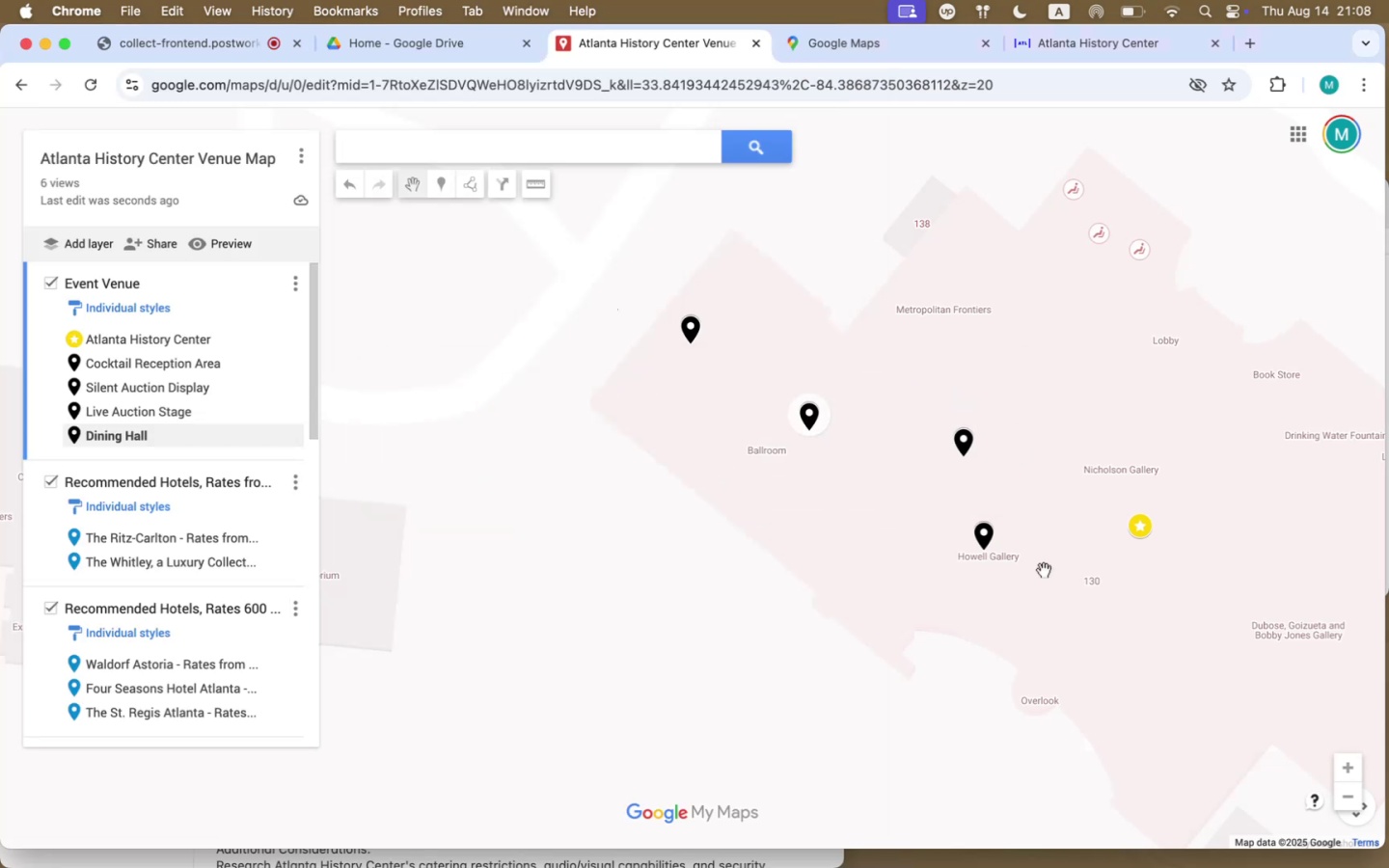 
left_click_drag(start_coordinate=[879, 555], to_coordinate=[789, 598])
 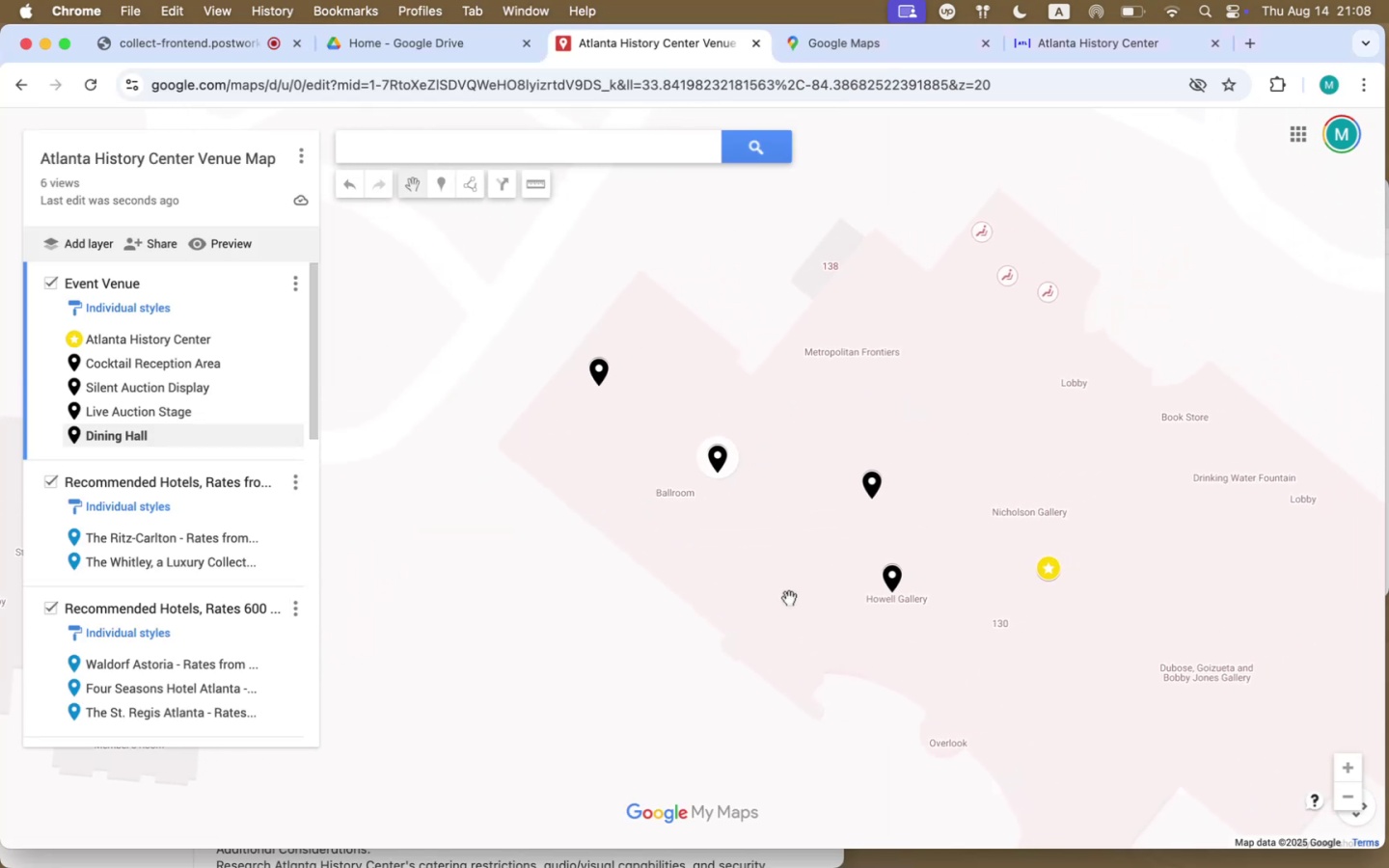 
key(Meta+Tab)
 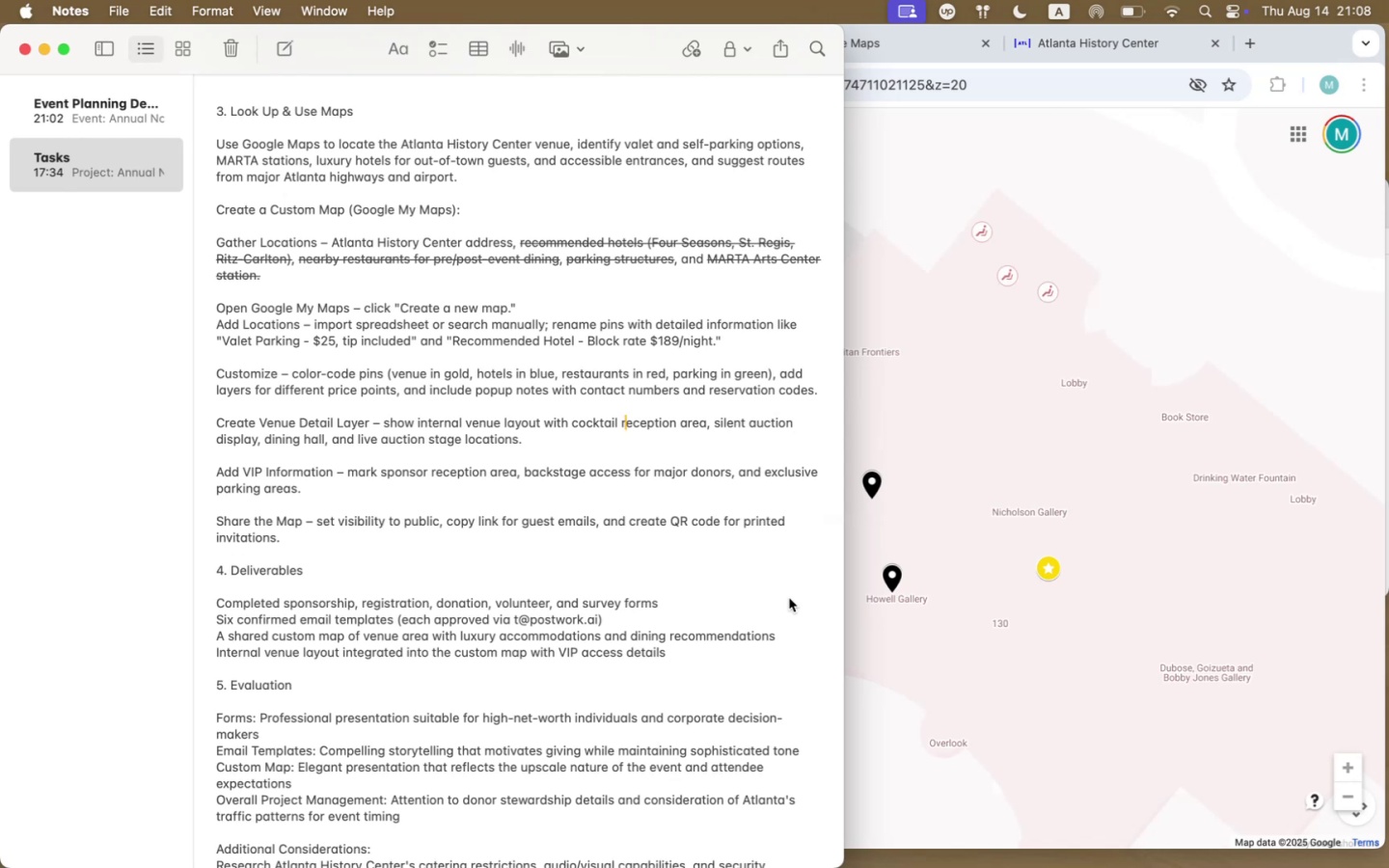 
wait(10.9)
 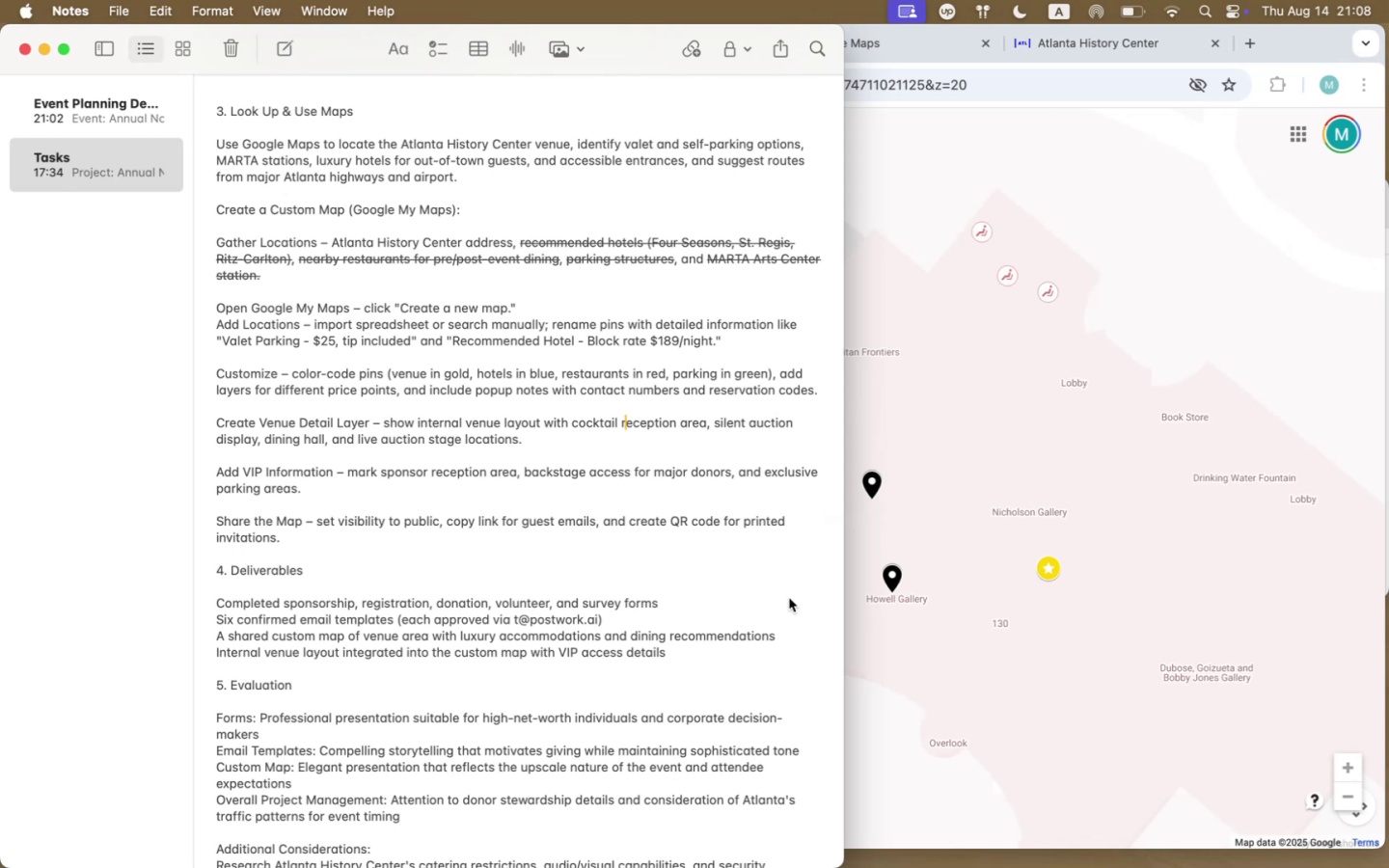 
hold_key(key=CommandLeft, duration=1.74)
 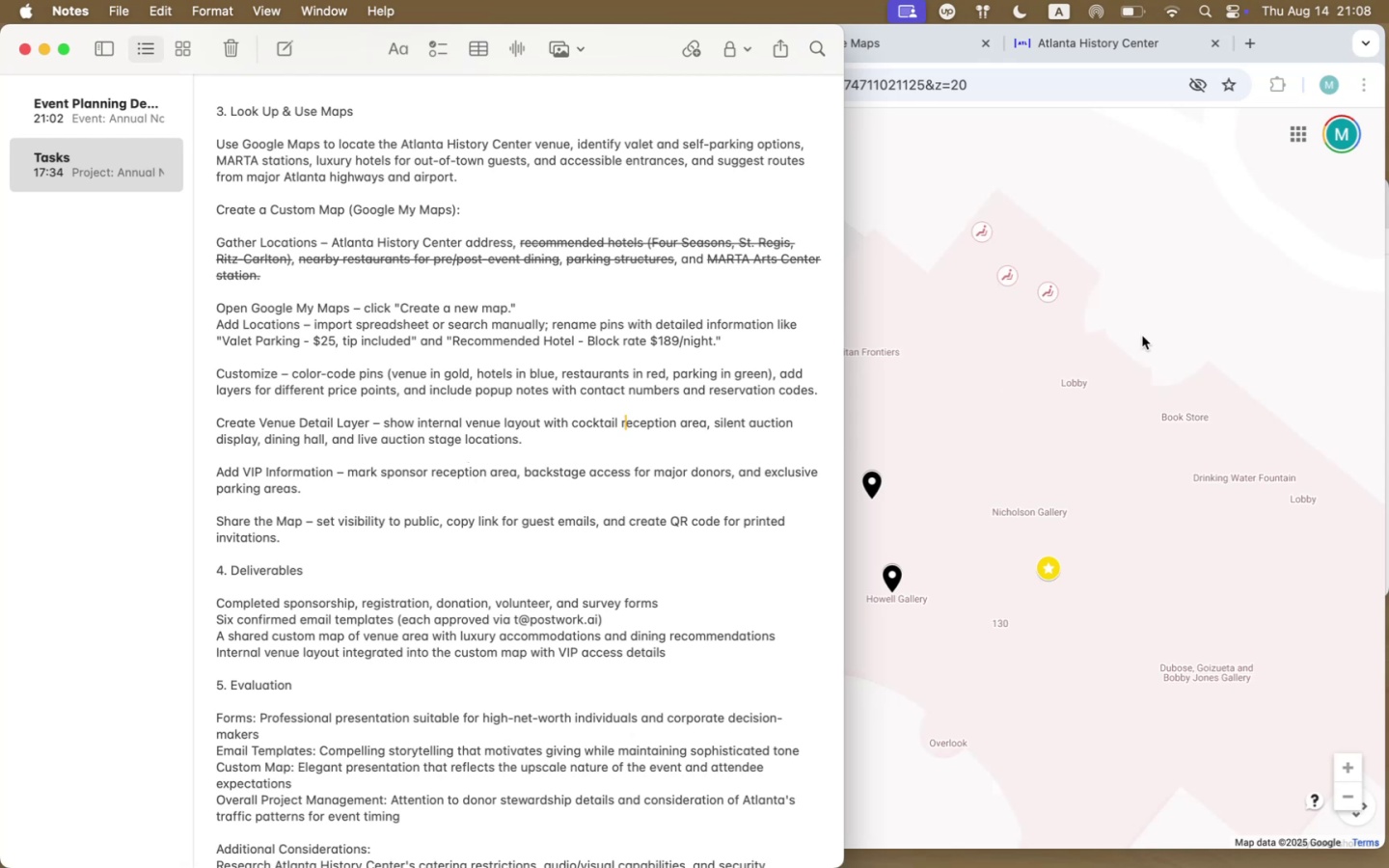 
left_click_drag(start_coordinate=[997, 420], to_coordinate=[1013, 412])
 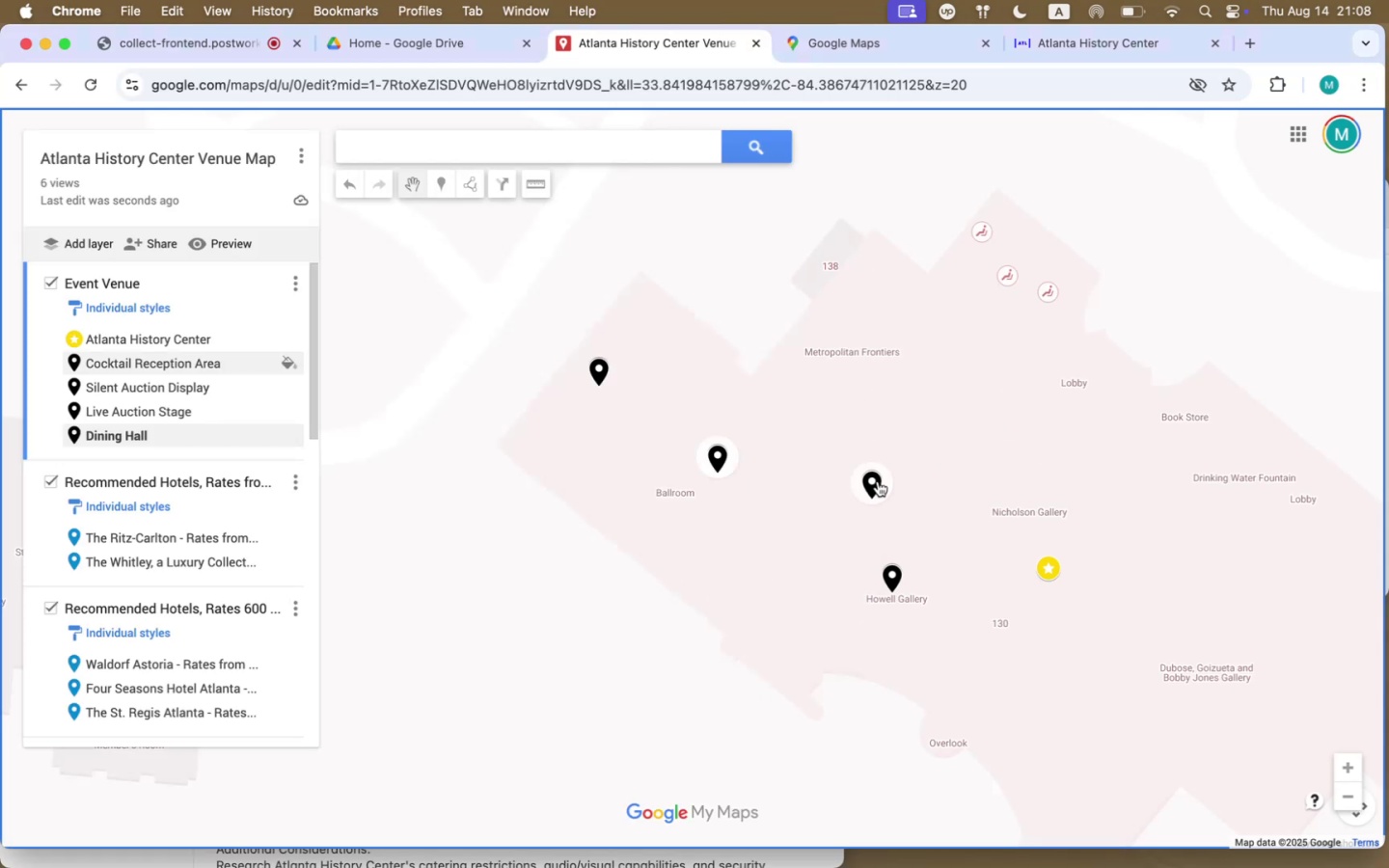 
left_click([878, 481])
 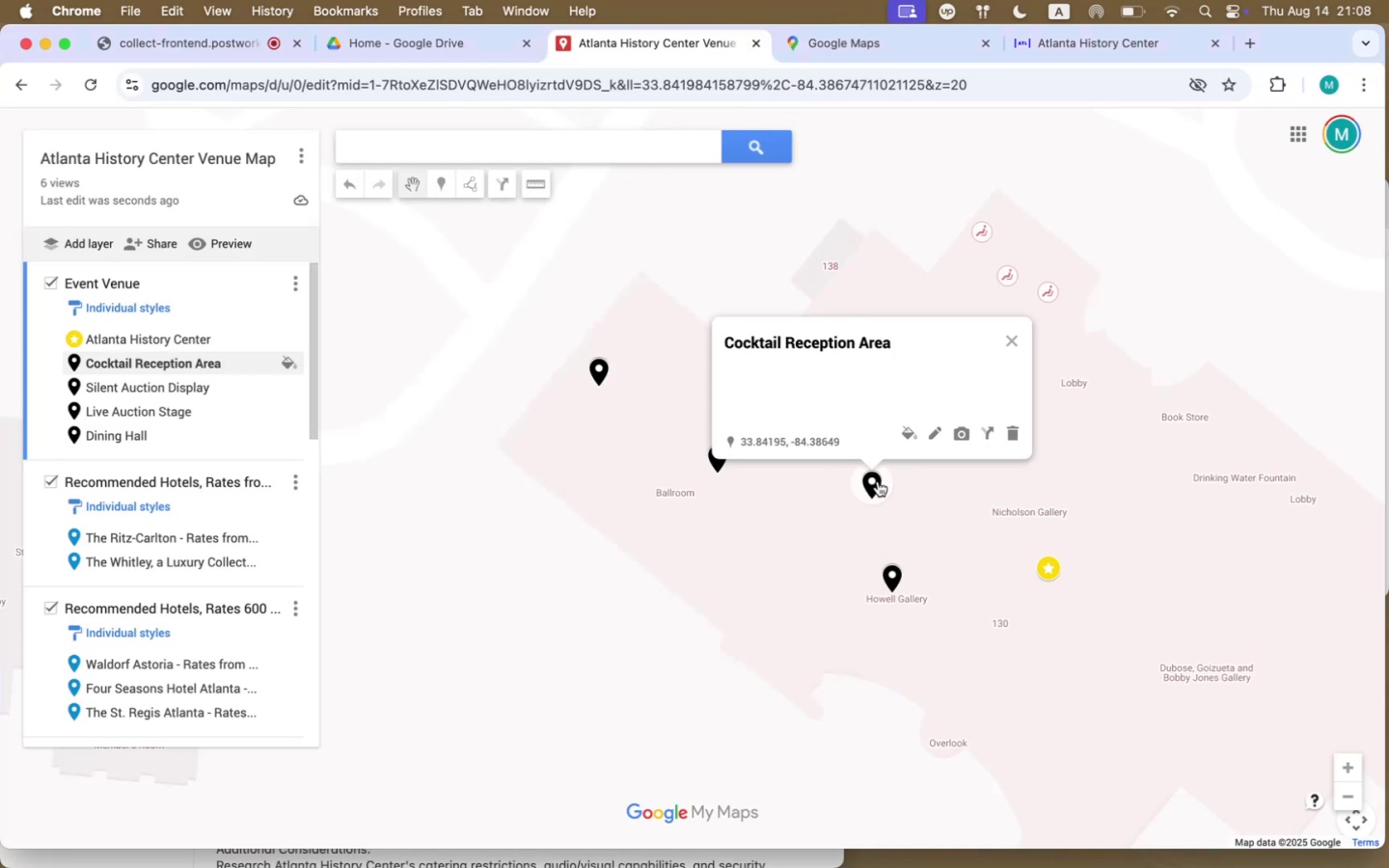 
left_click([1016, 335])
 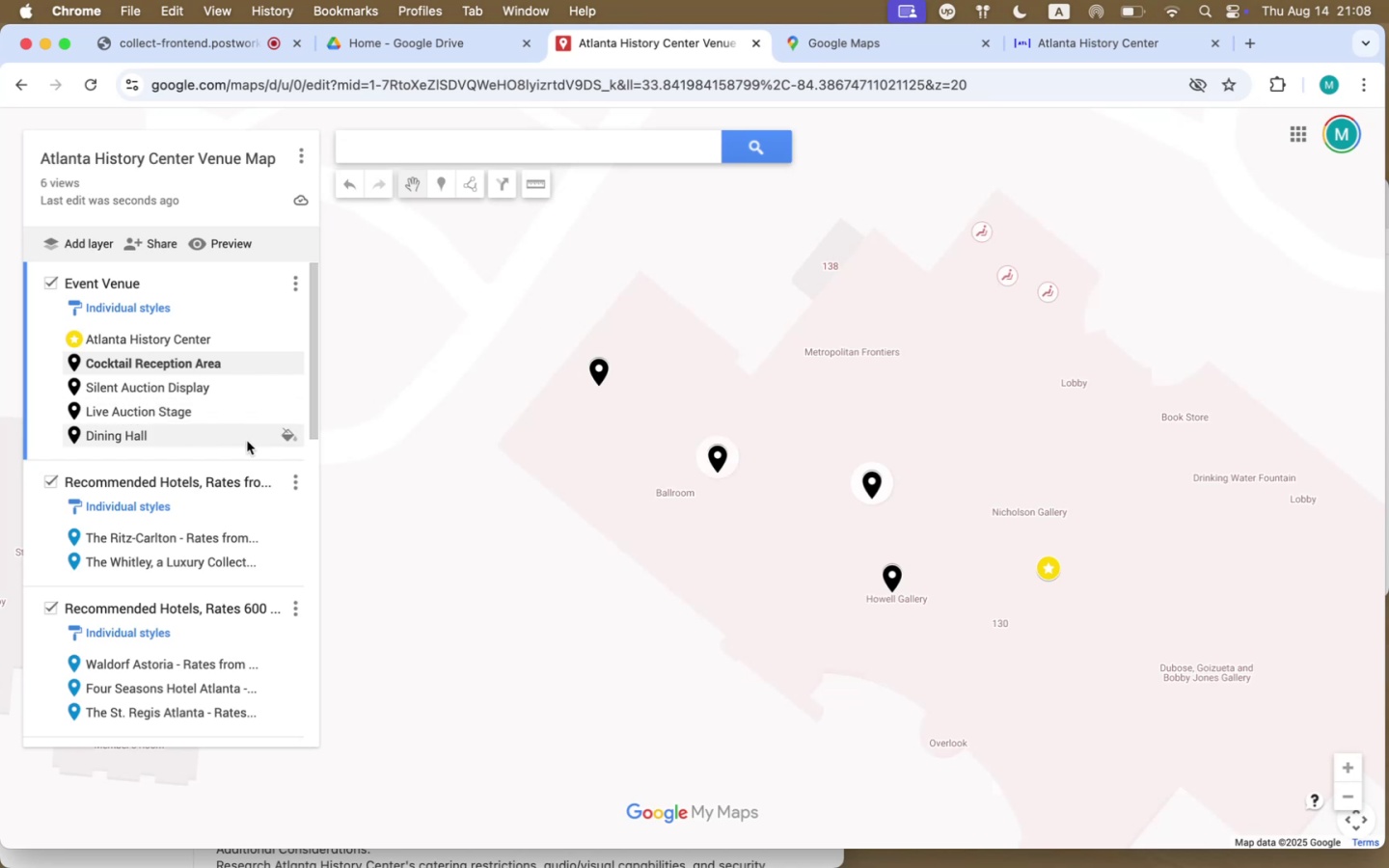 
wait(8.49)
 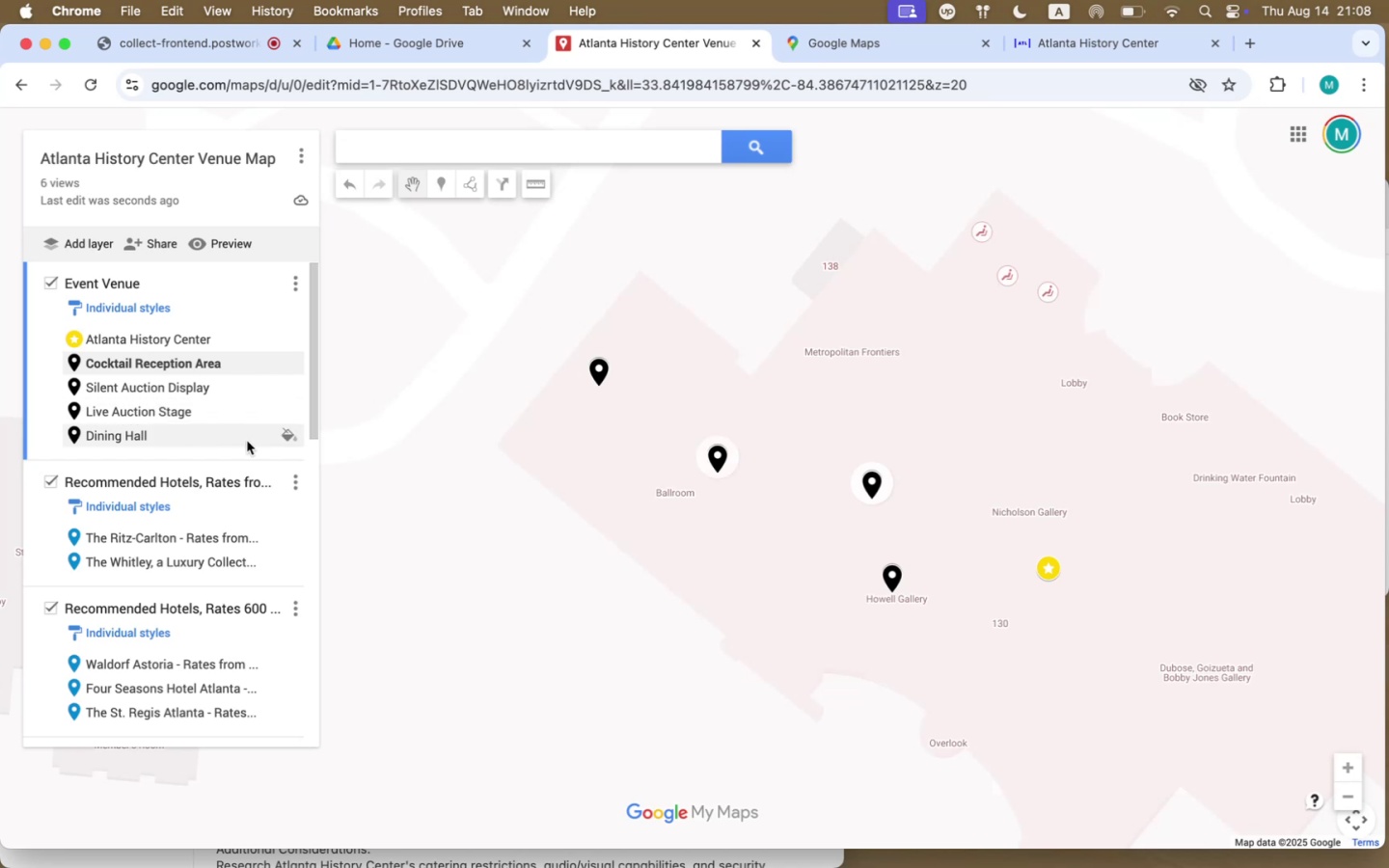 
left_click([439, 185])
 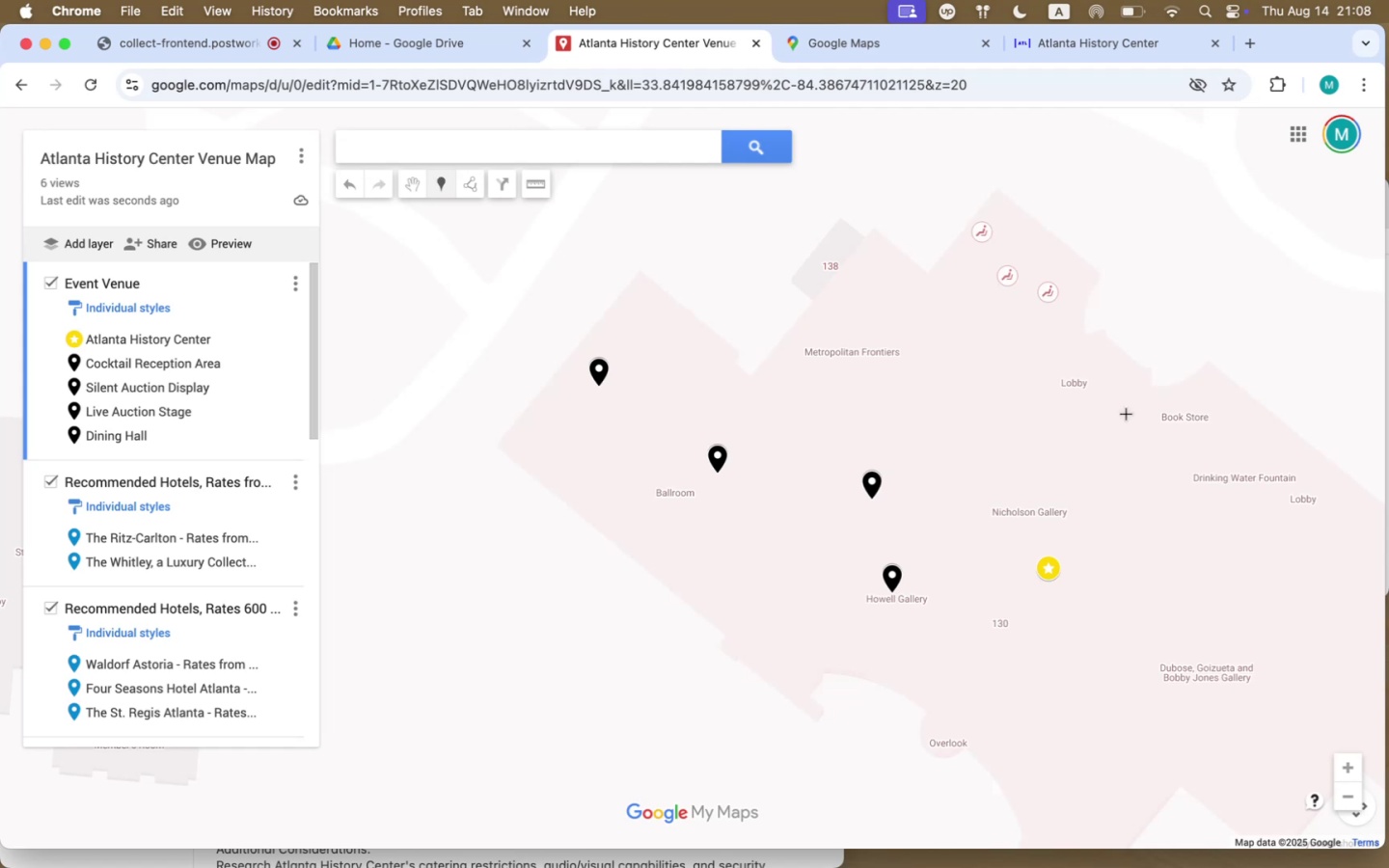 
wait(5.03)
 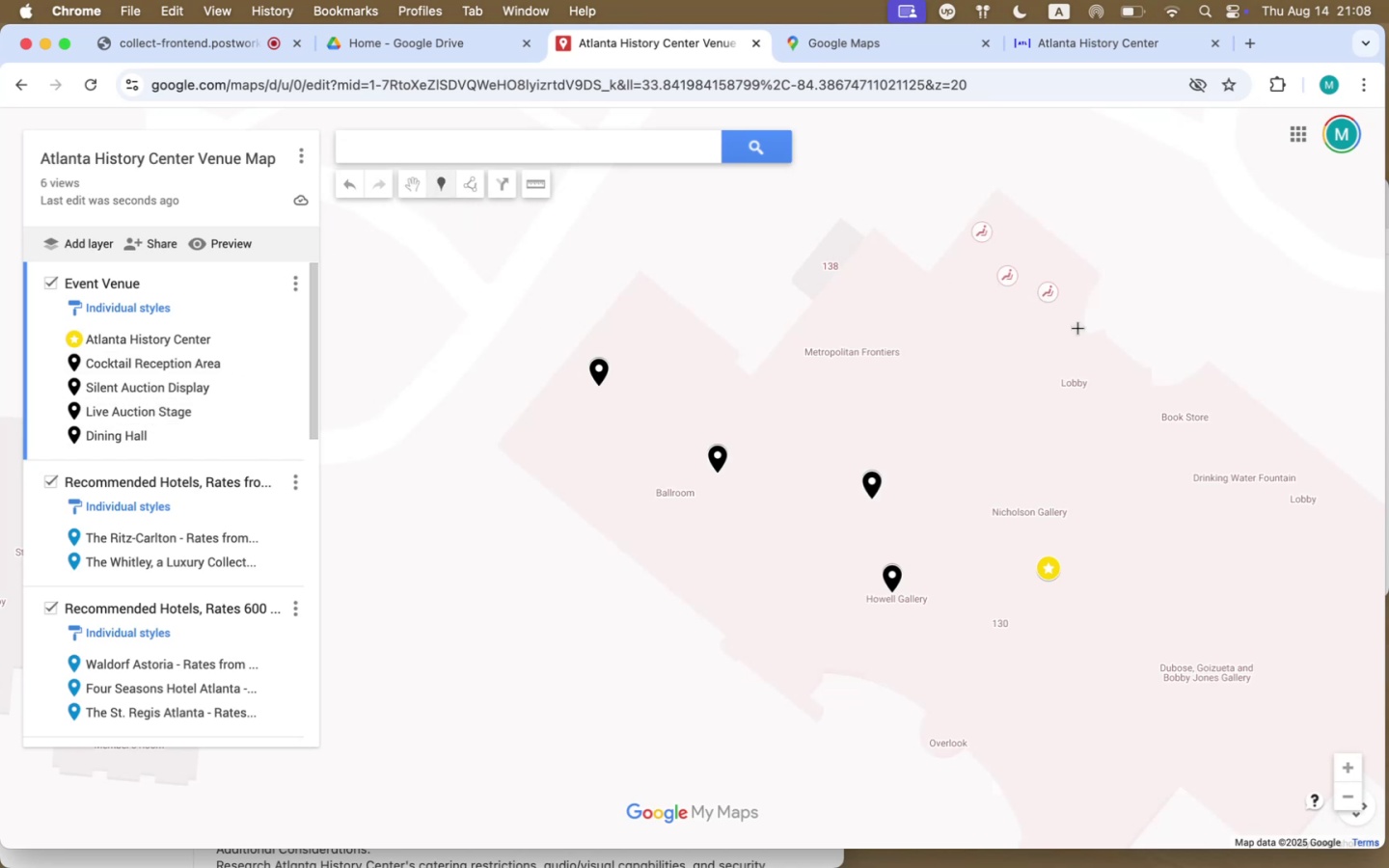 
left_click([1127, 413])
 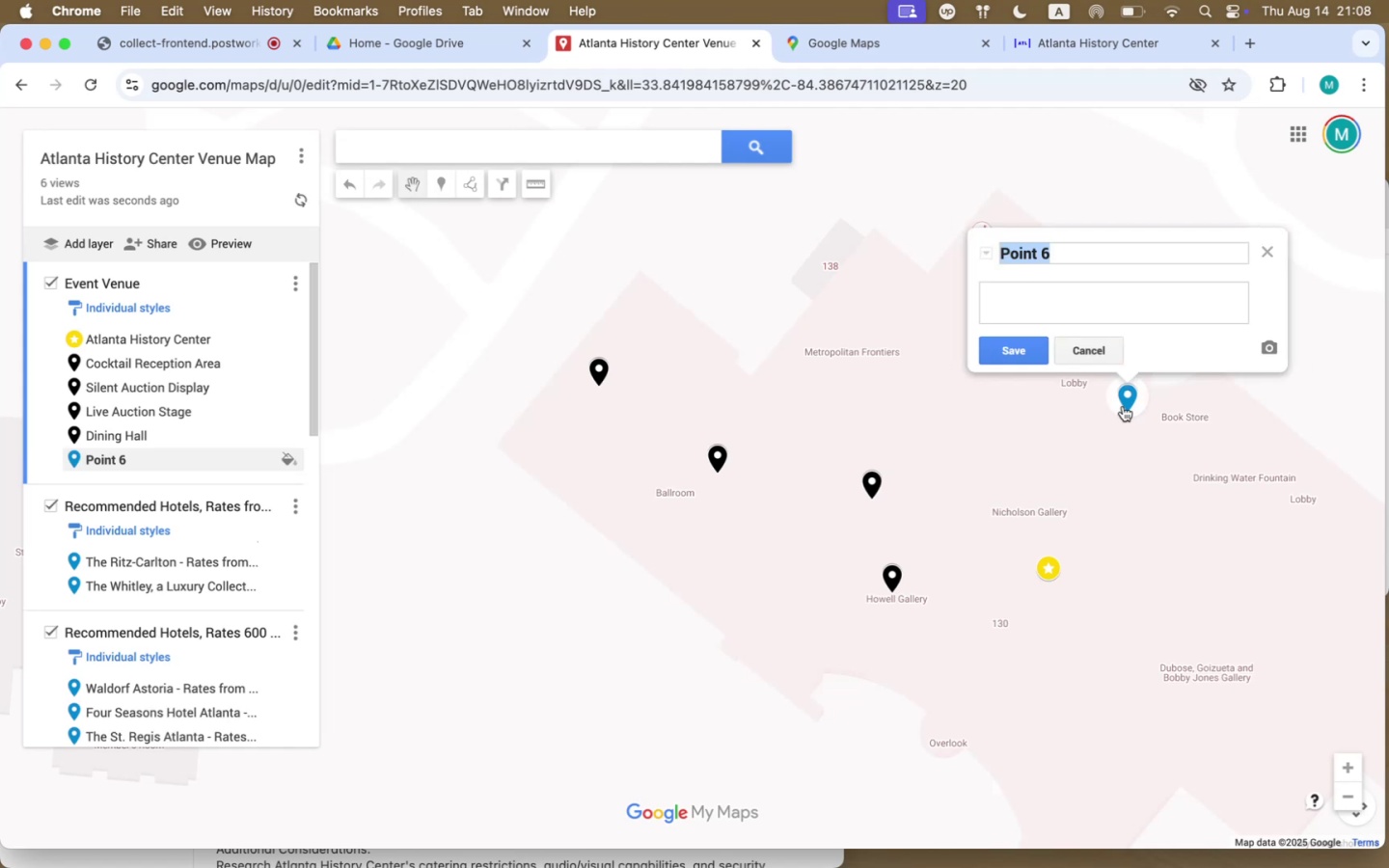 
type((VIP) )
 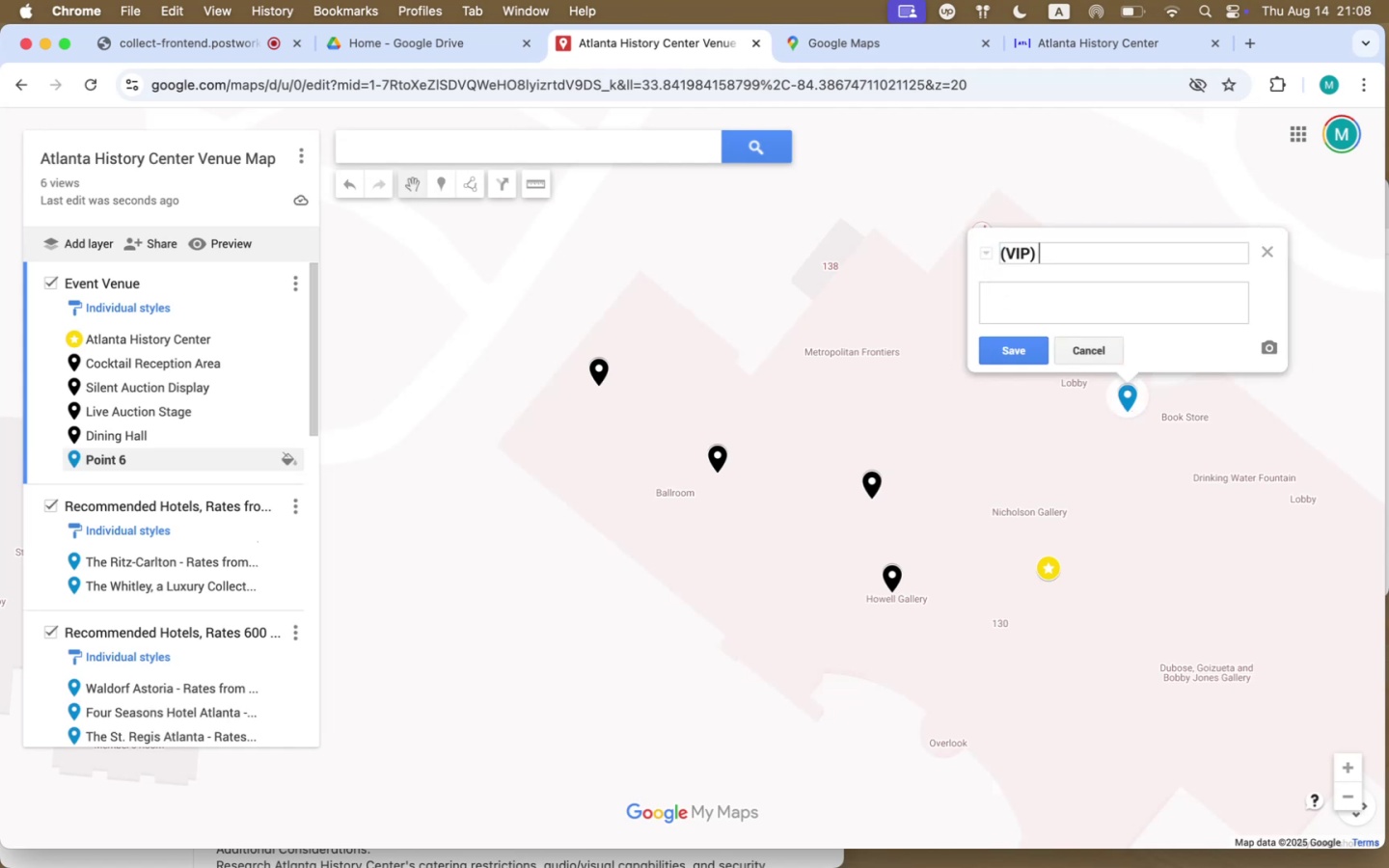 
key(Meta+CommandLeft)
 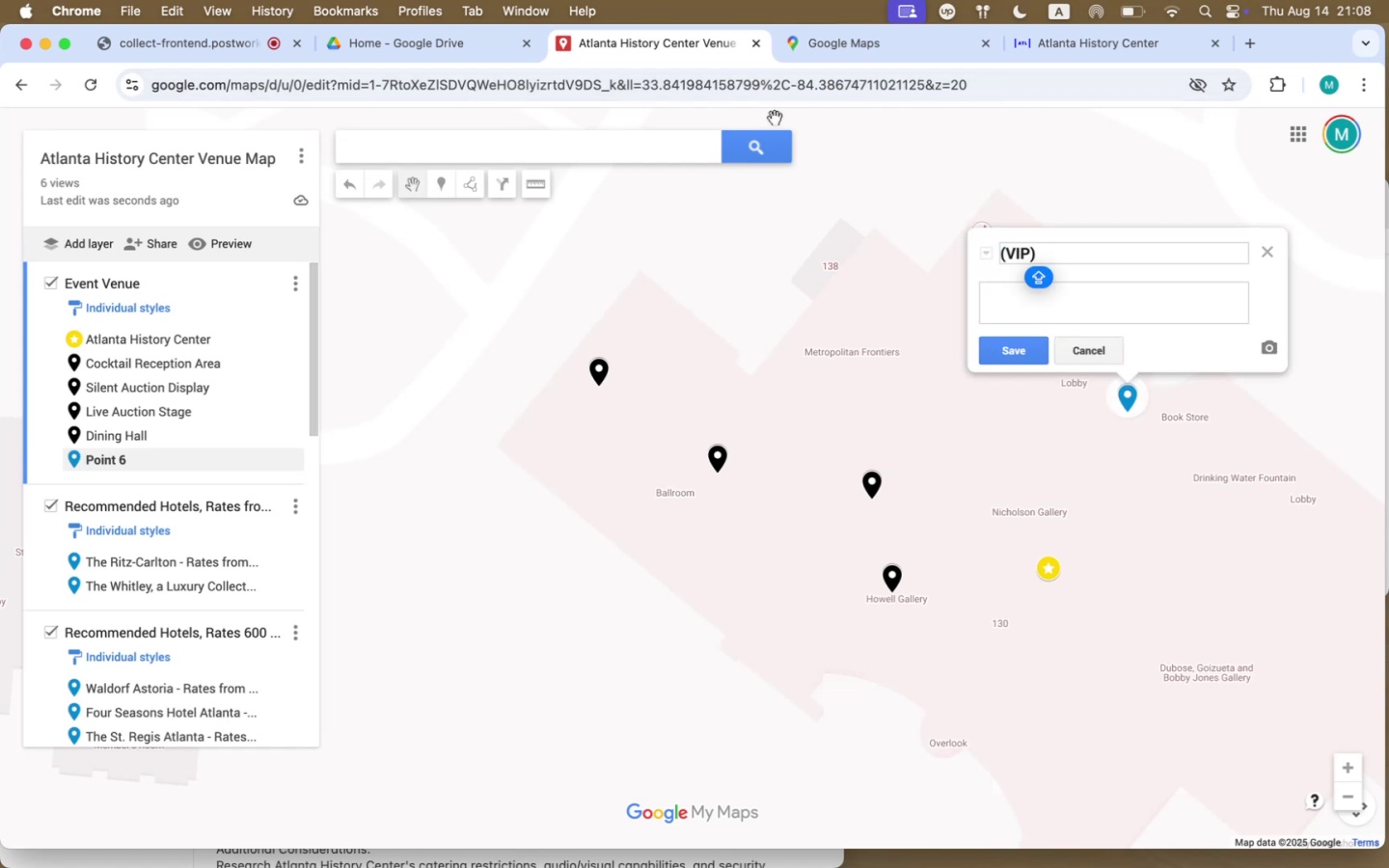 
key(Meta+Tab)
 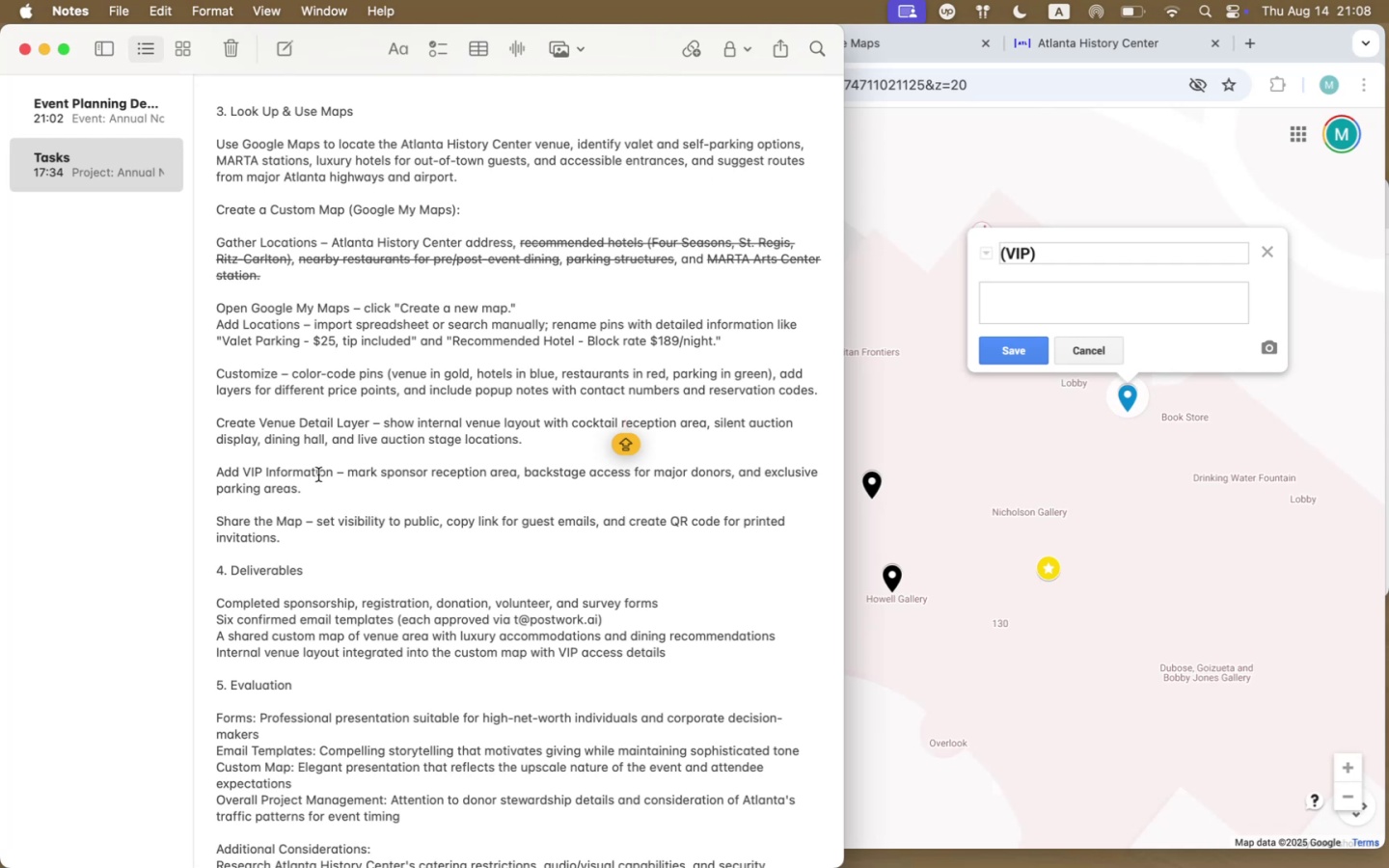 
key(Meta+CommandLeft)
 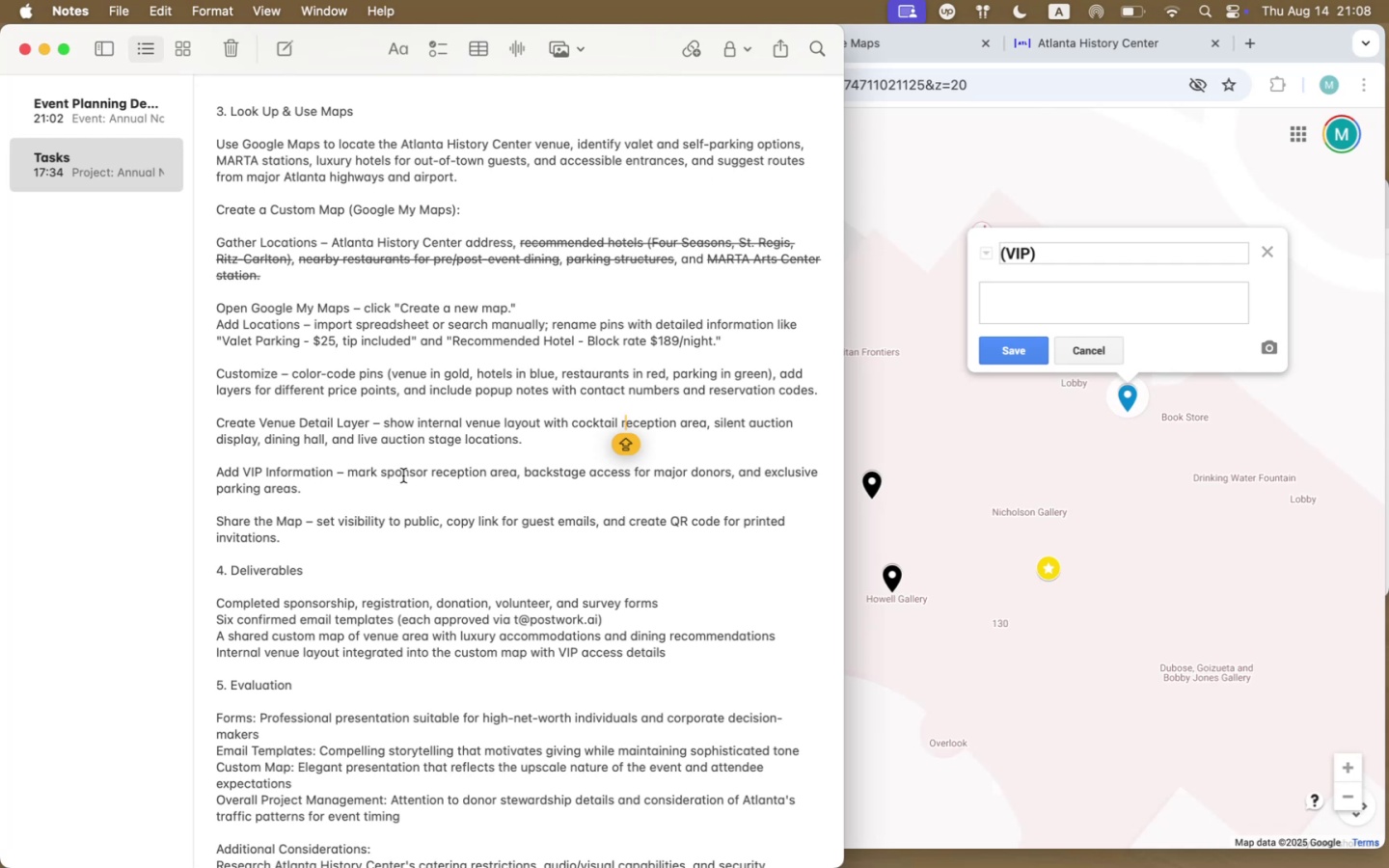 
key(Meta+Tab)
 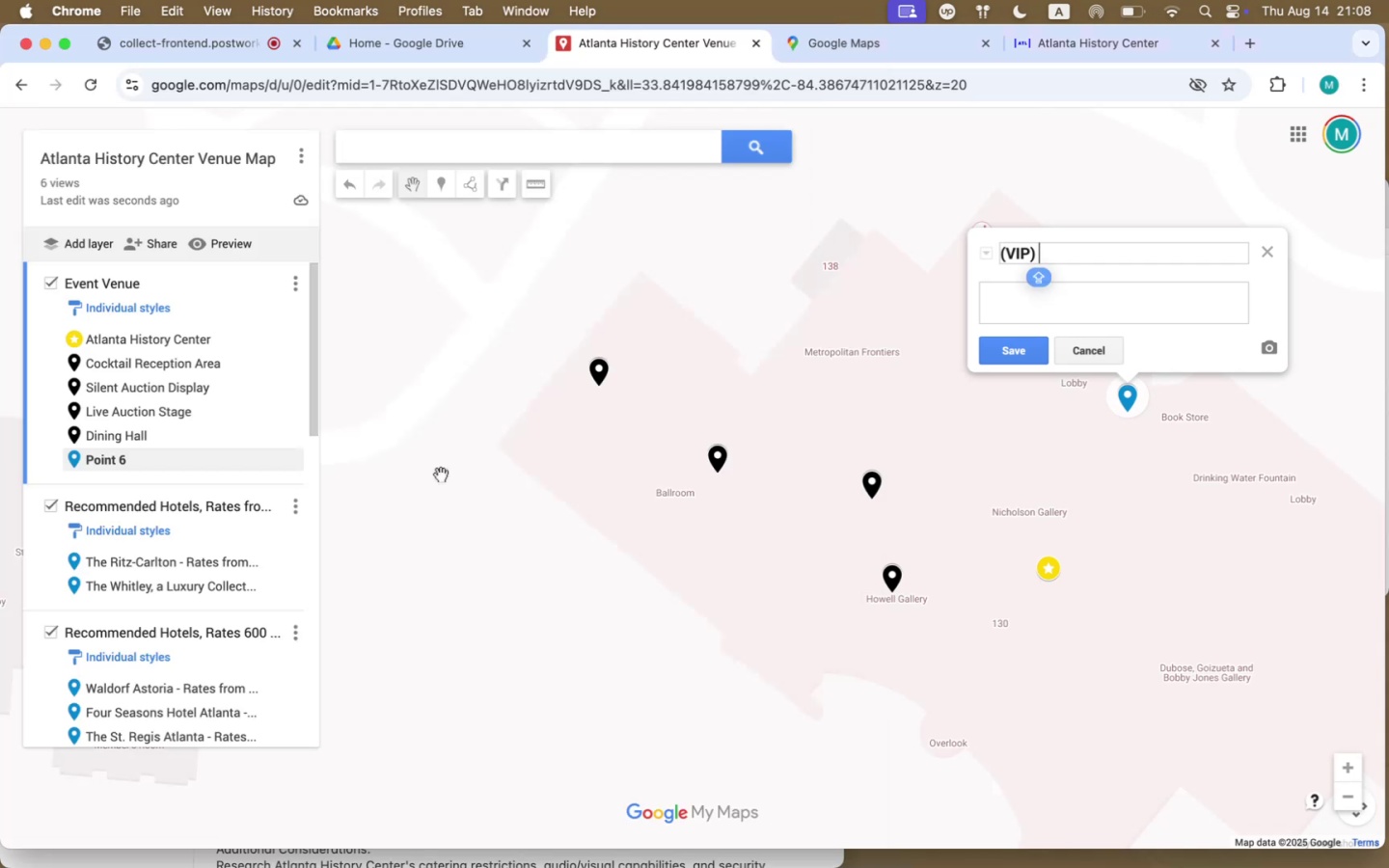 
type(sPONSO)
key(Backspace)
key(Backspace)
key(Backspace)
key(Backspace)
key(Backspace)
type(ponsor recepr)
key(Backspace)
type(tion a)
key(Backspace)
type(AreaR)
key(Backspace)
key(Backspace)
type(R)
 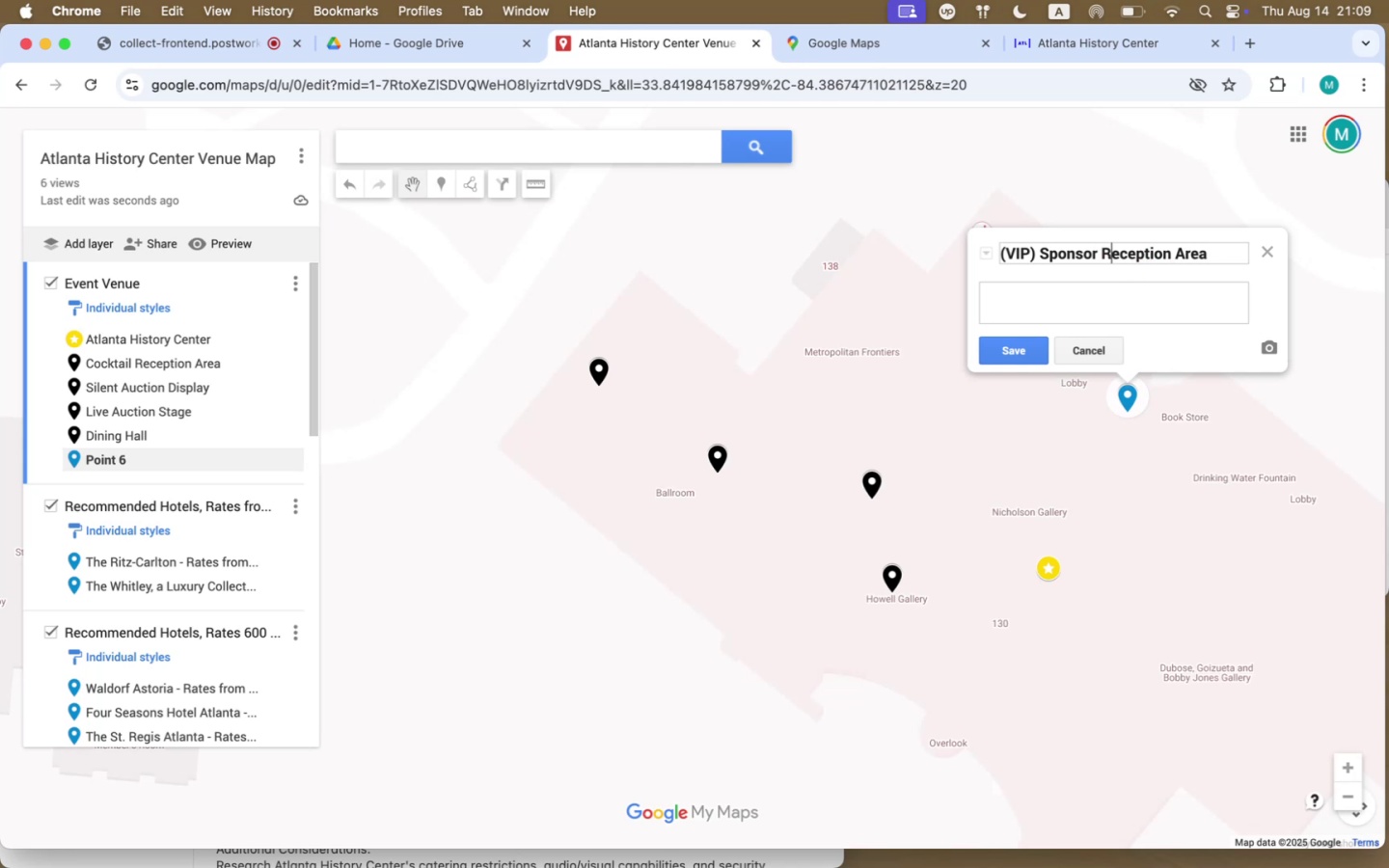 
left_click([1011, 351])
 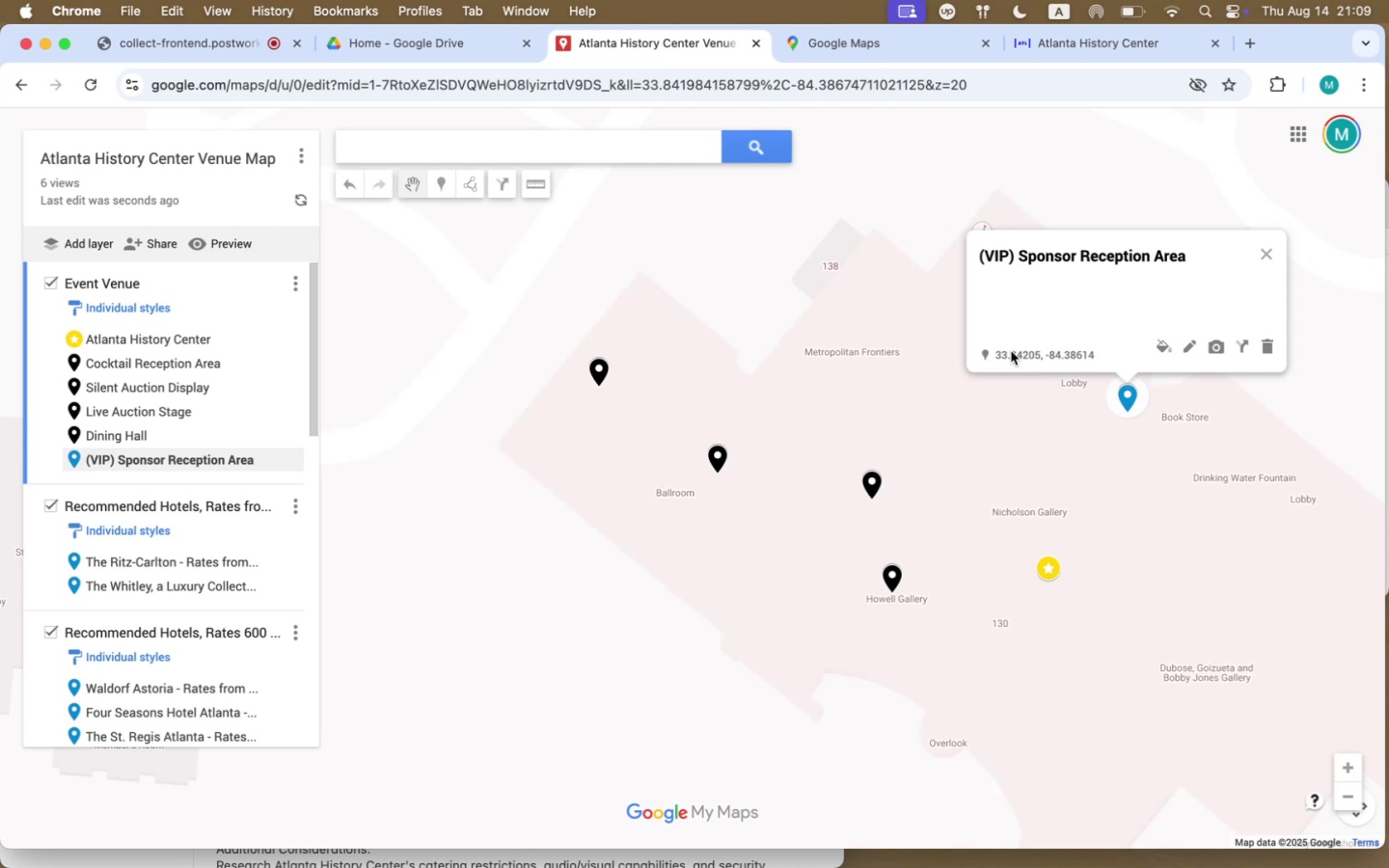 
key(Meta+CommandLeft)
 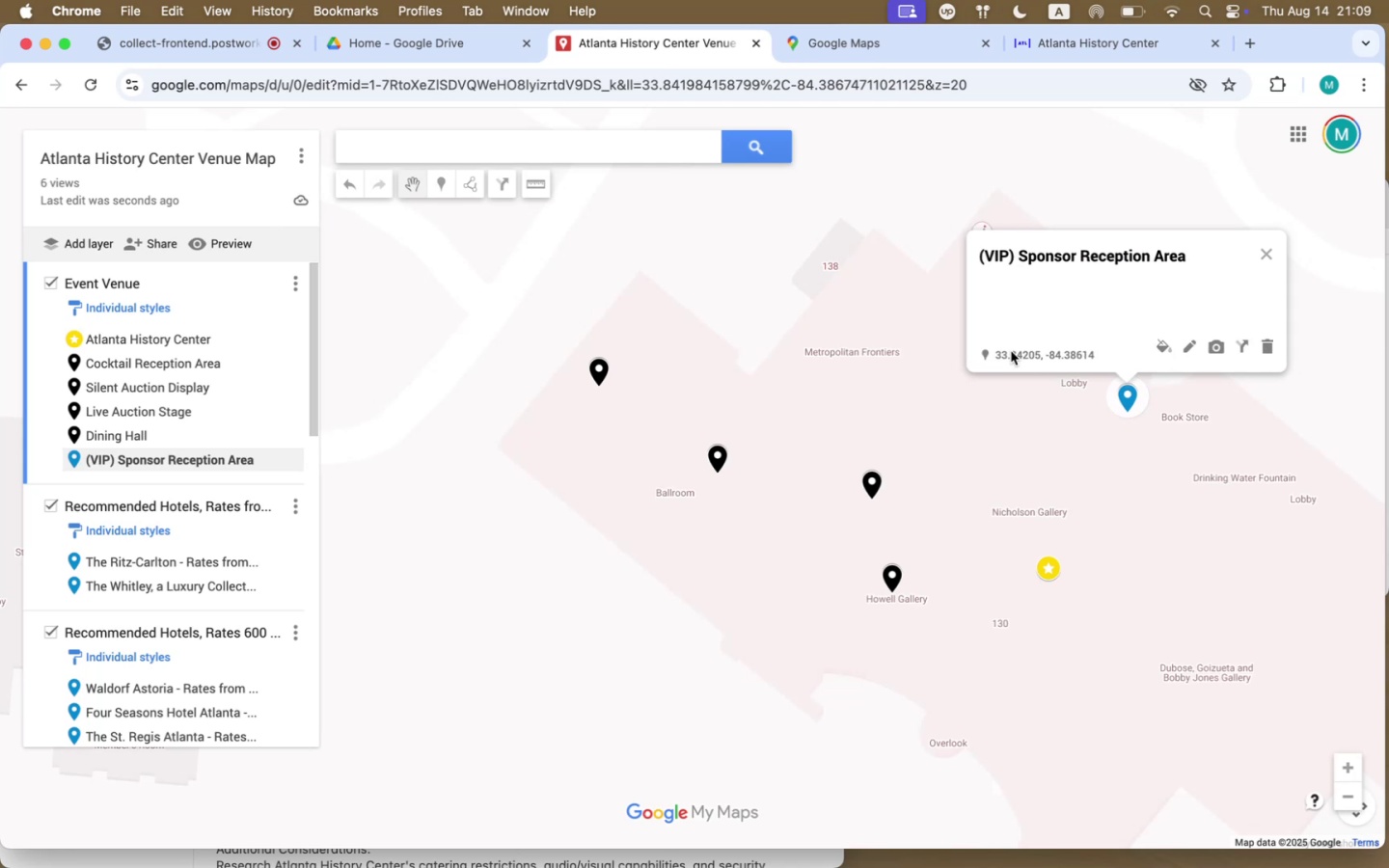 
key(Meta+Tab)
 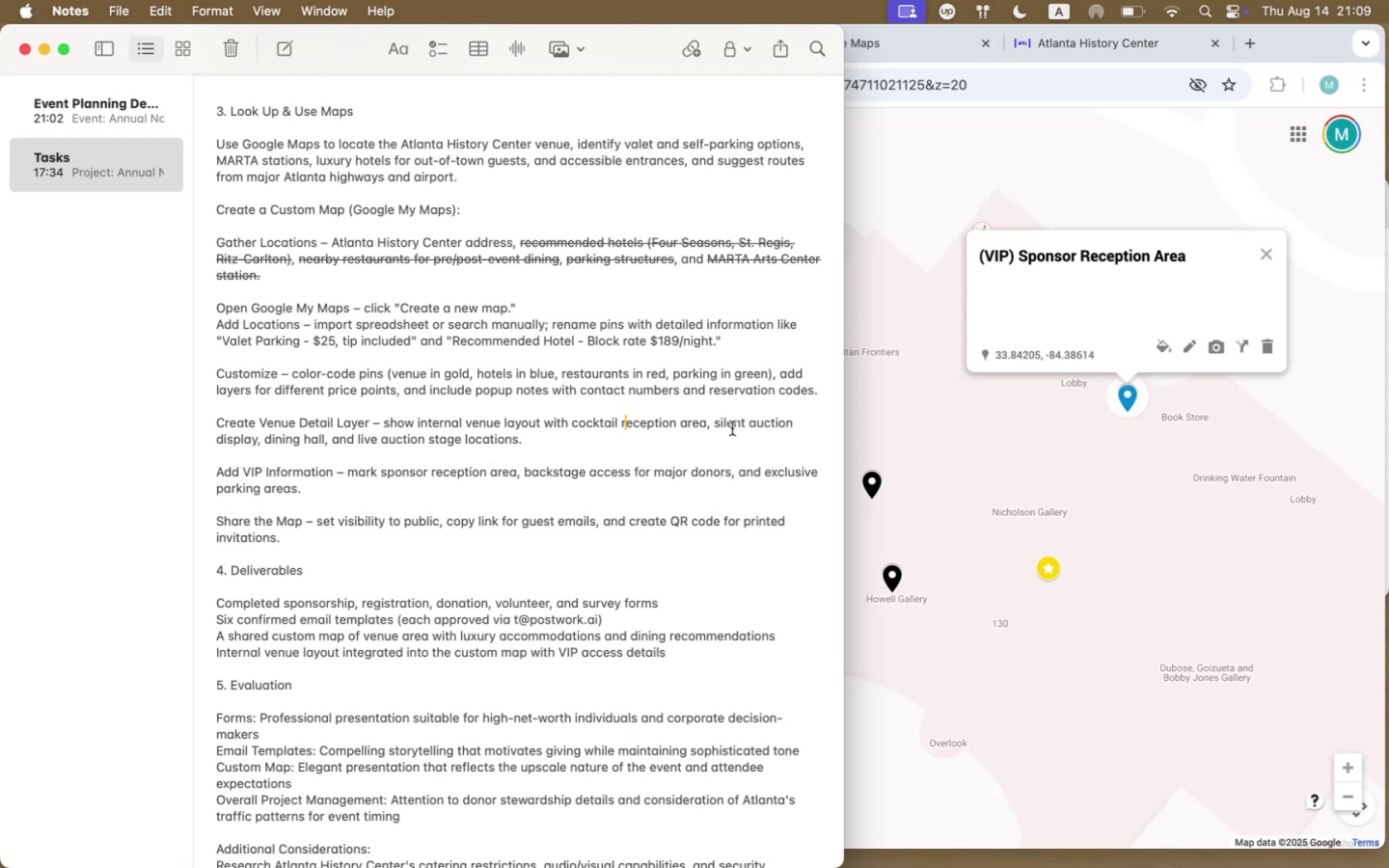 
wait(5.07)
 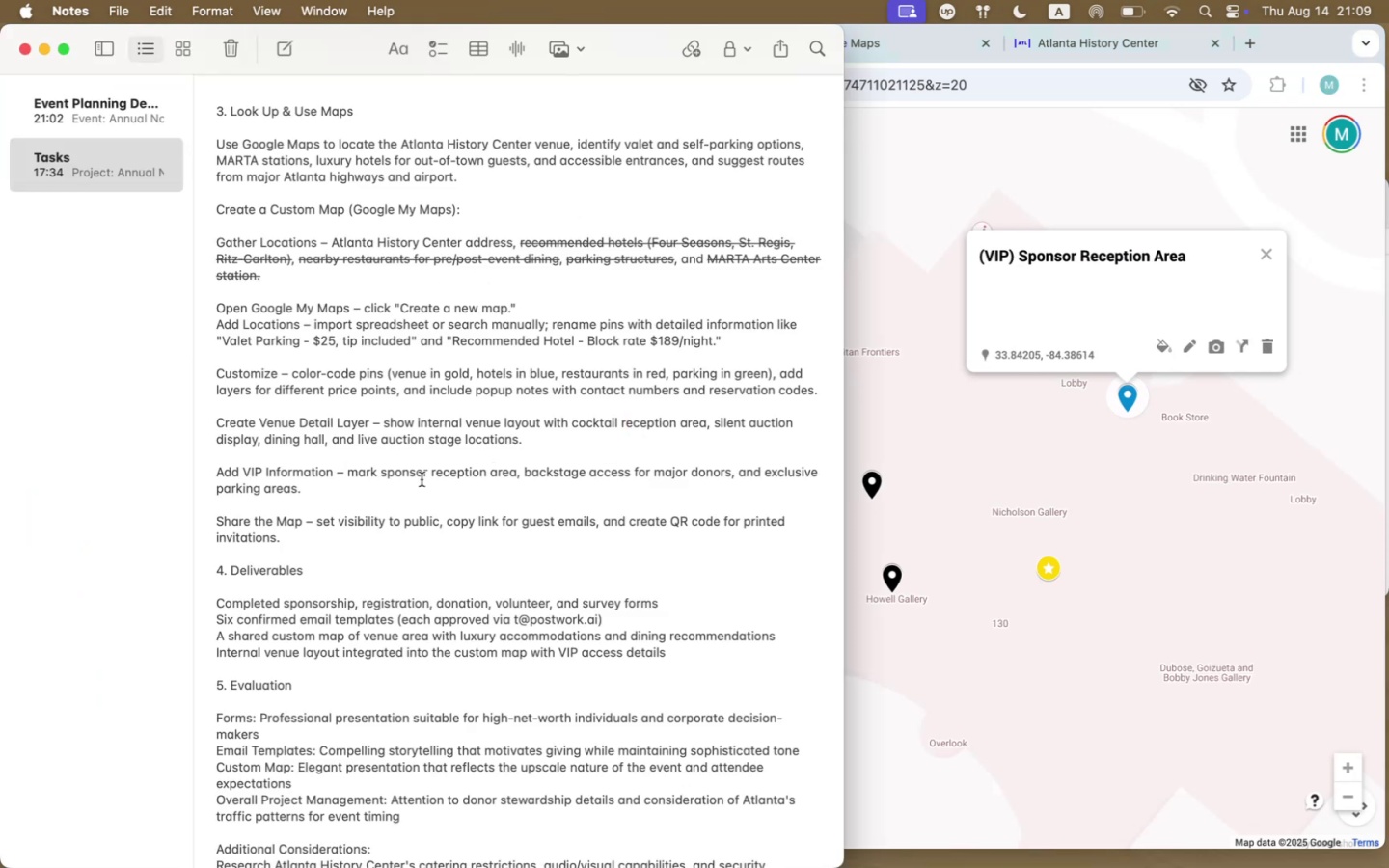 
left_click_drag(start_coordinate=[544, 472], to_coordinate=[702, 470])
 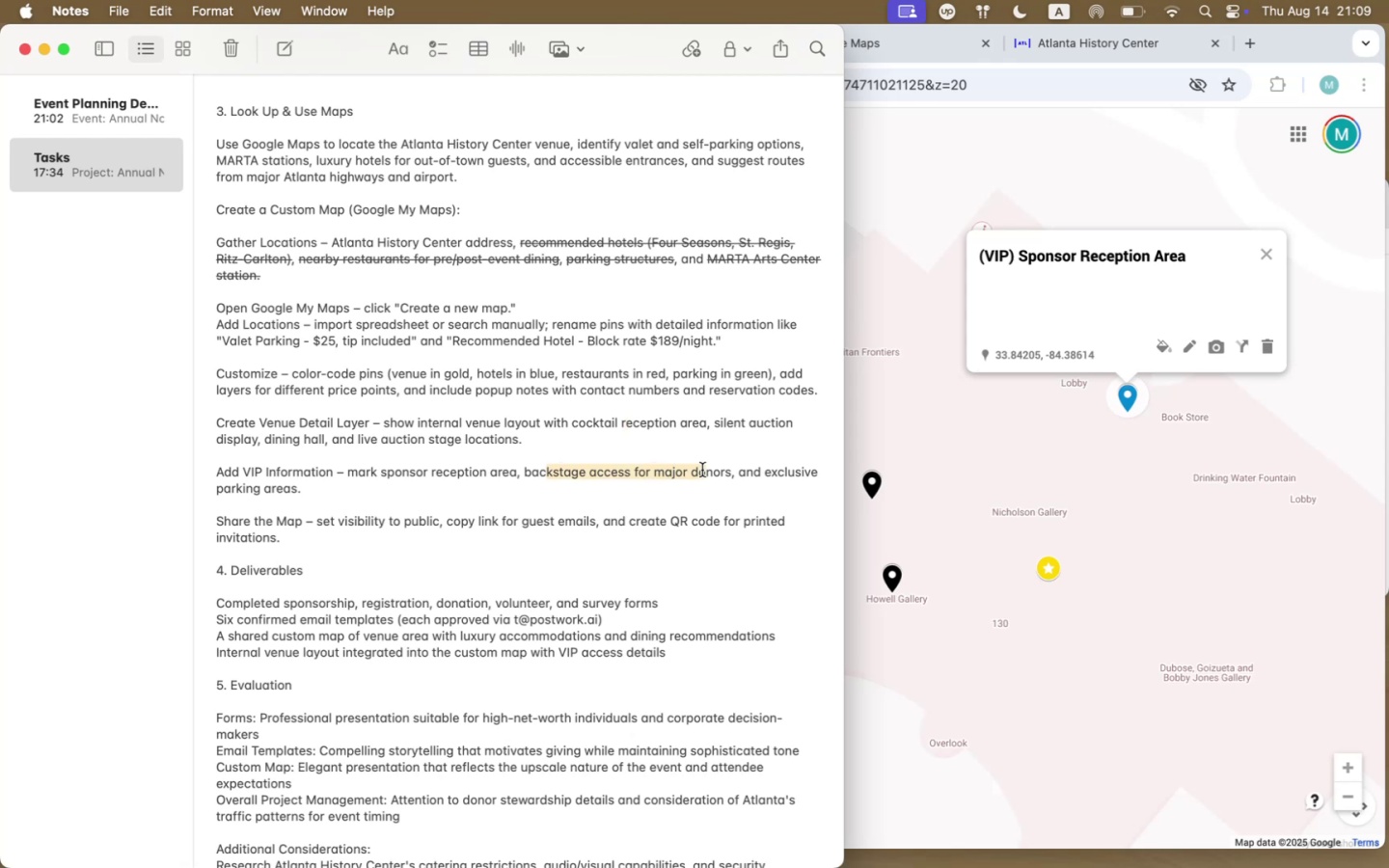 
wait(7.99)
 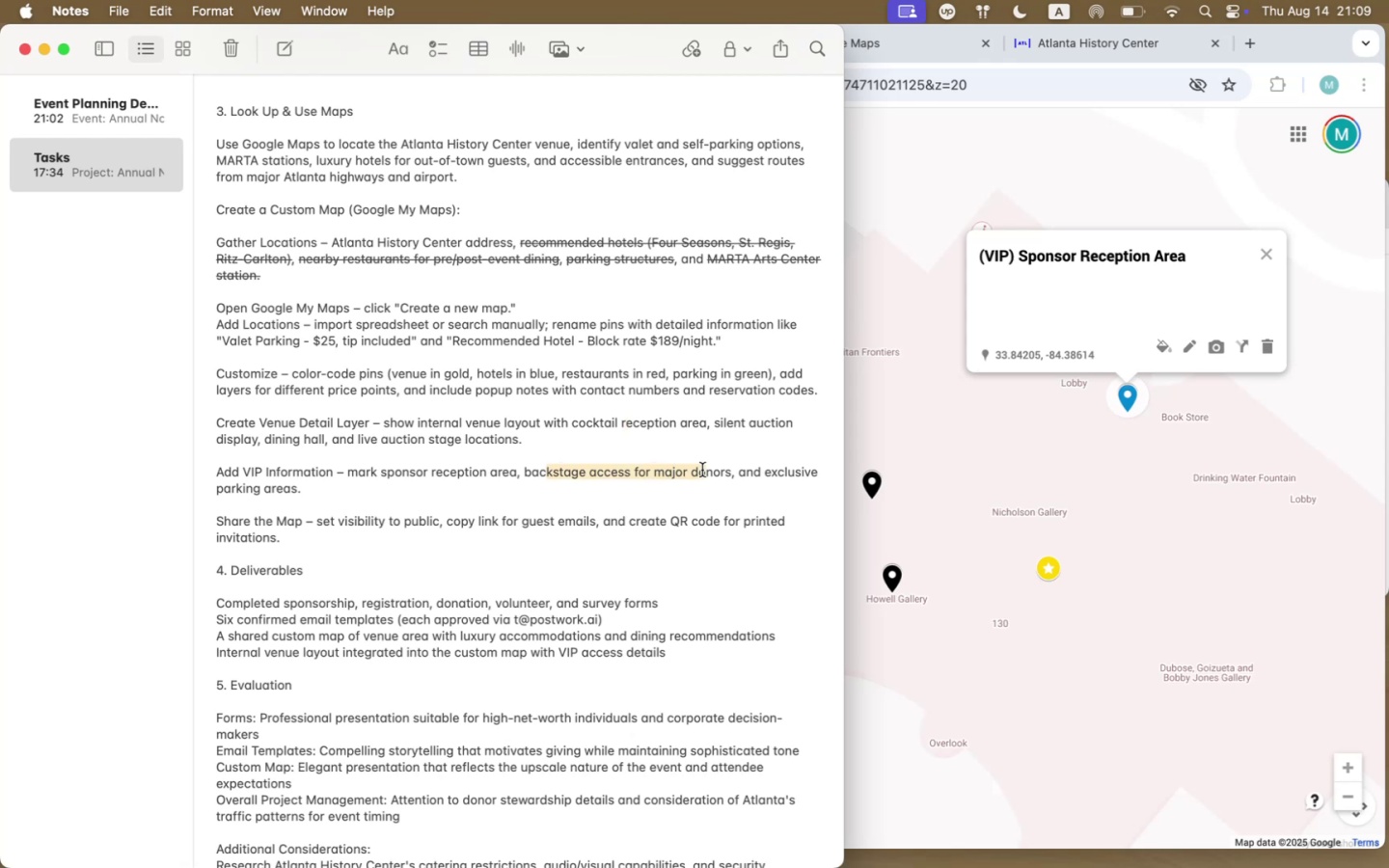 
left_click_drag(start_coordinate=[526, 475], to_coordinate=[732, 469])
 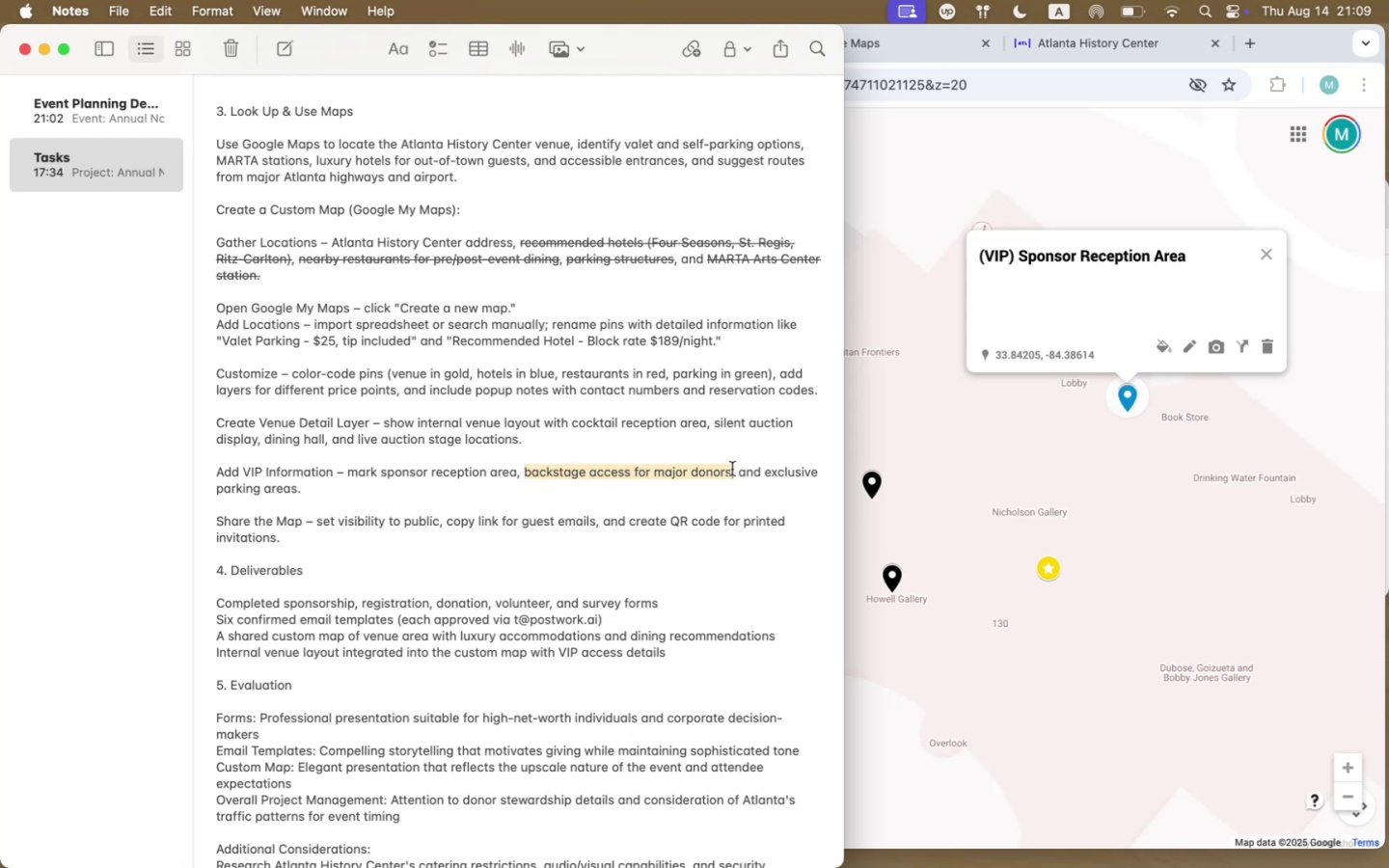 
key(Meta+CommandLeft)
 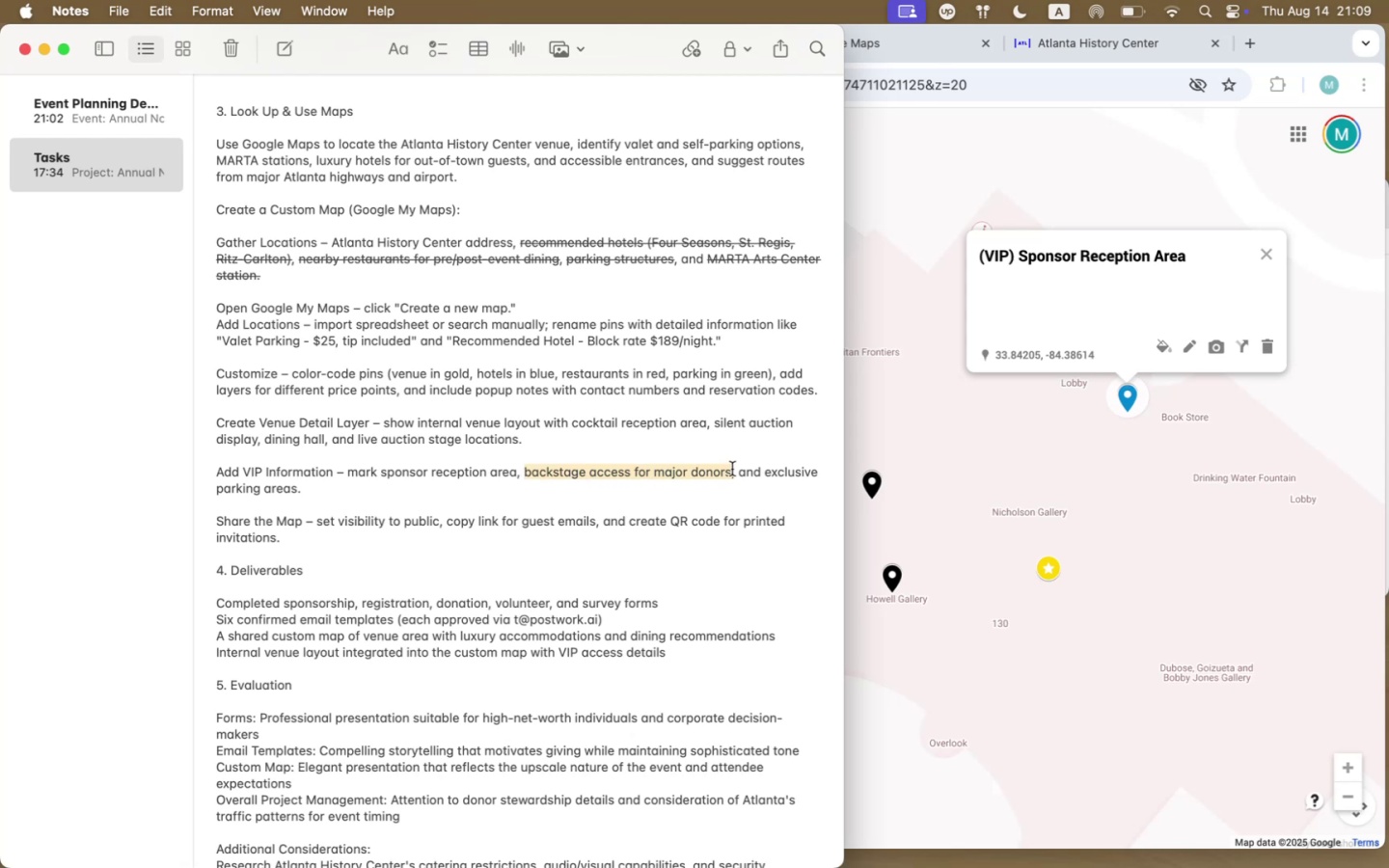 
key(Meta+C)
 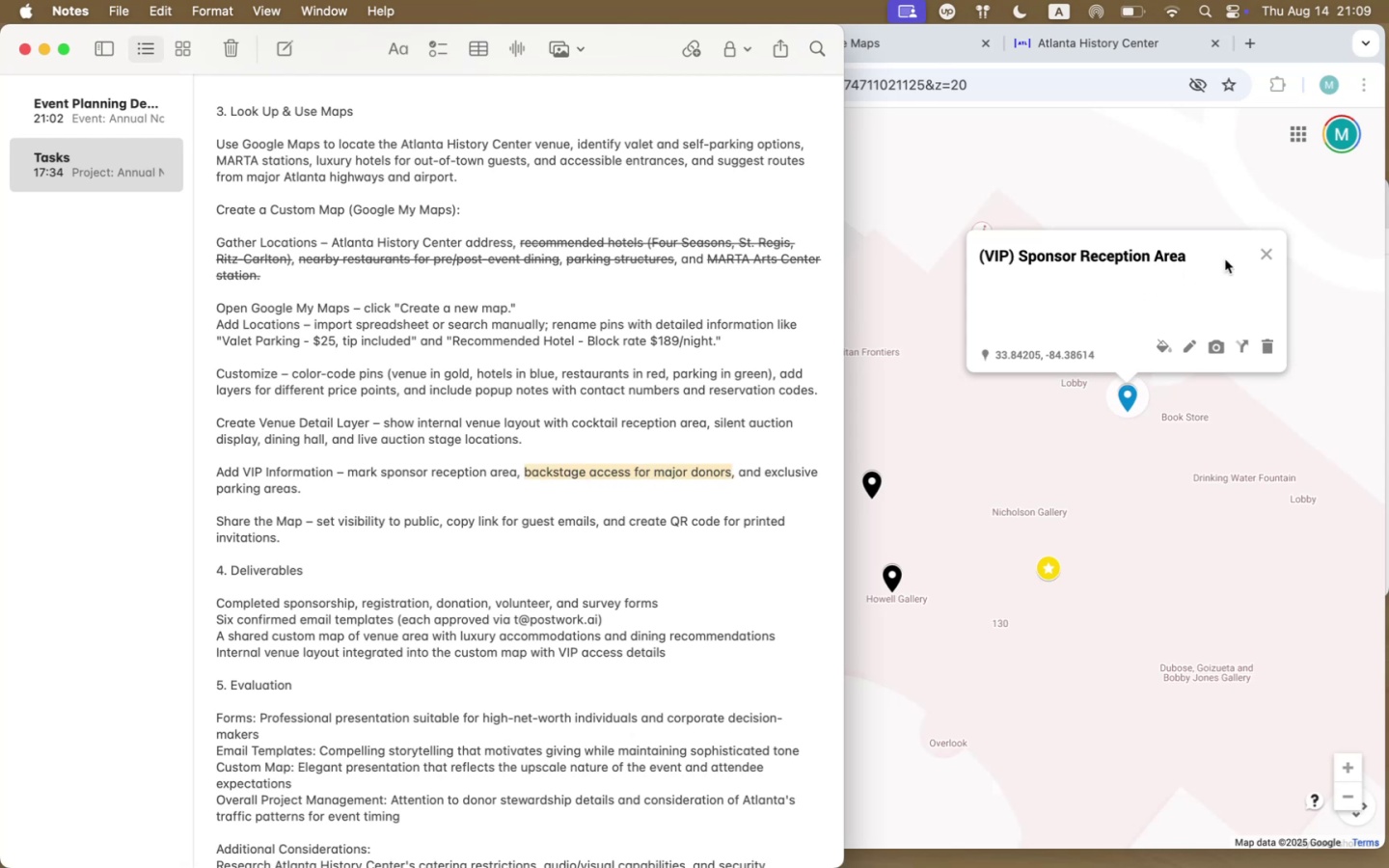 
left_click([1268, 248])
 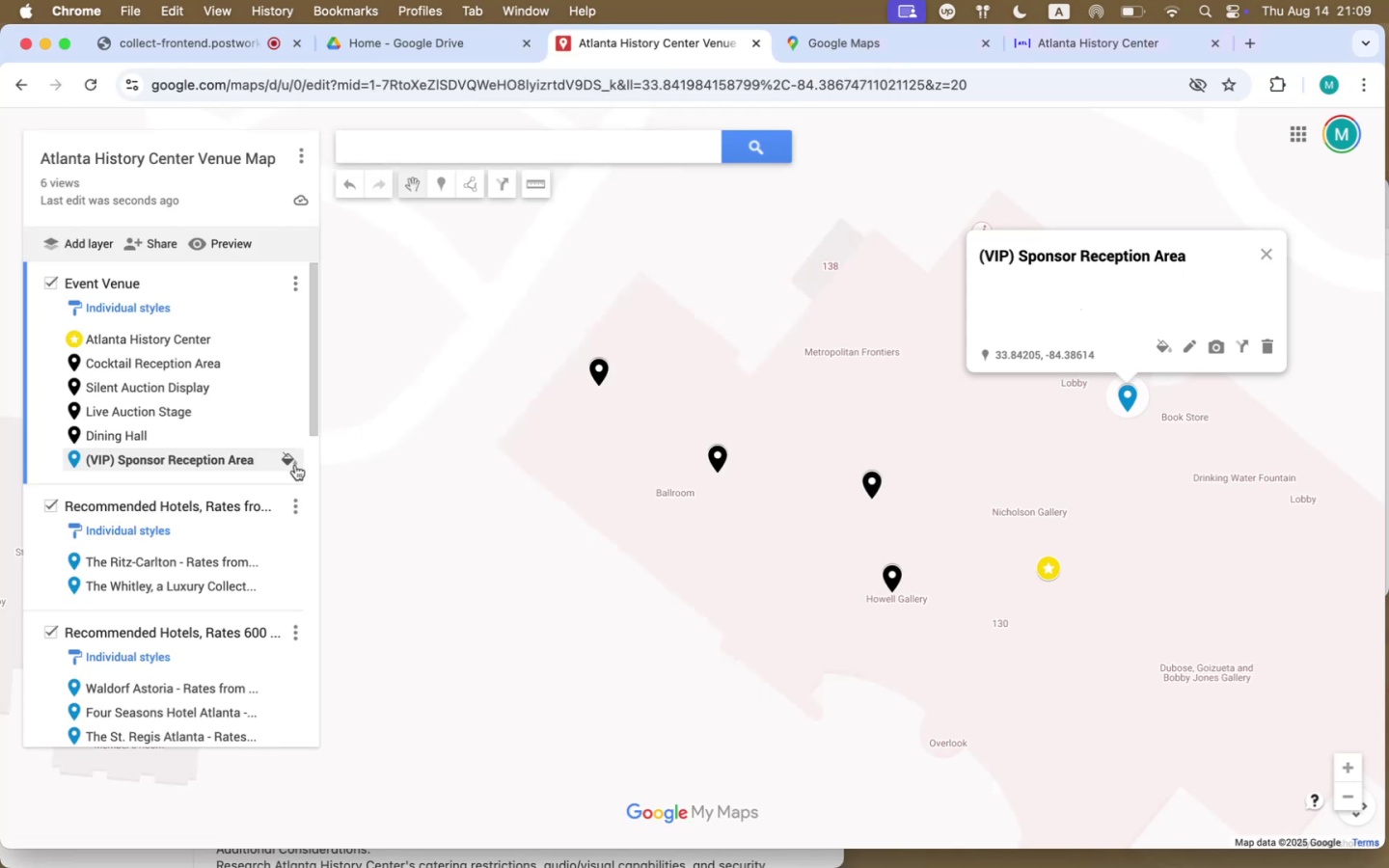 
left_click([286, 461])
 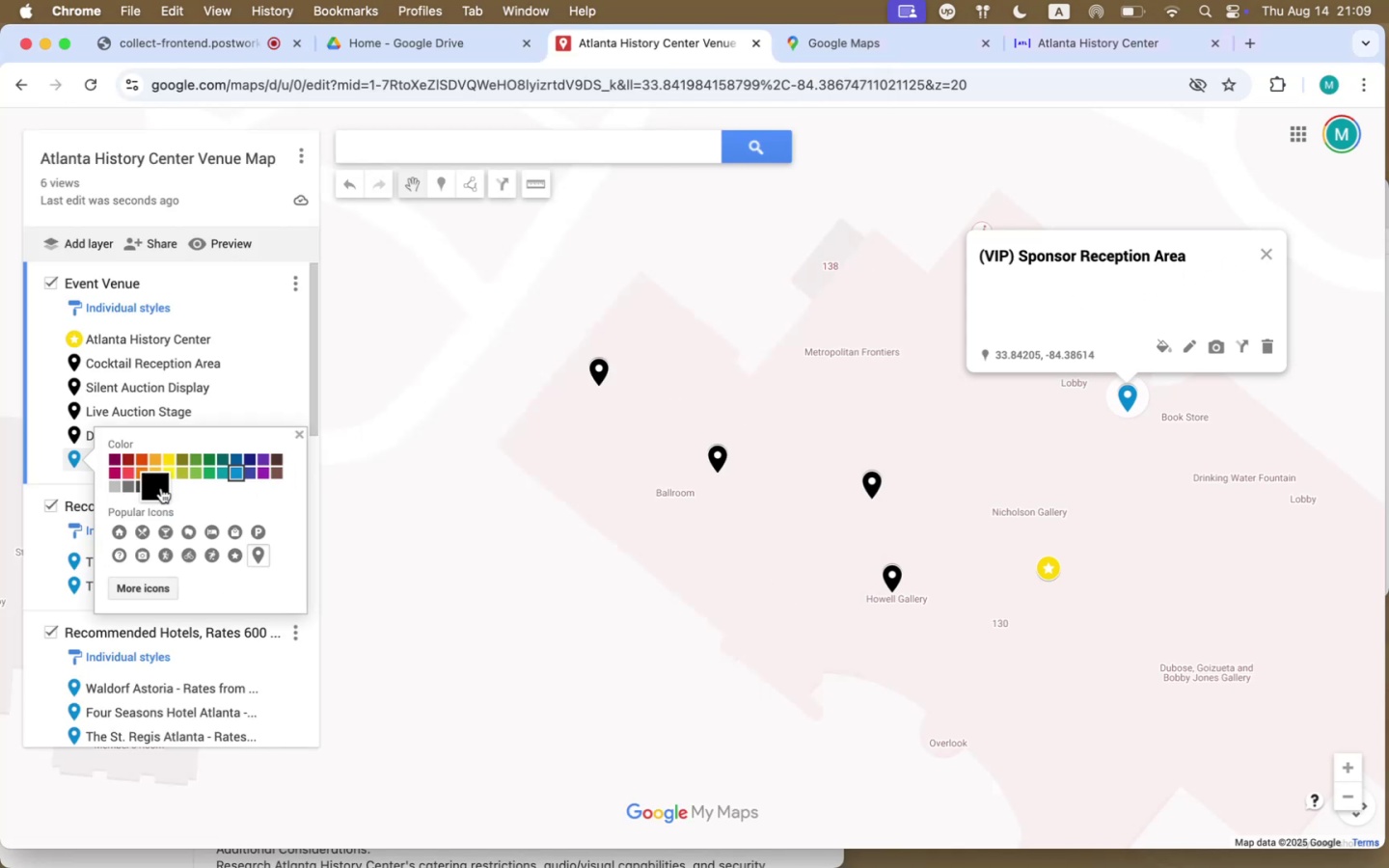 
left_click([153, 488])
 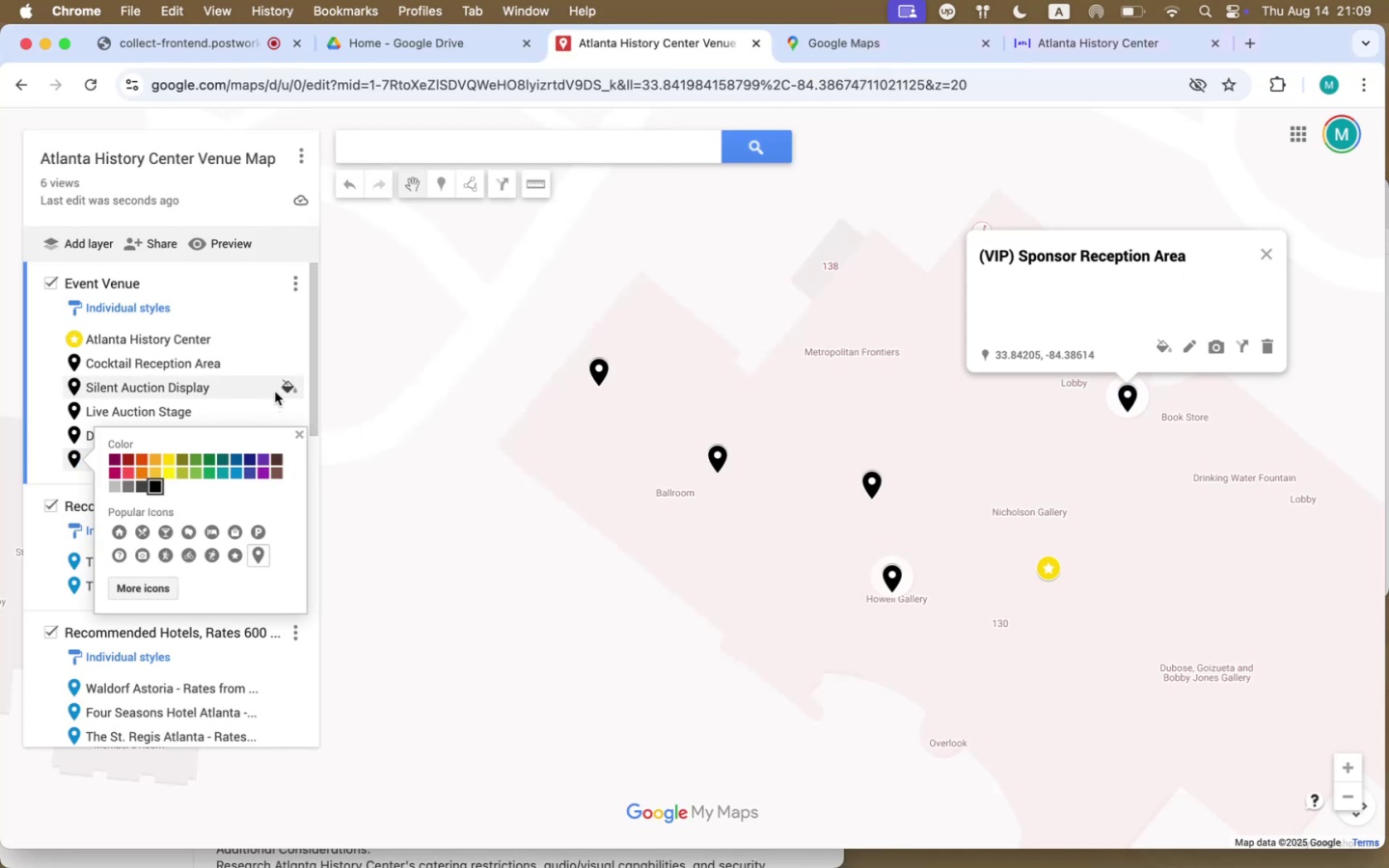 
left_click([40, 409])
 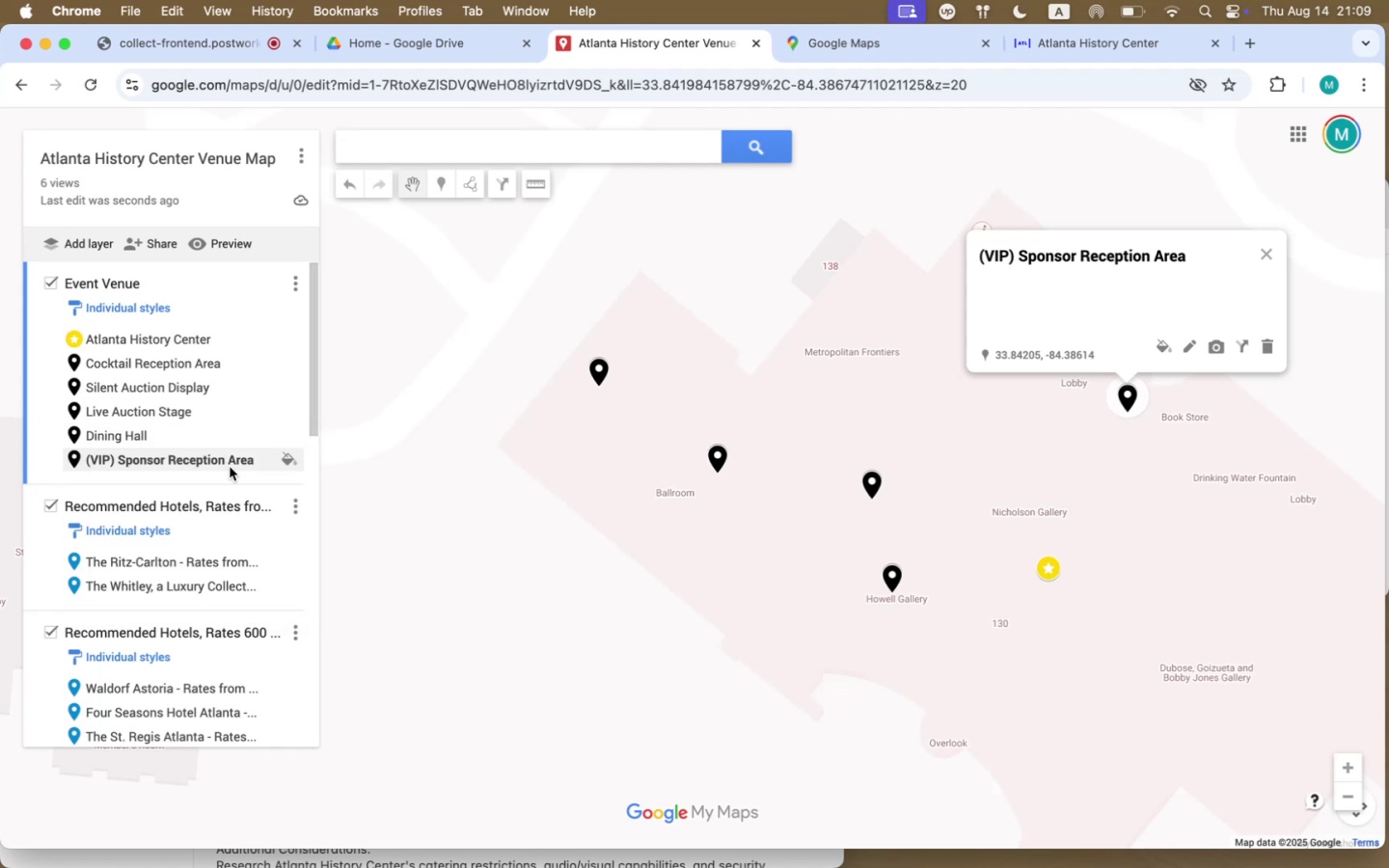 
left_click([299, 279])
 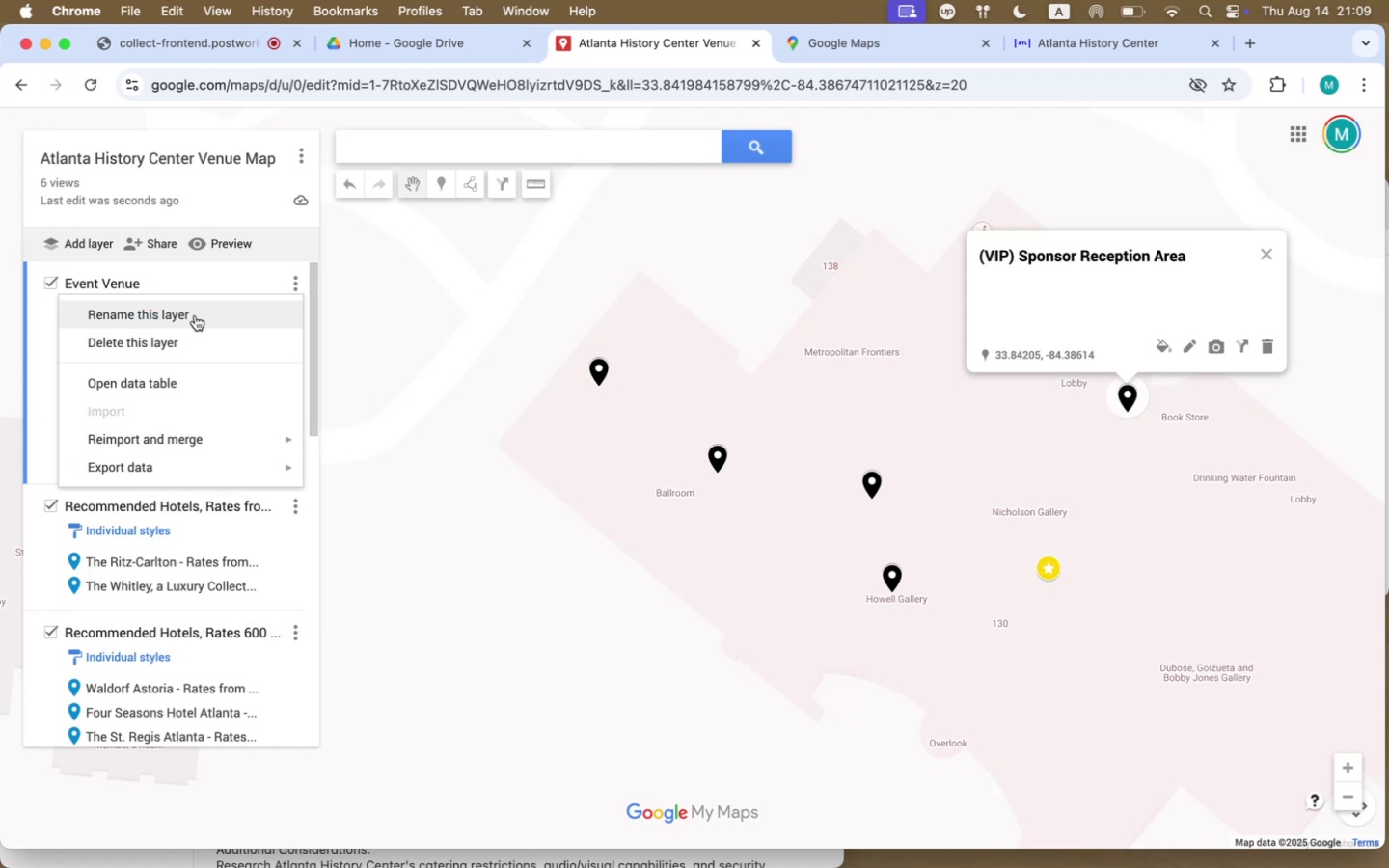 
left_click([46, 312])
 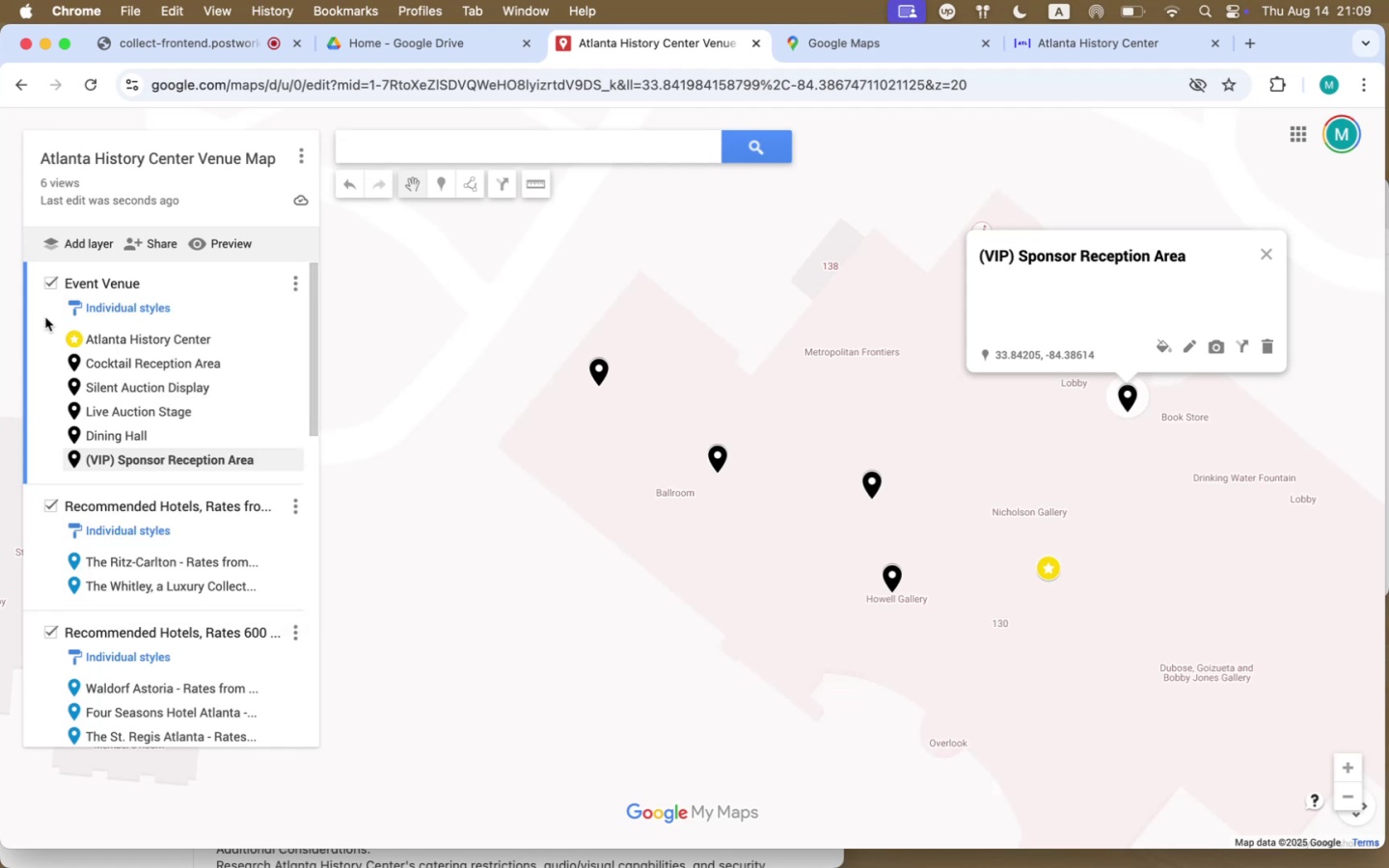 
mouse_move([179, 347])
 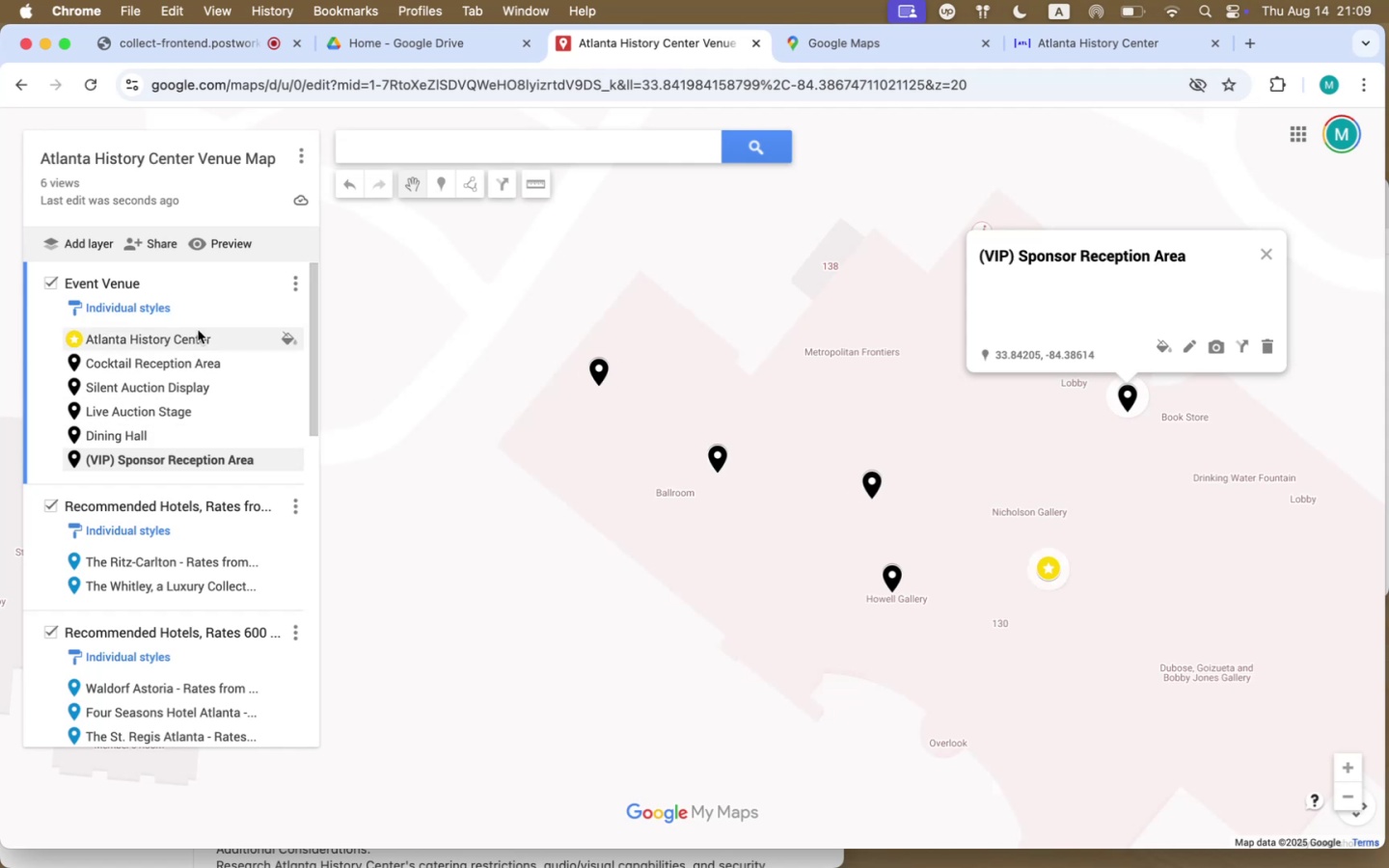 
wait(6.83)
 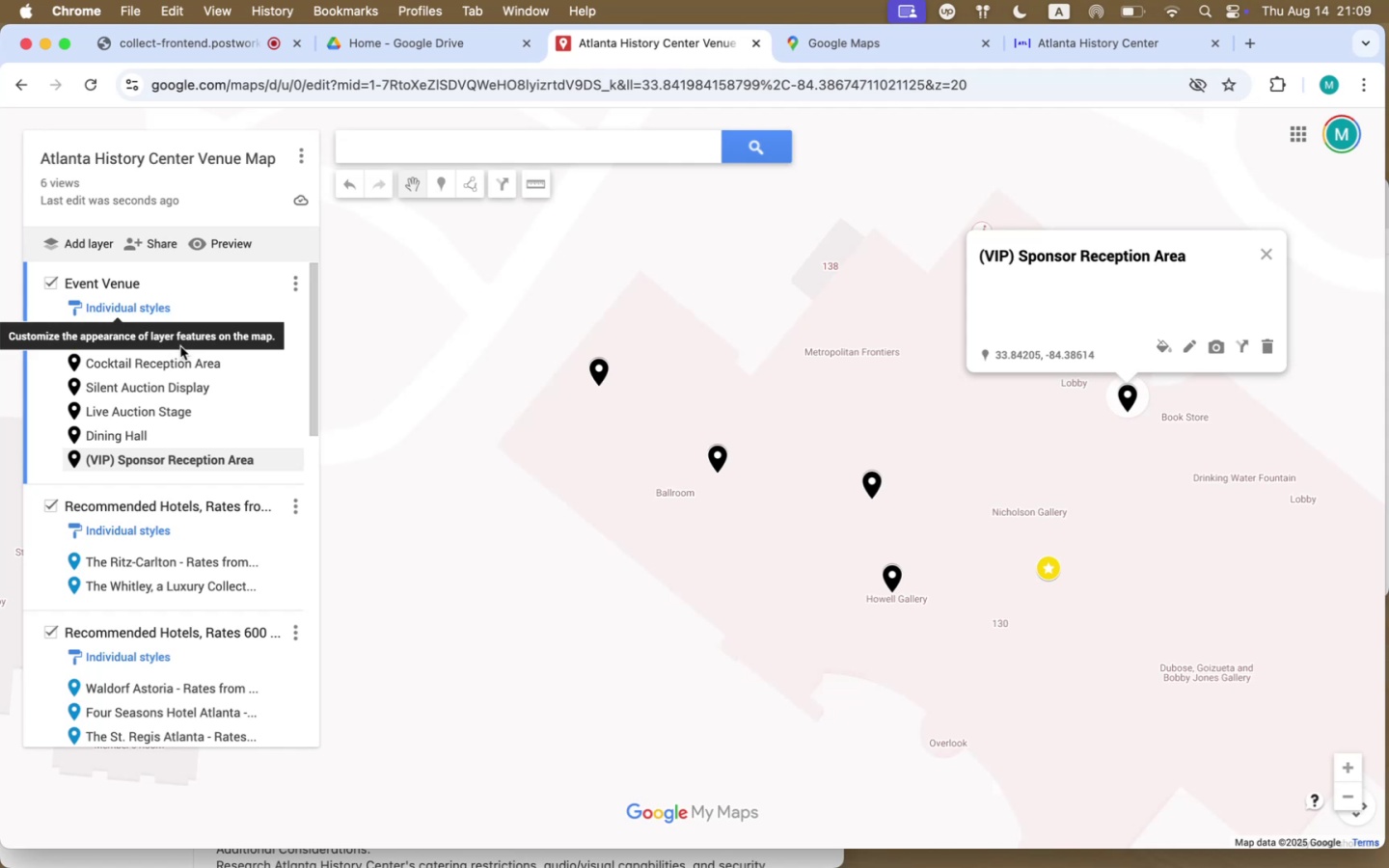 
left_click([444, 185])
 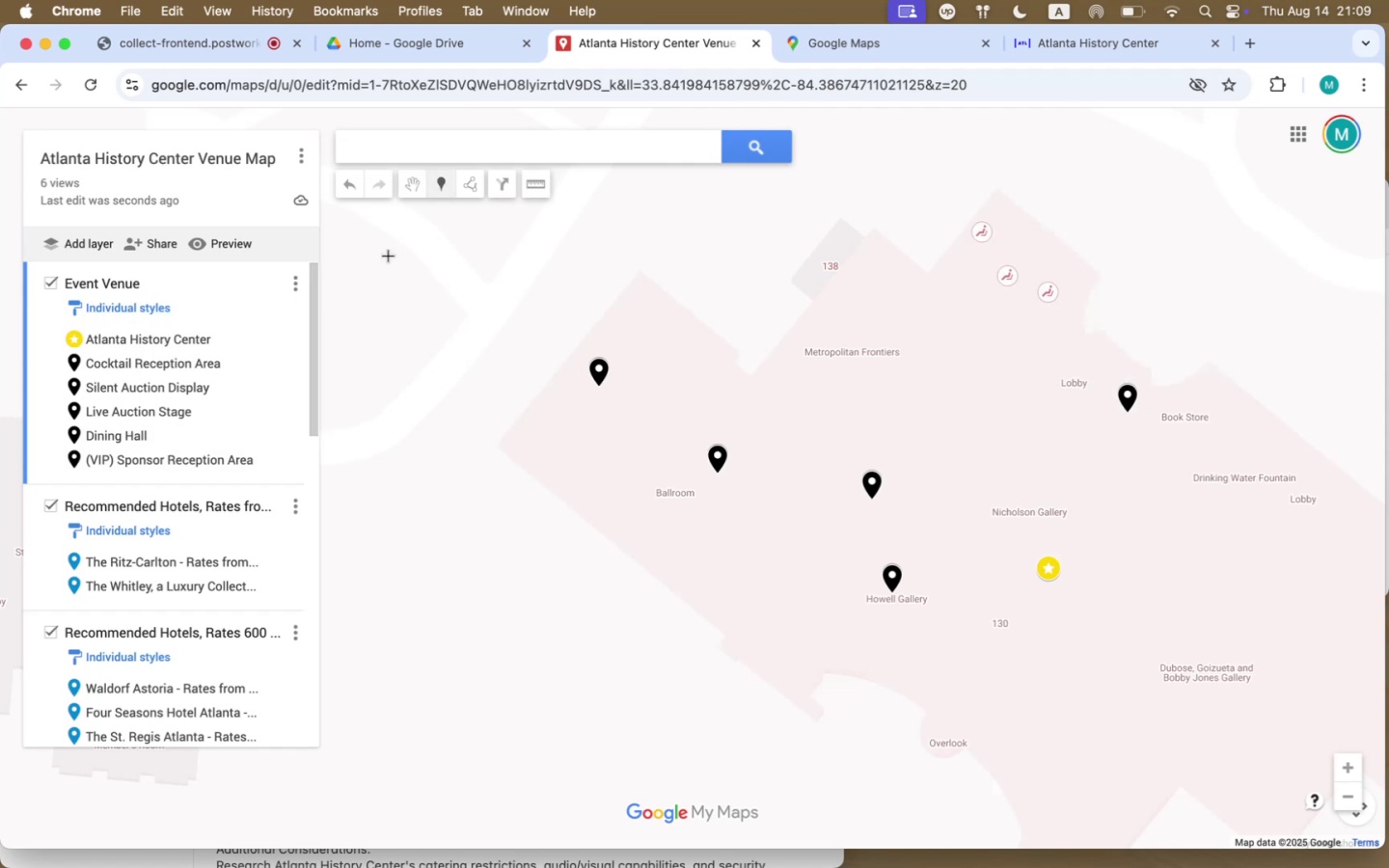 
key(Meta+Tab)
 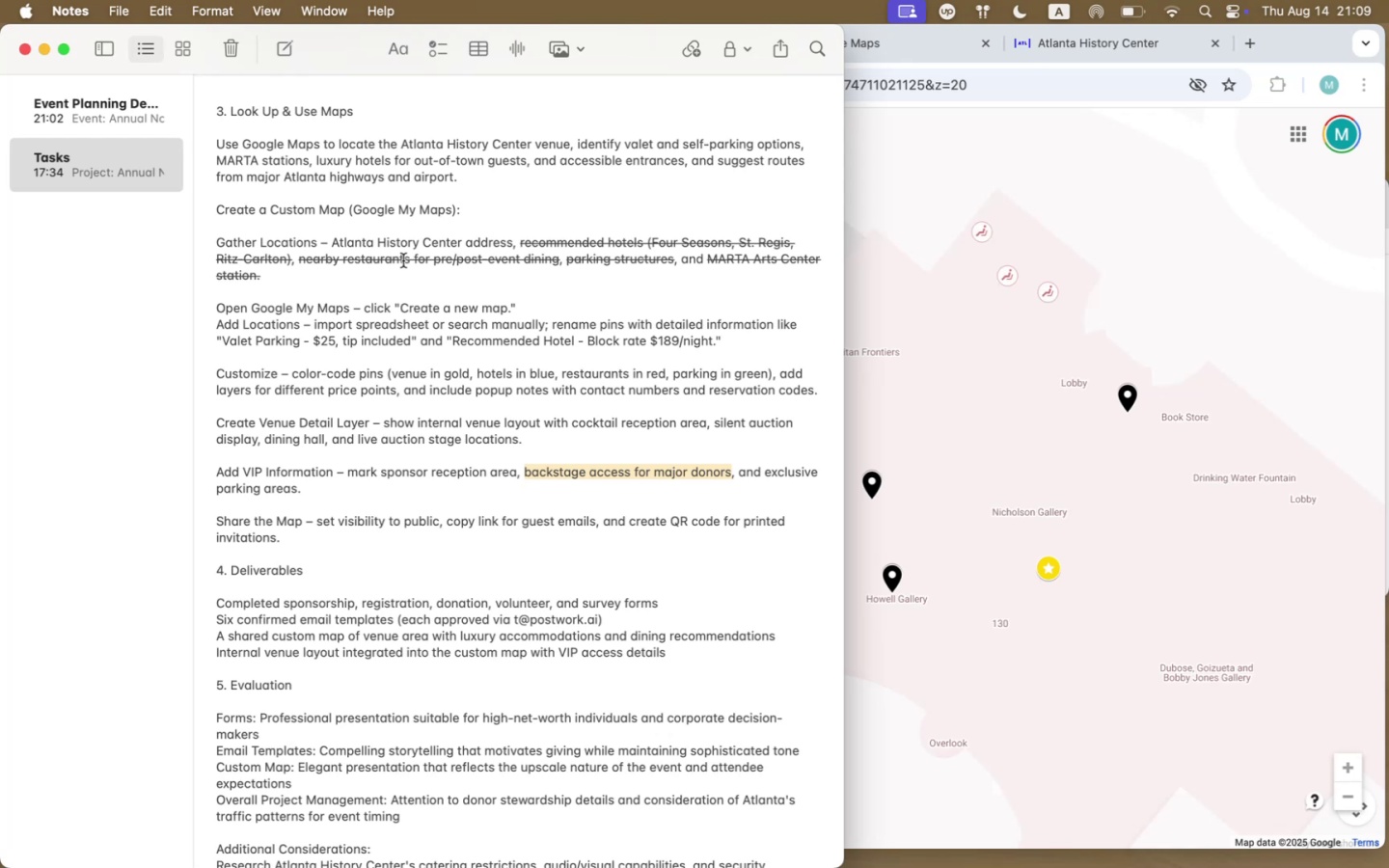 
key(Meta+Tab)
 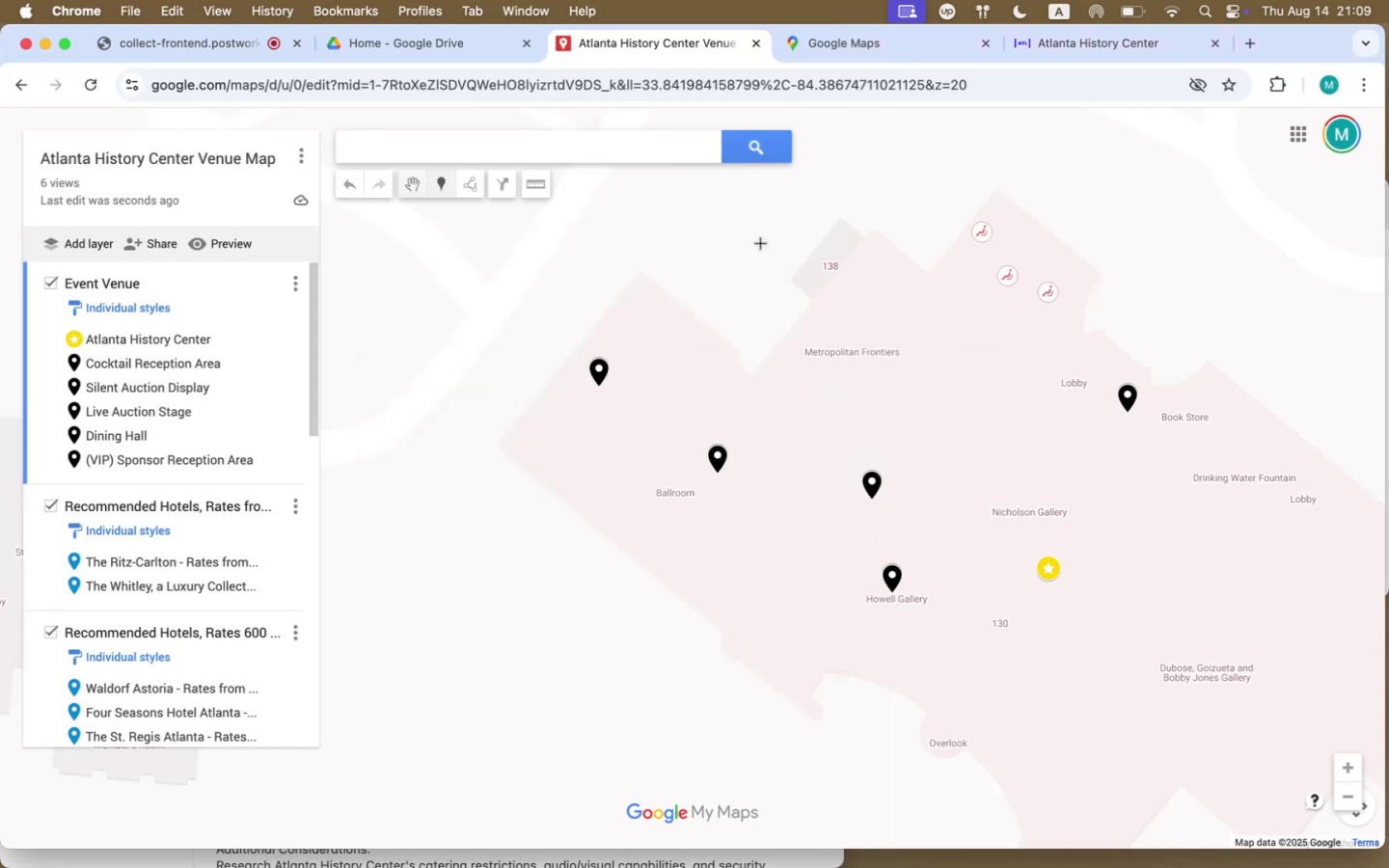 
wait(9.74)
 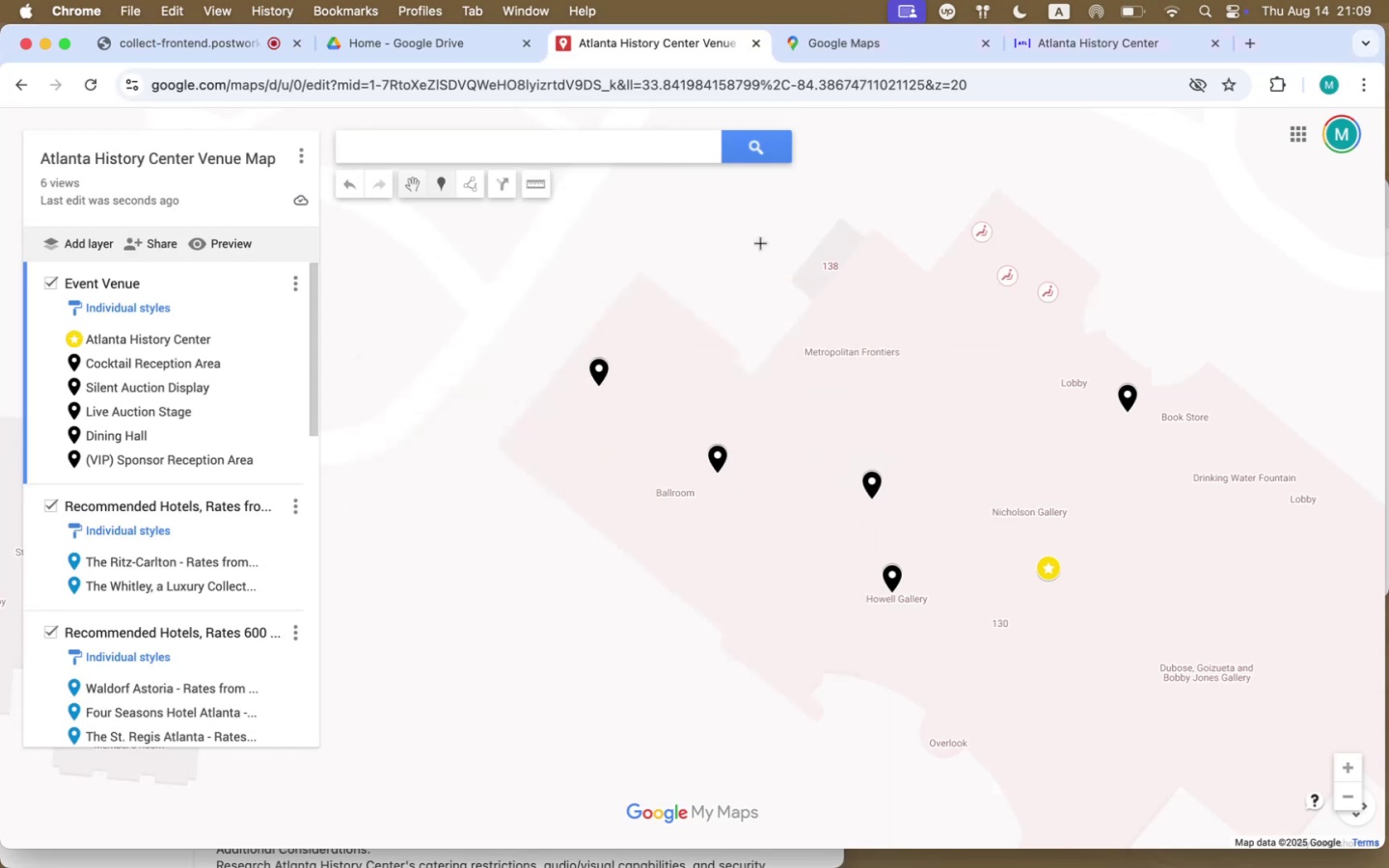 
scroll: coordinate [795, 412], scroll_direction: down, amount: 6.0
 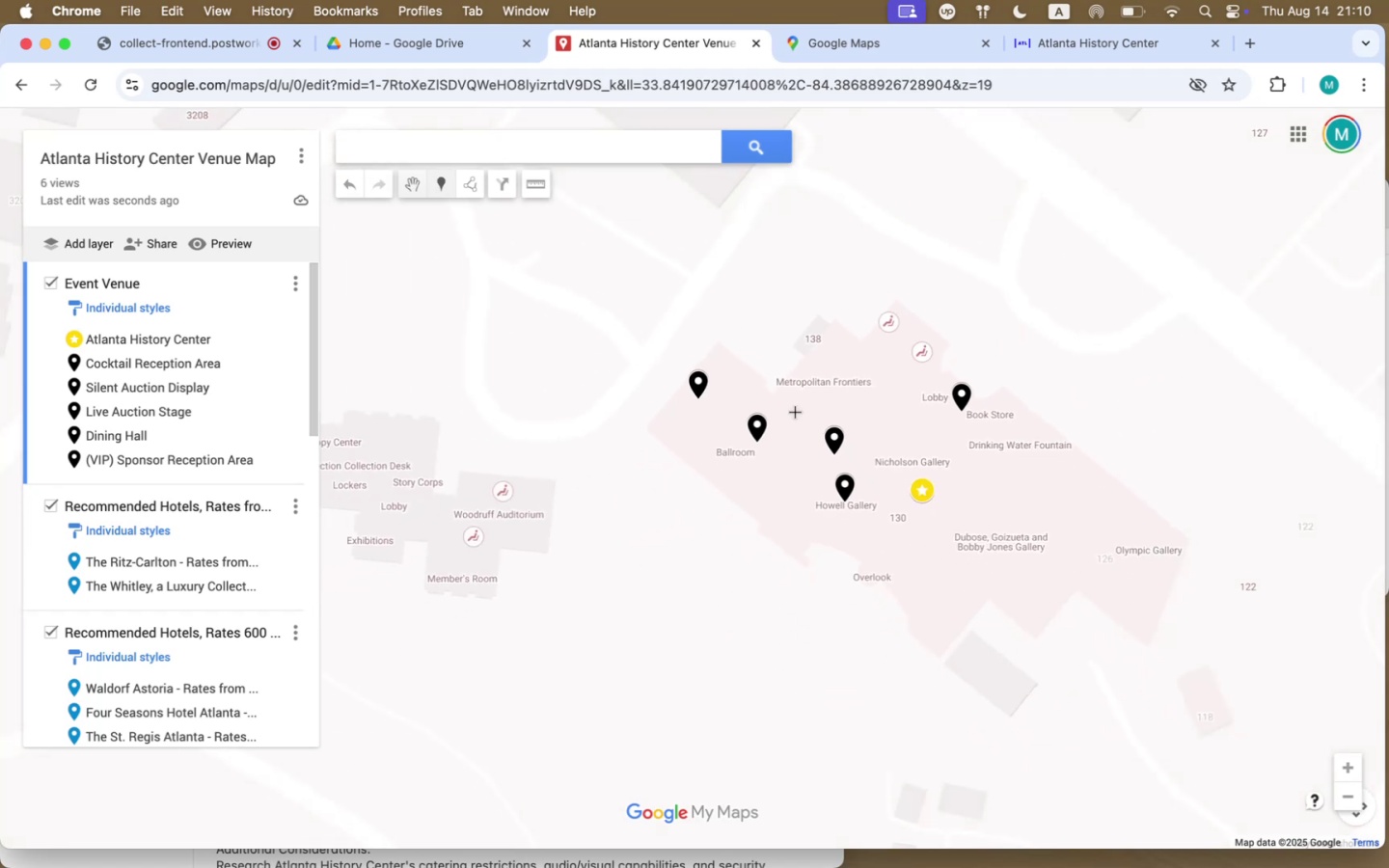 
scroll: coordinate [796, 418], scroll_direction: up, amount: 5.0
 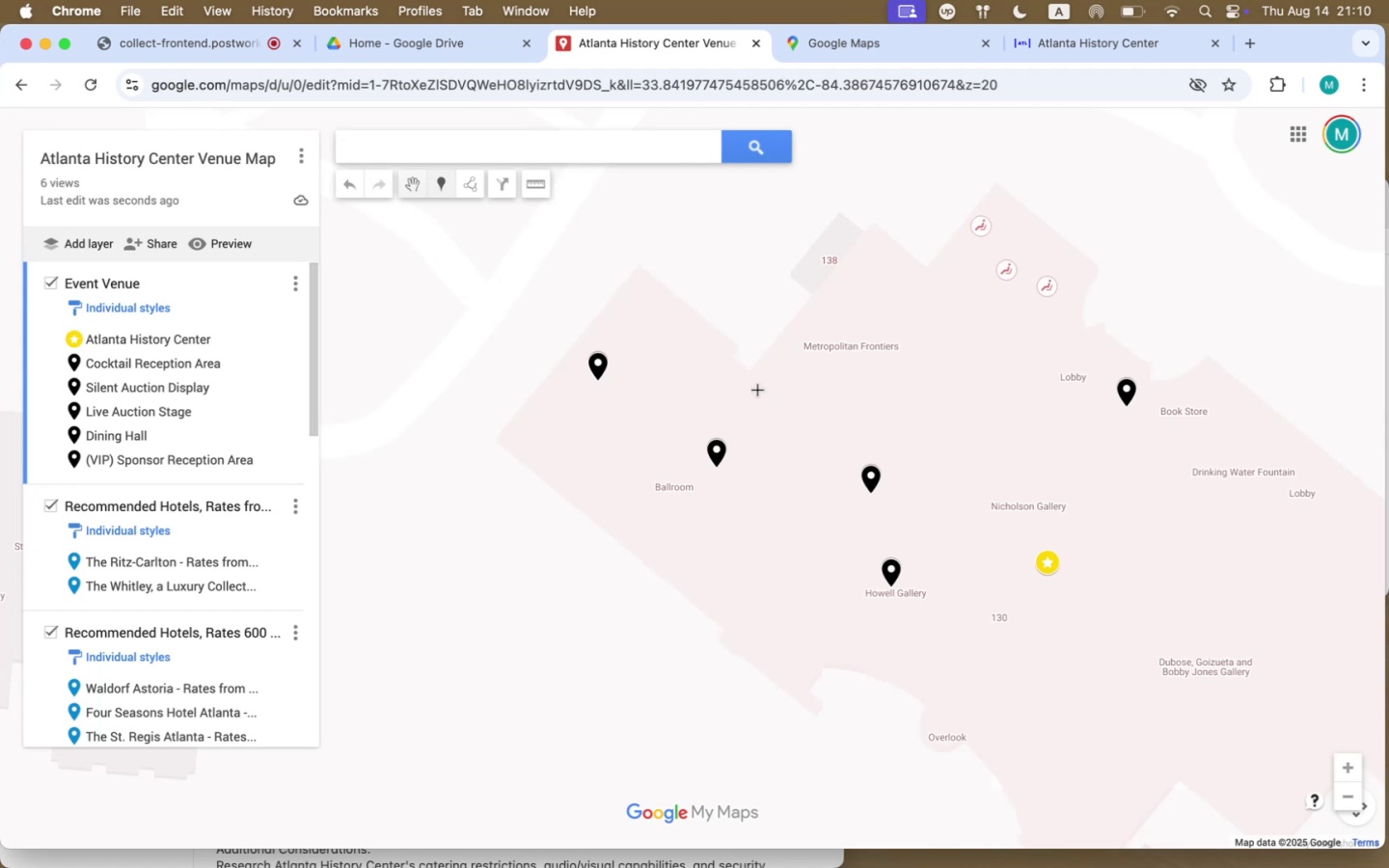 
wait(11.45)
 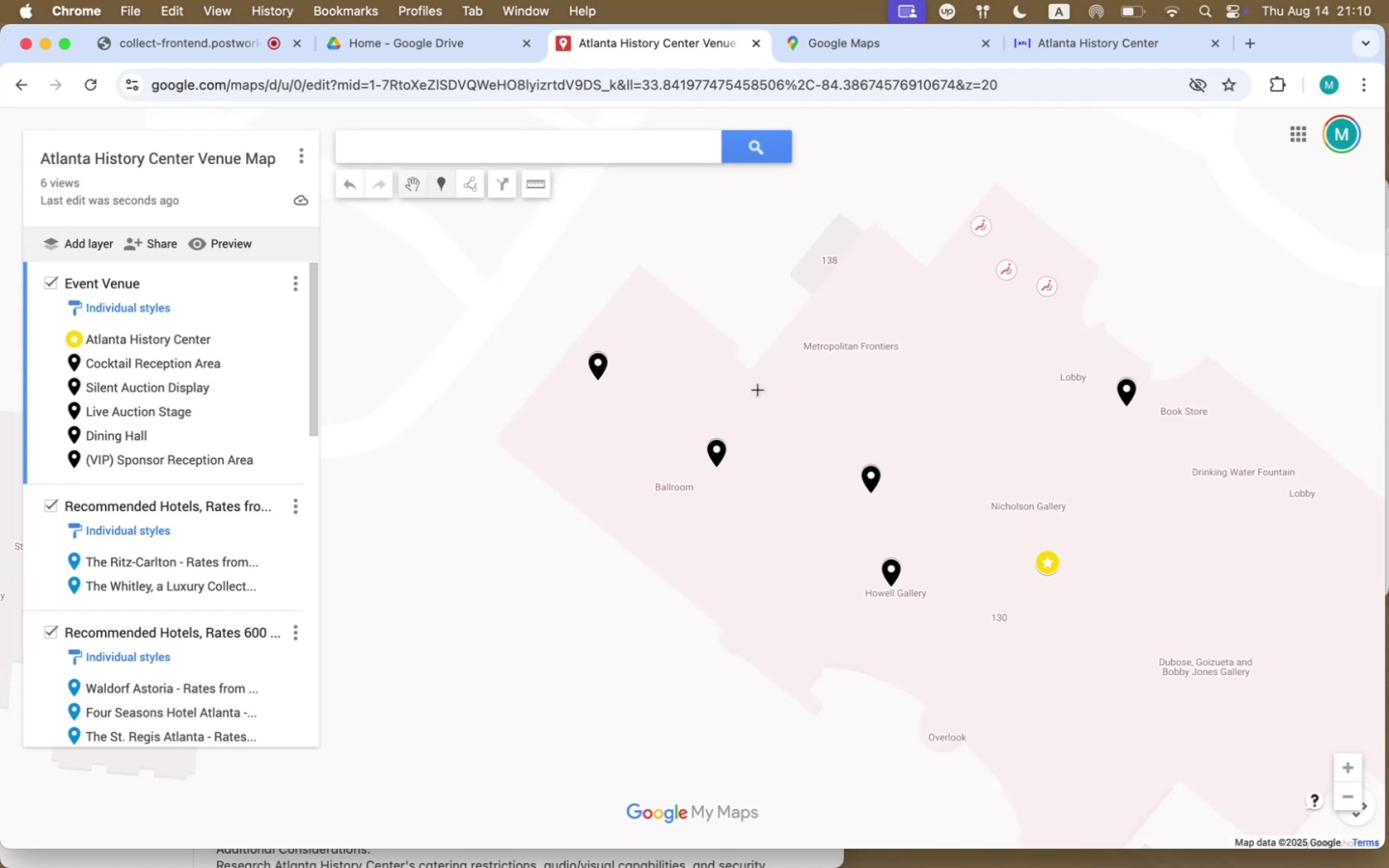 
left_click([758, 386])
 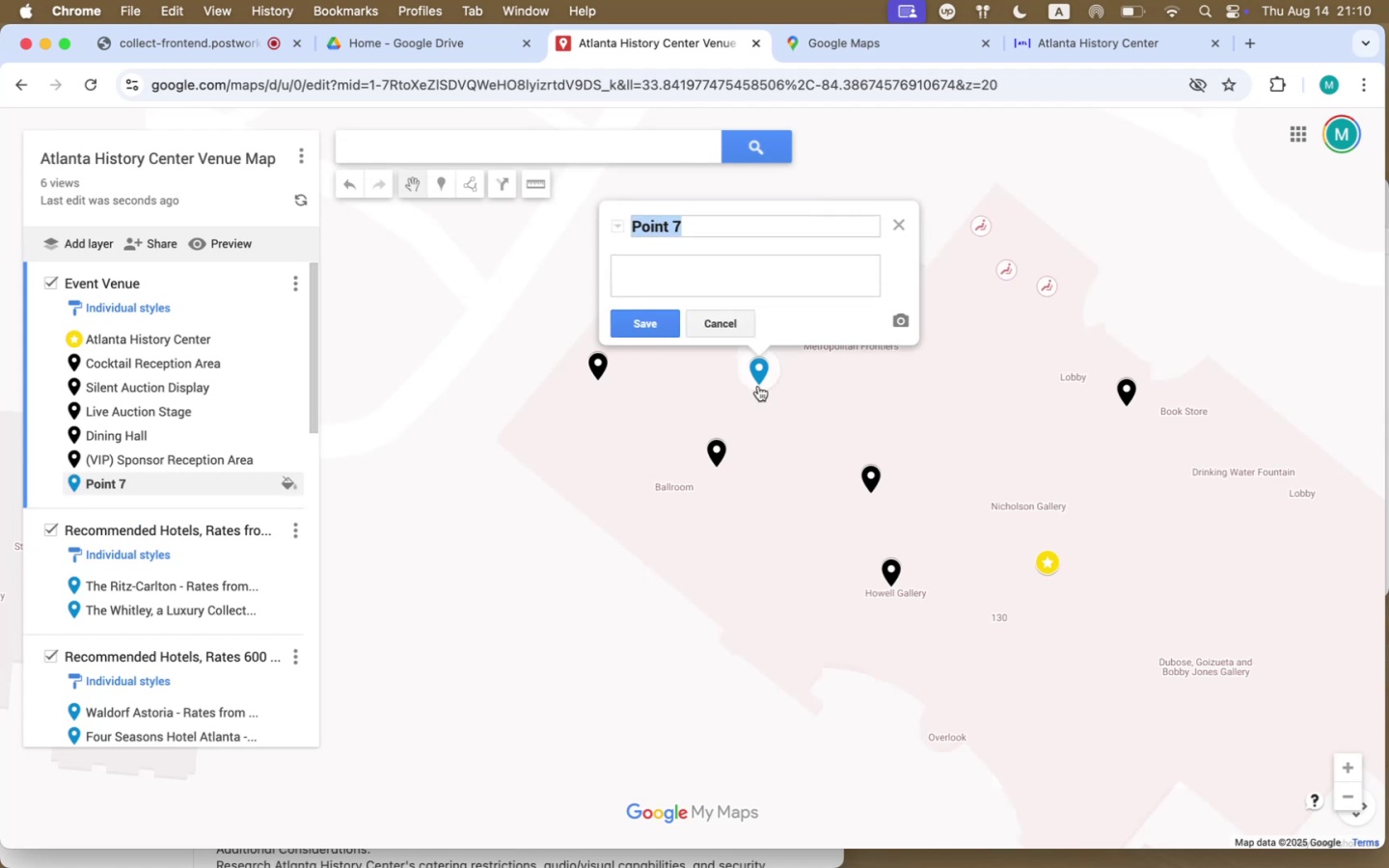 
key(Meta+V)
 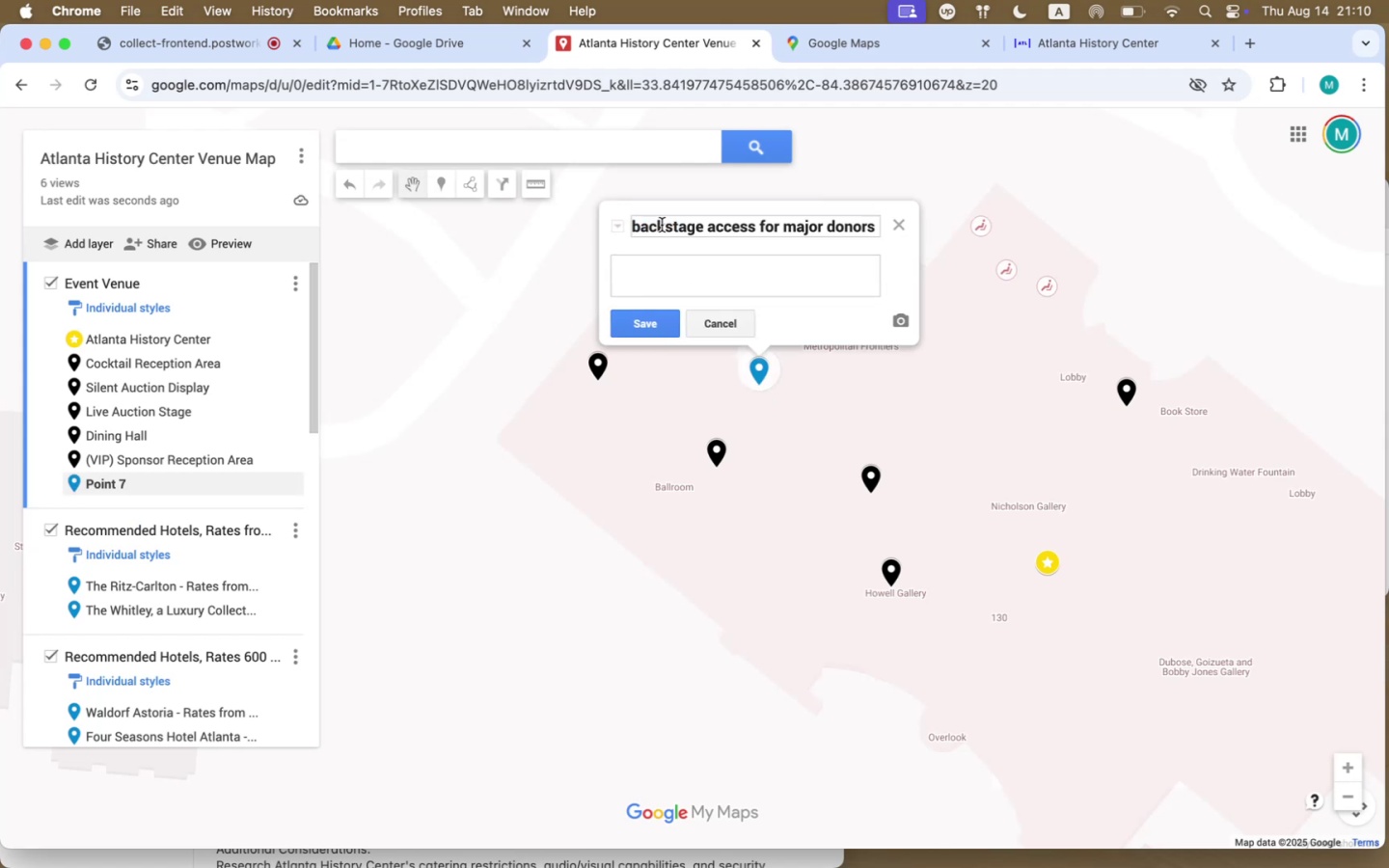 
left_click_drag(start_coordinate=[640, 225], to_coordinate=[615, 225])
 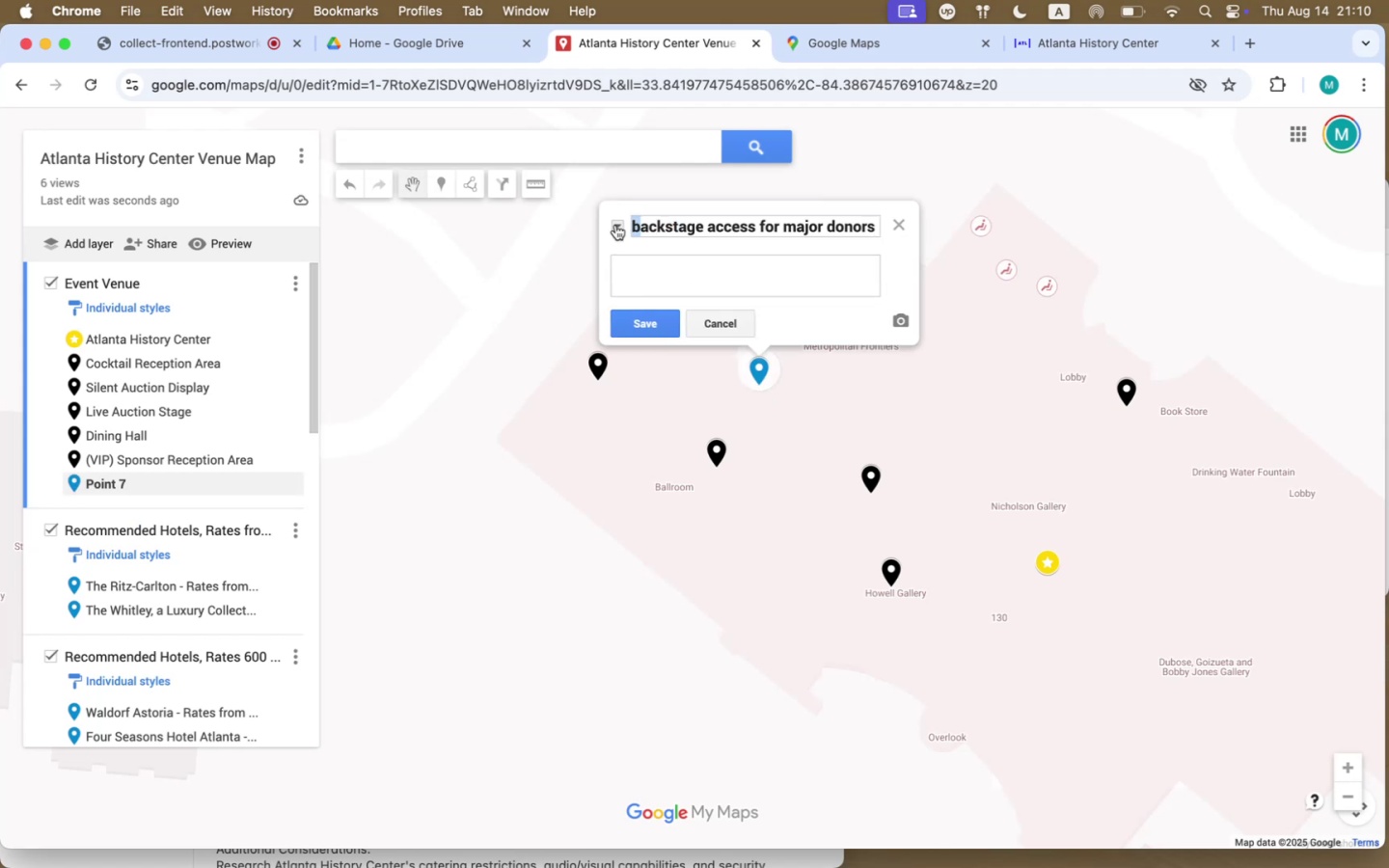 
key(Shift+B)
 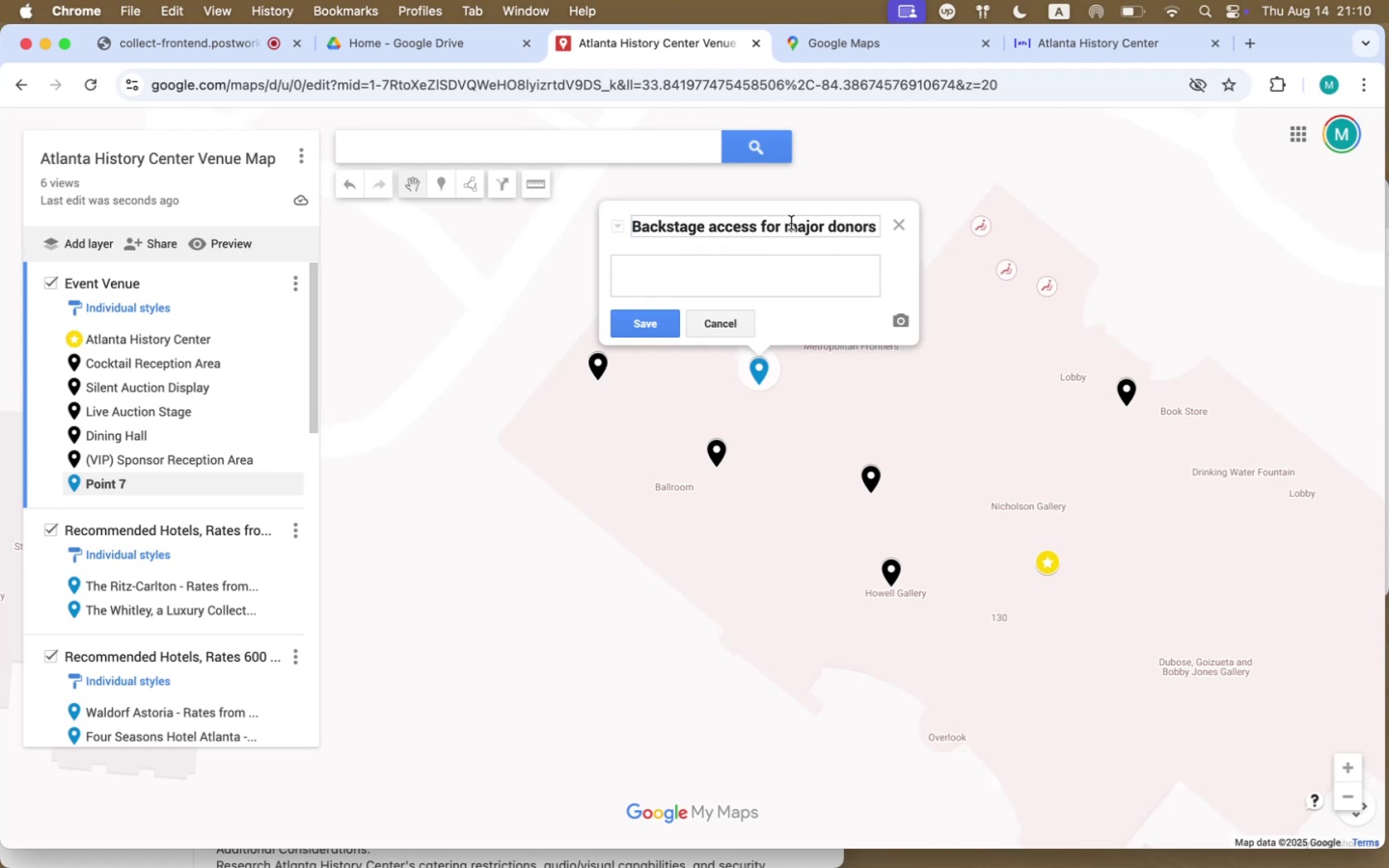 
double_click([860, 226])
 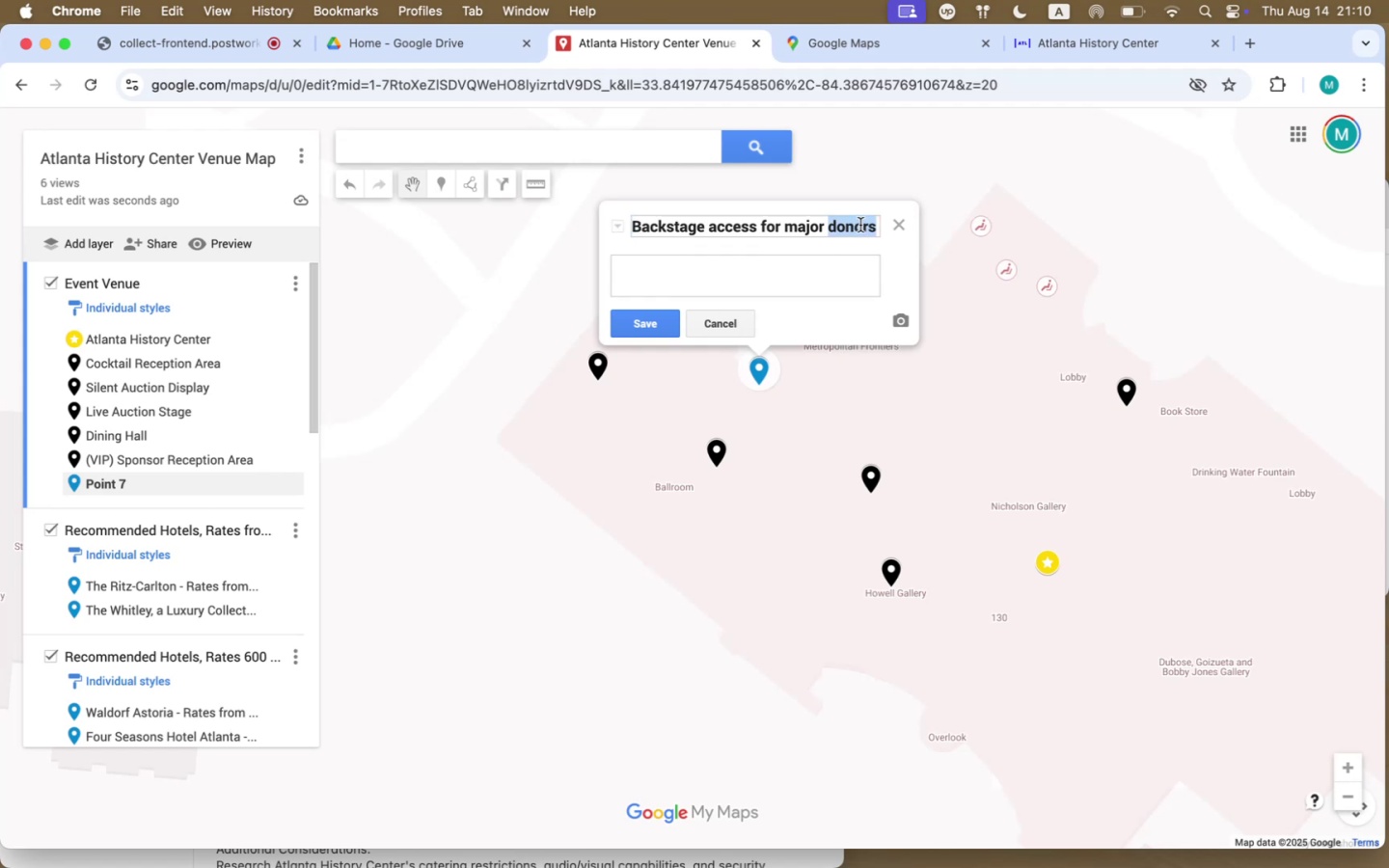 
type(sponsors and donors)
 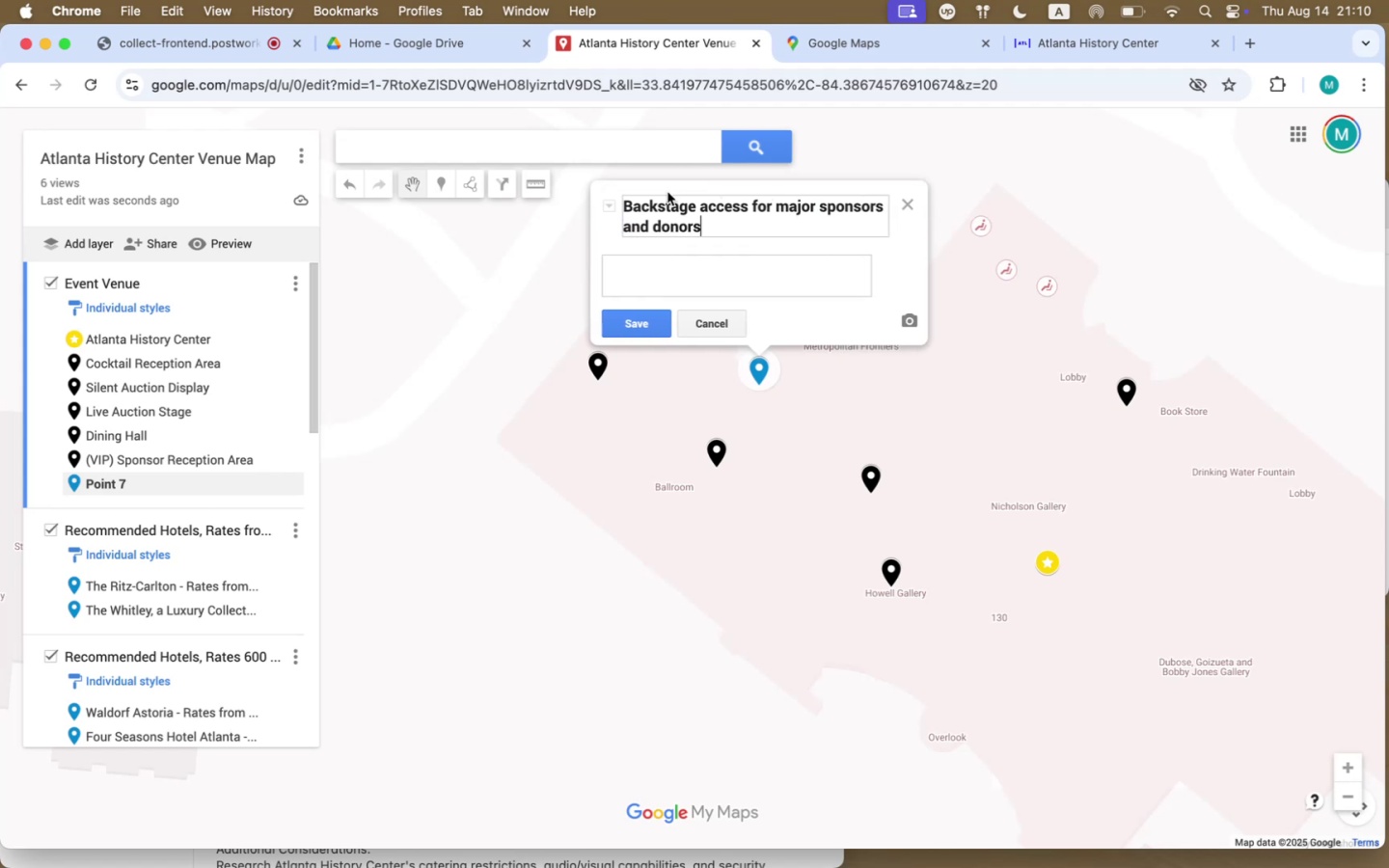 
left_click([621, 210])
 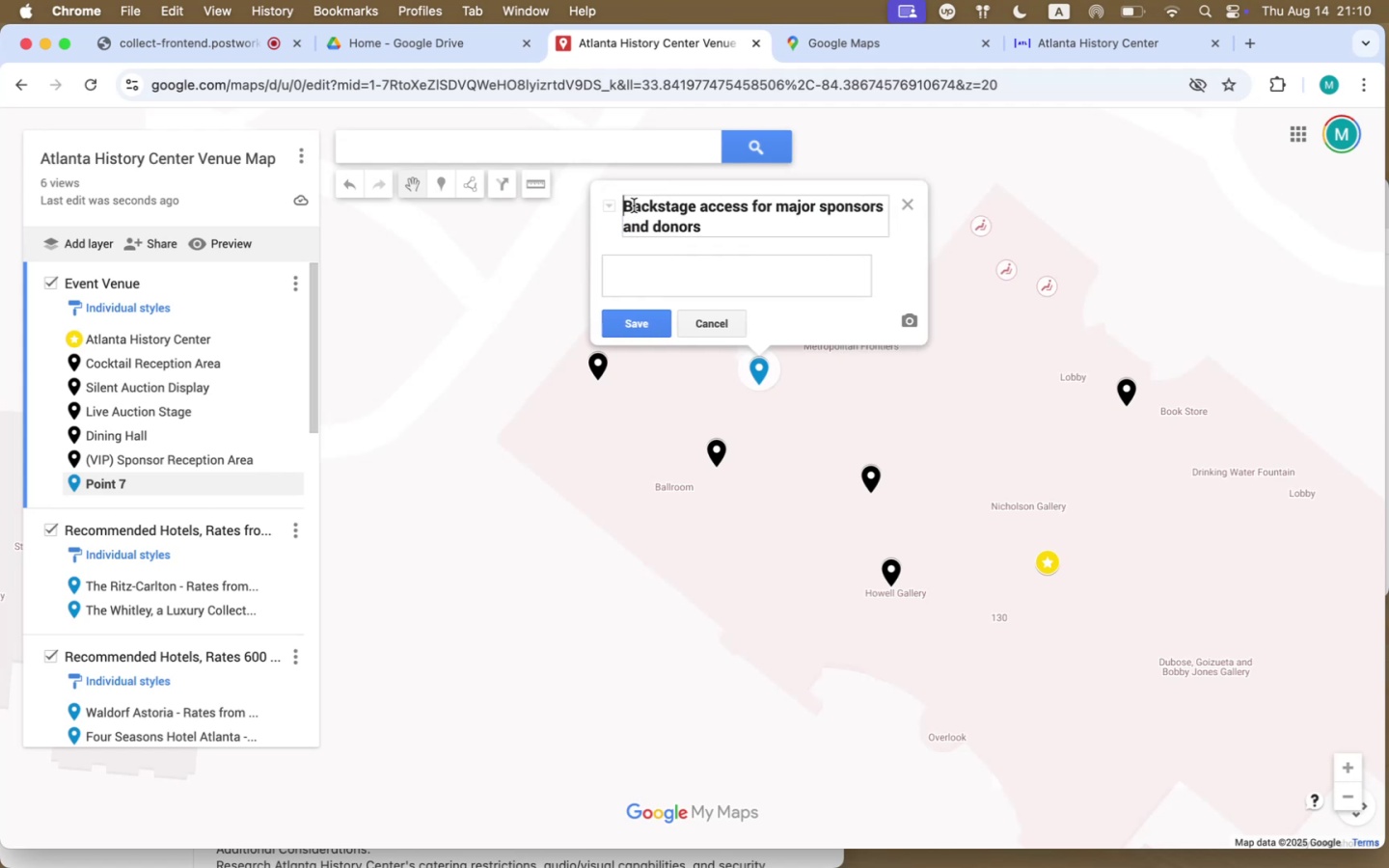 
type((VIP) )
 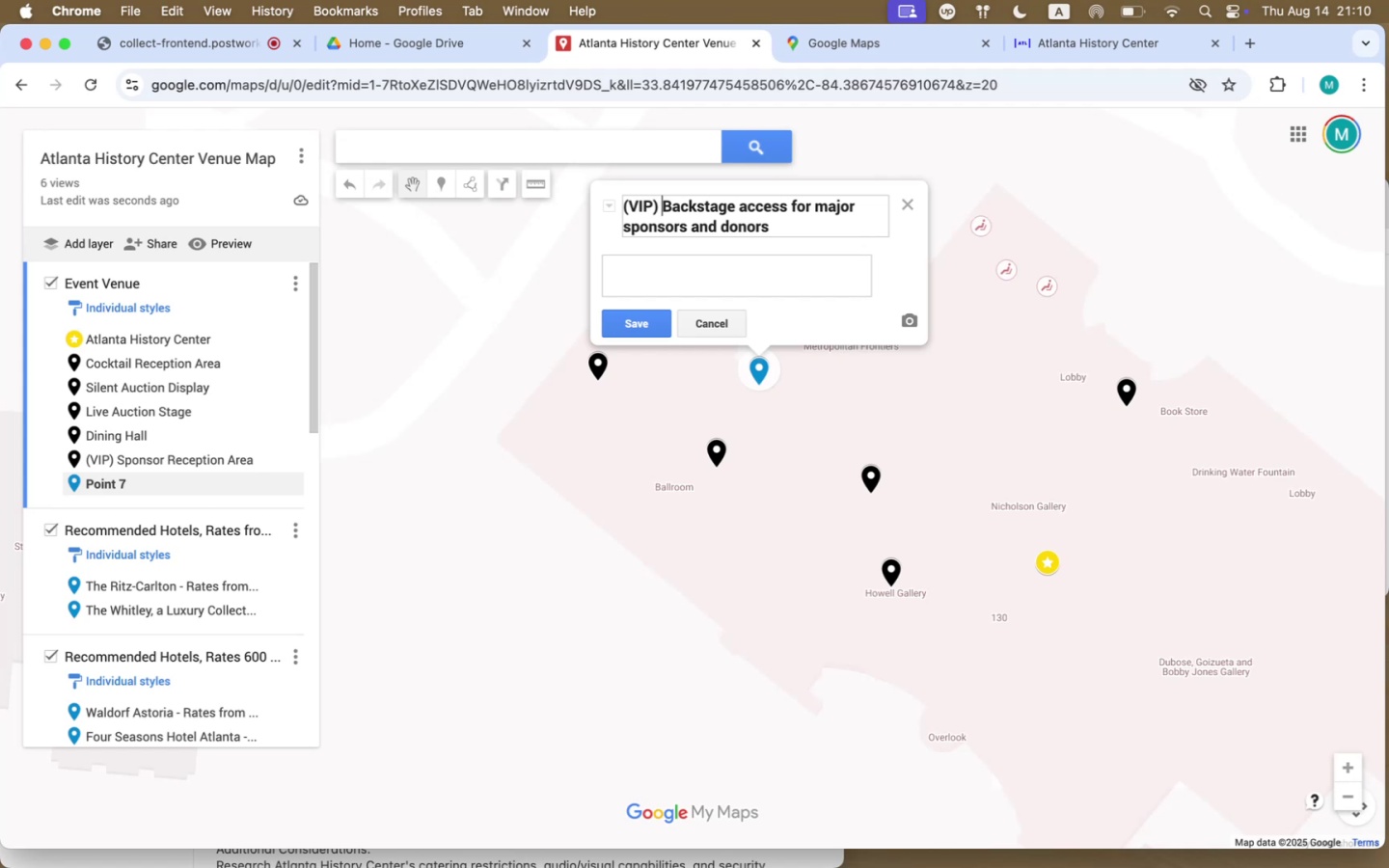 
left_click([627, 317])
 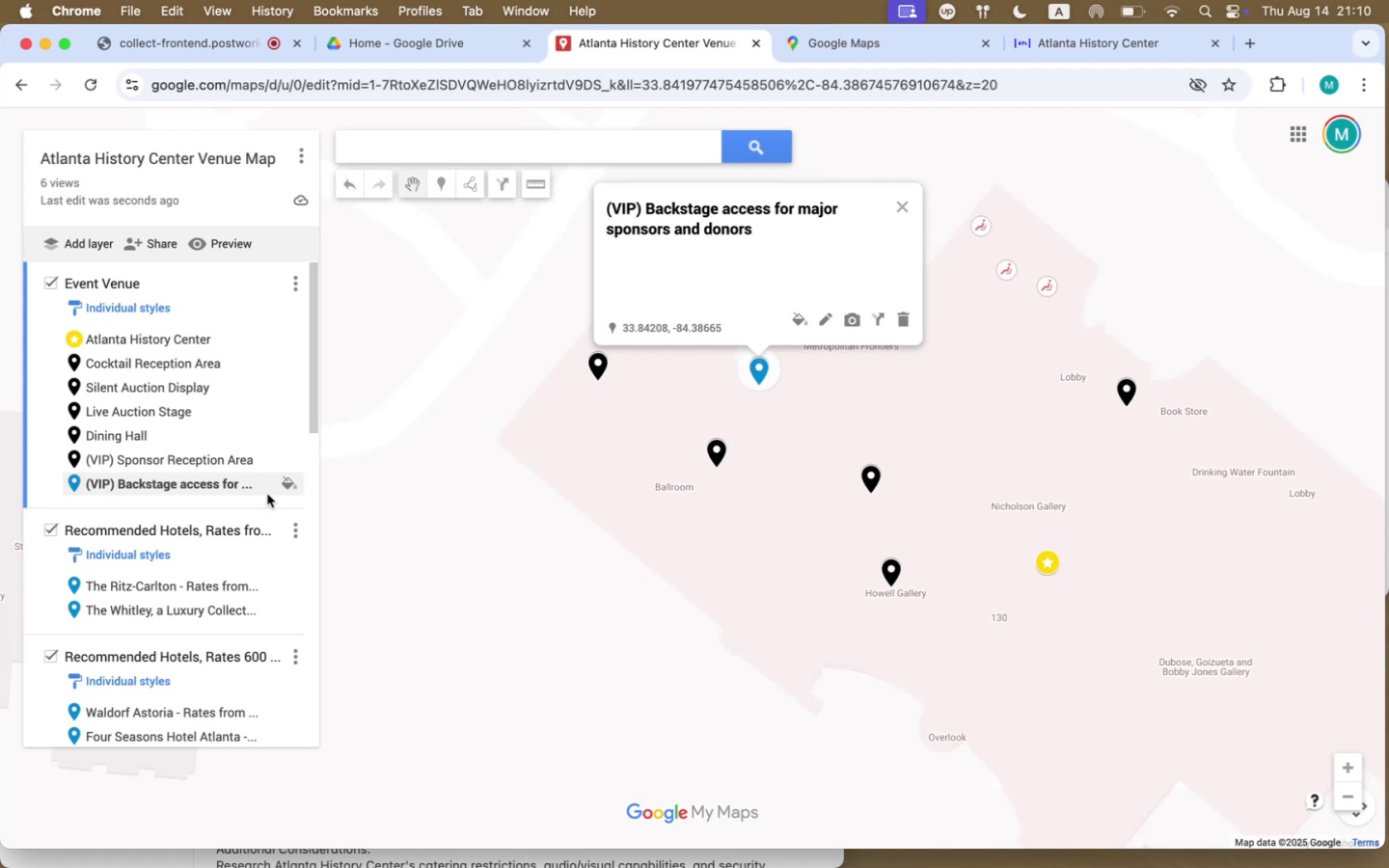 
left_click([285, 483])
 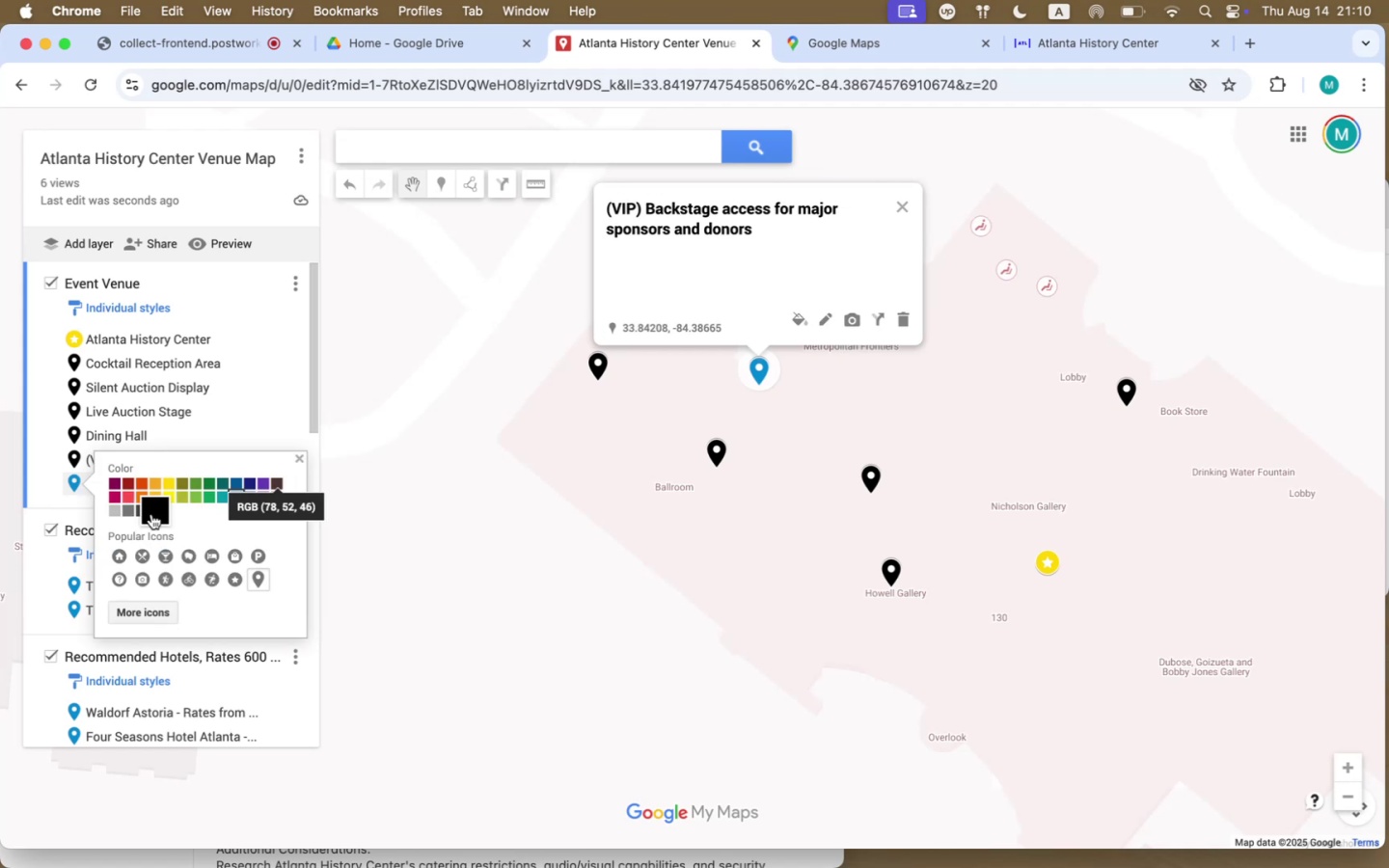 
left_click([155, 514])
 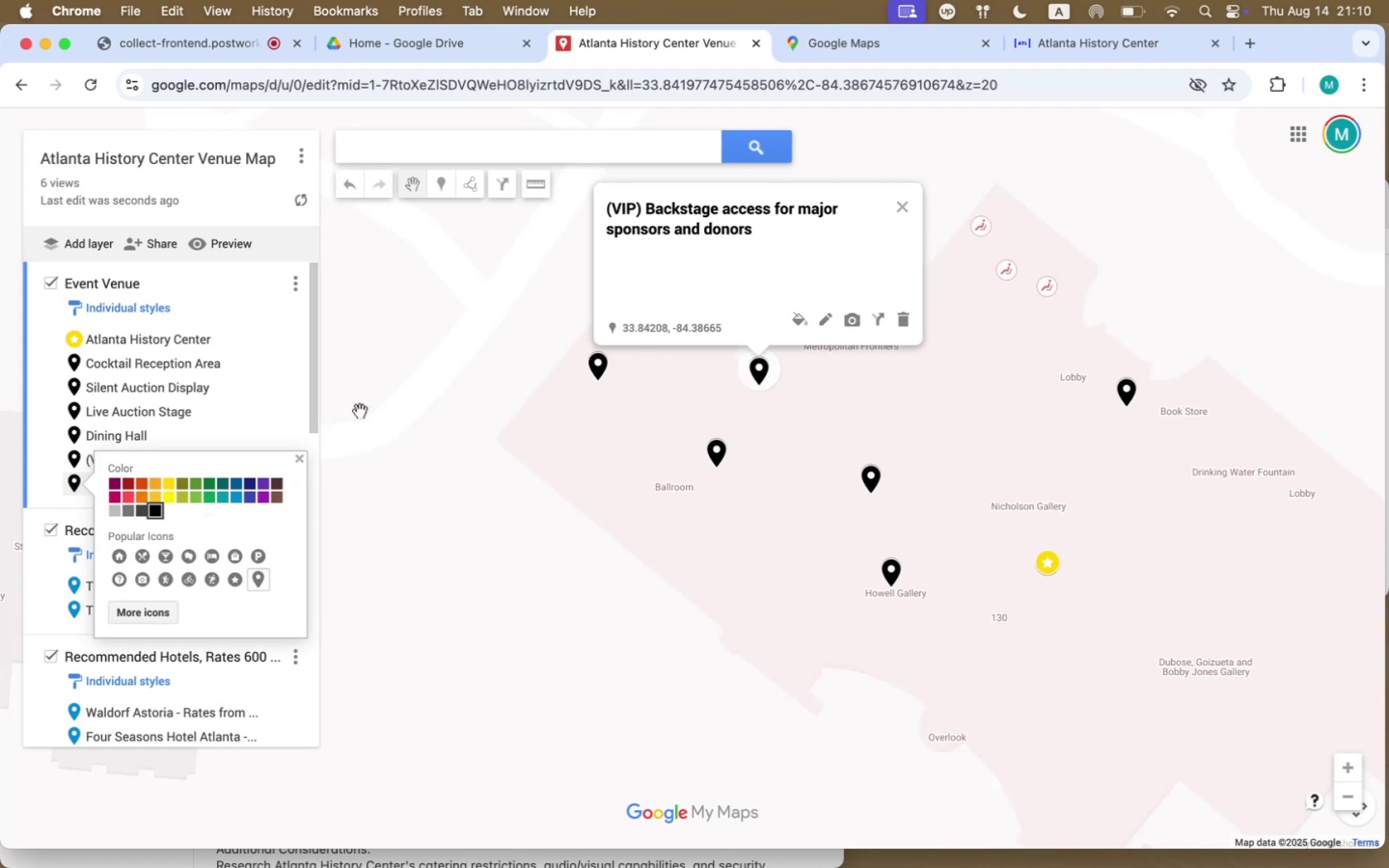 
left_click([469, 358])
 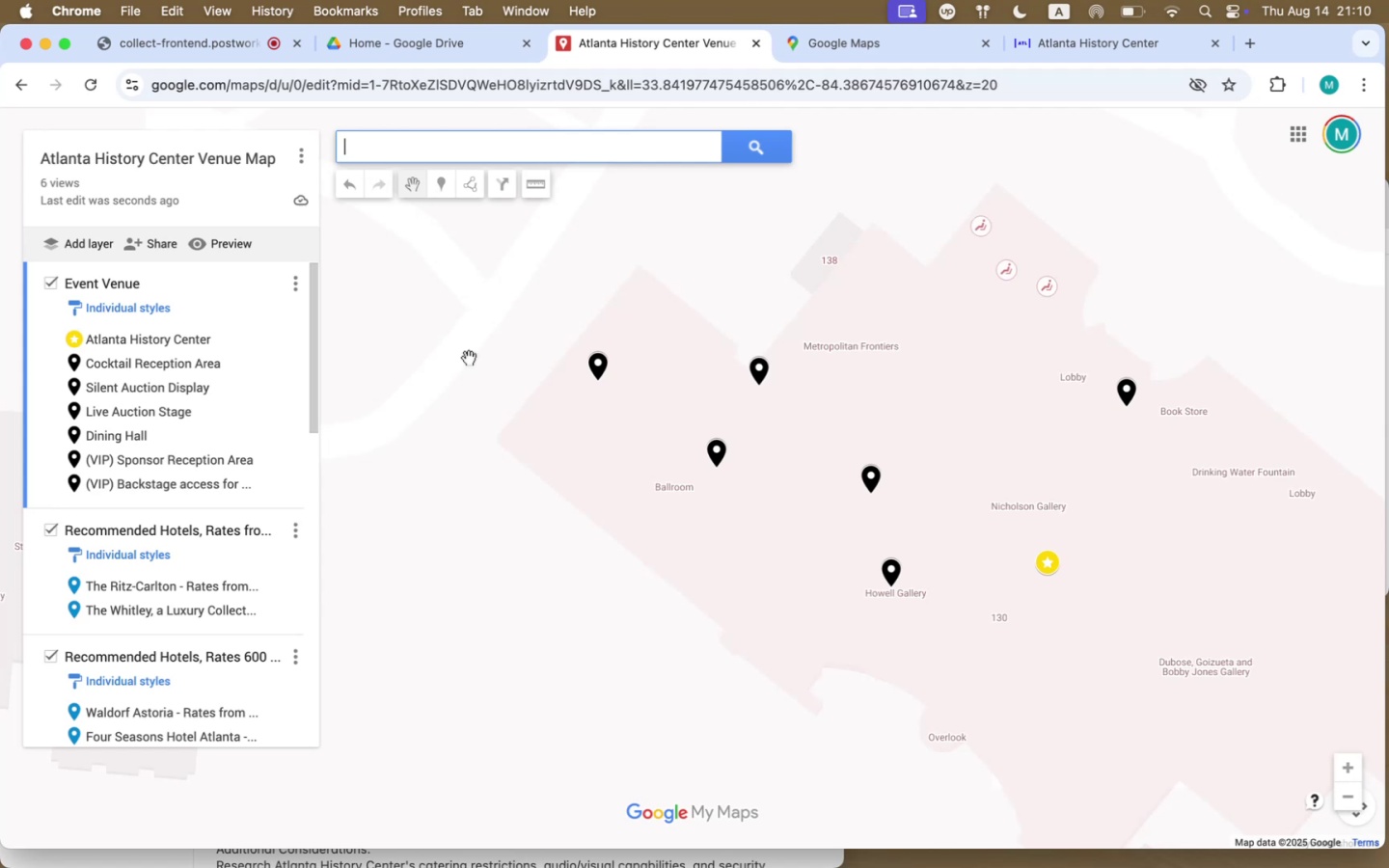 
wait(12.53)
 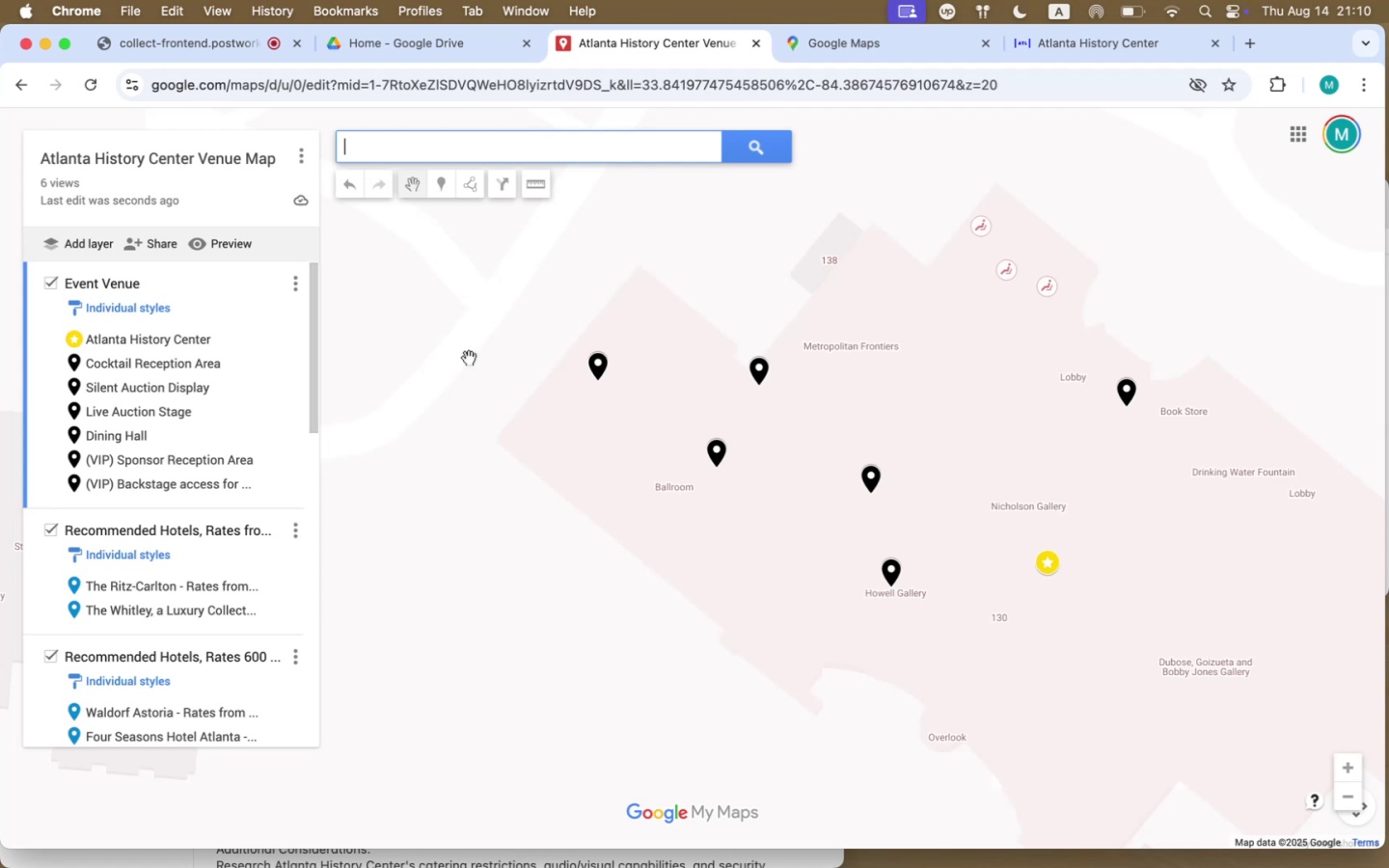 
left_click([288, 363])
 